 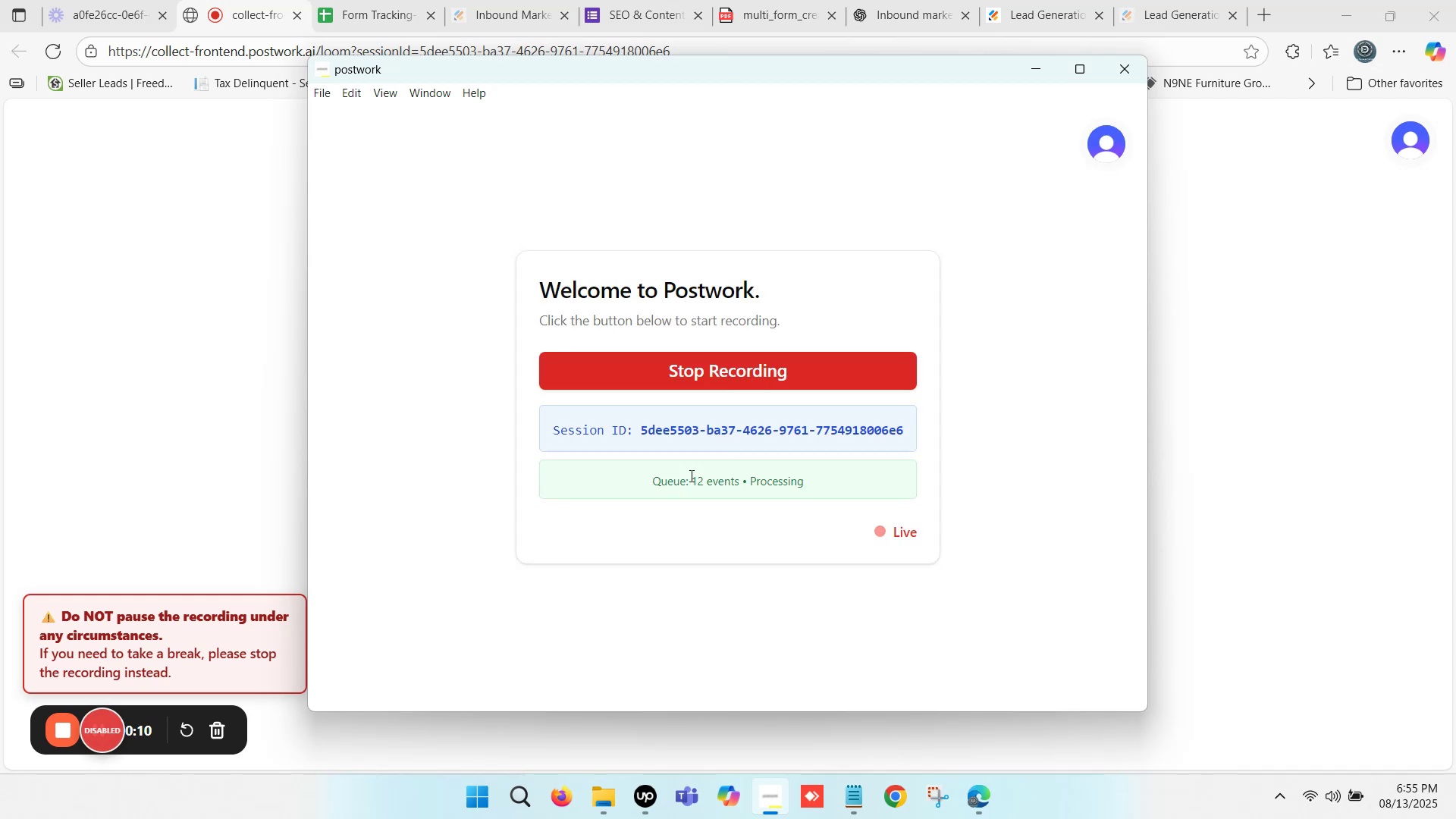 
left_click([1181, 0])
 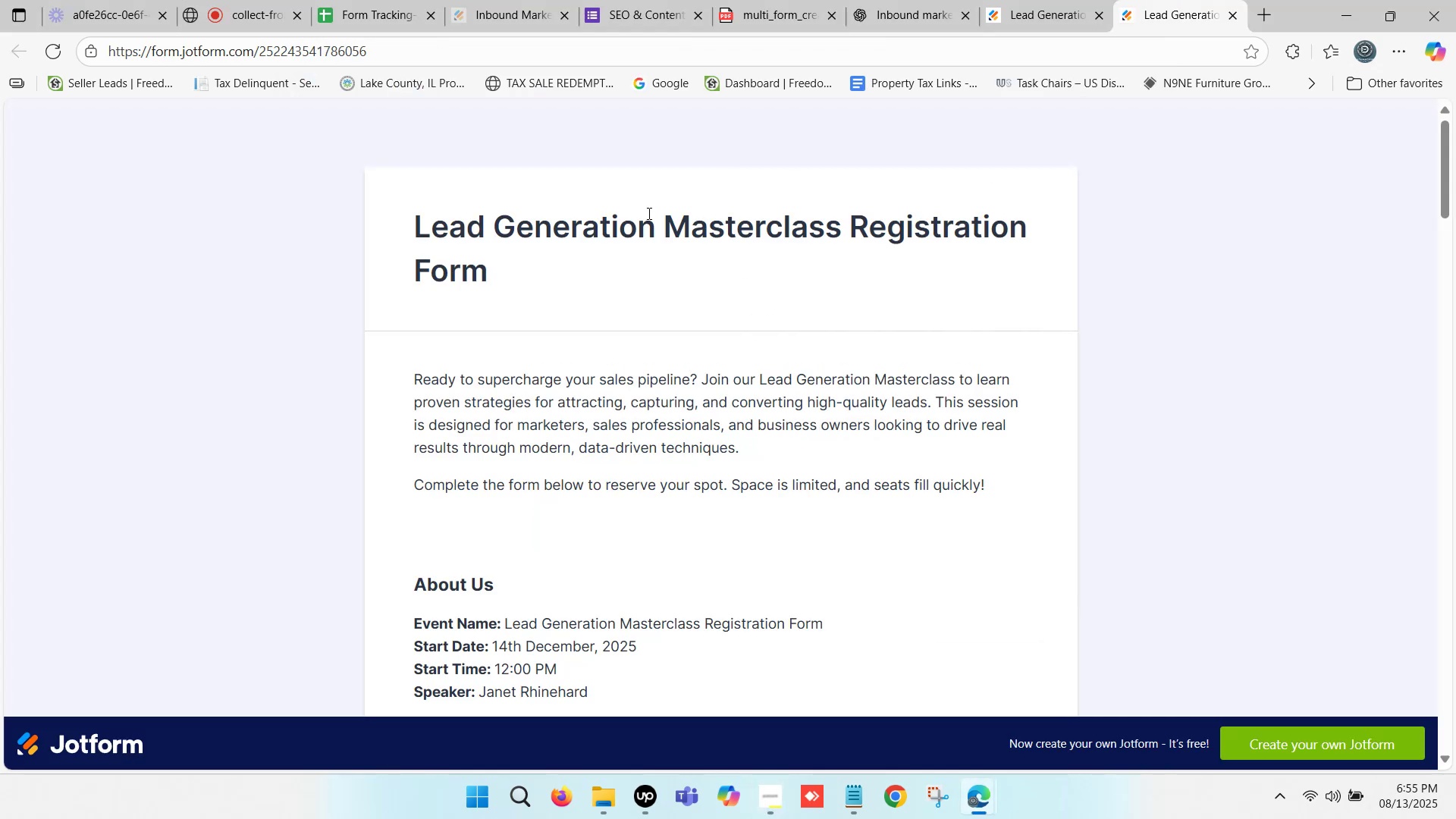 
scroll: coordinate [665, 202], scroll_direction: down, amount: 13.0
 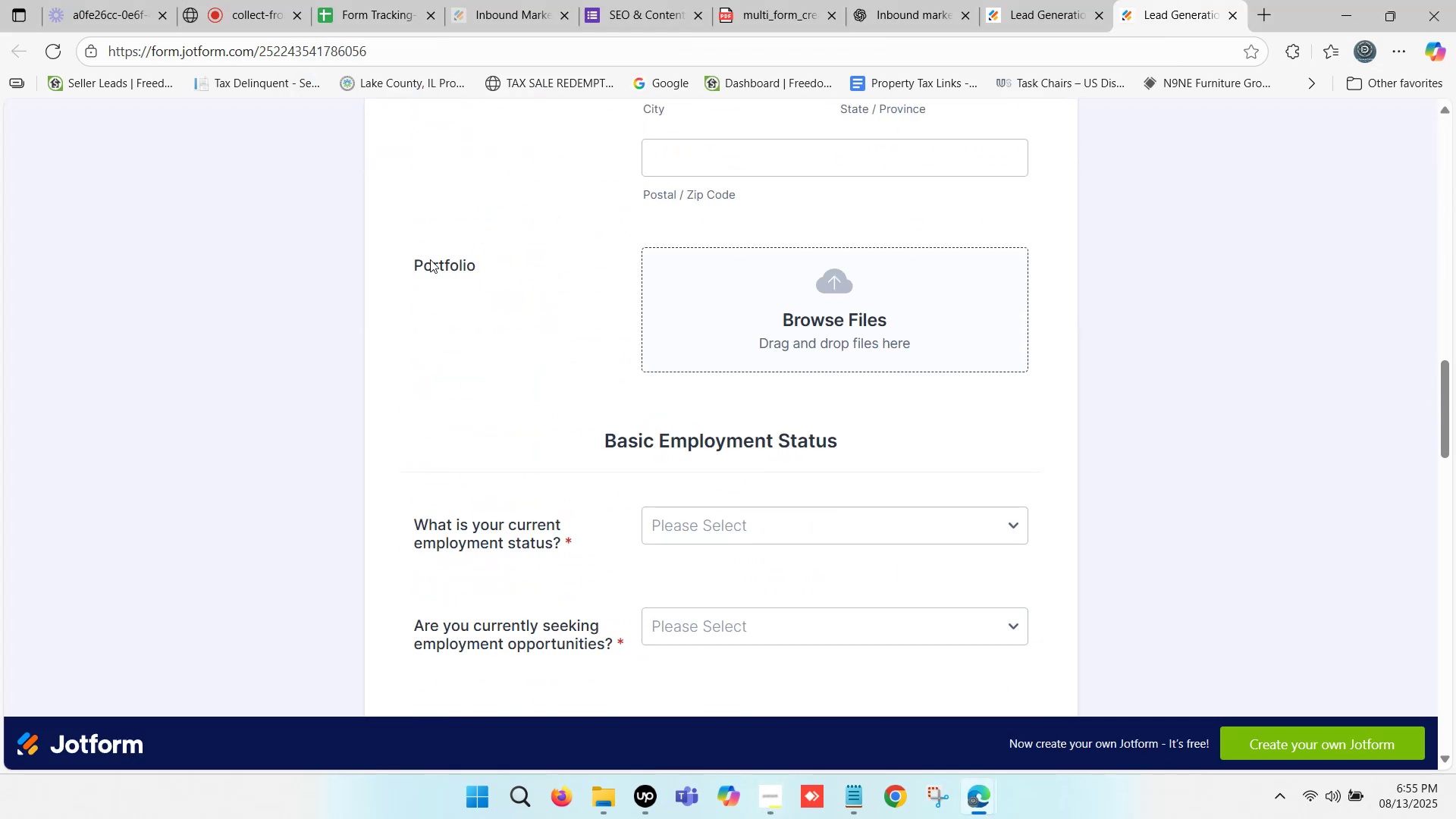 
left_click_drag(start_coordinate=[404, 249], to_coordinate=[512, 268])
 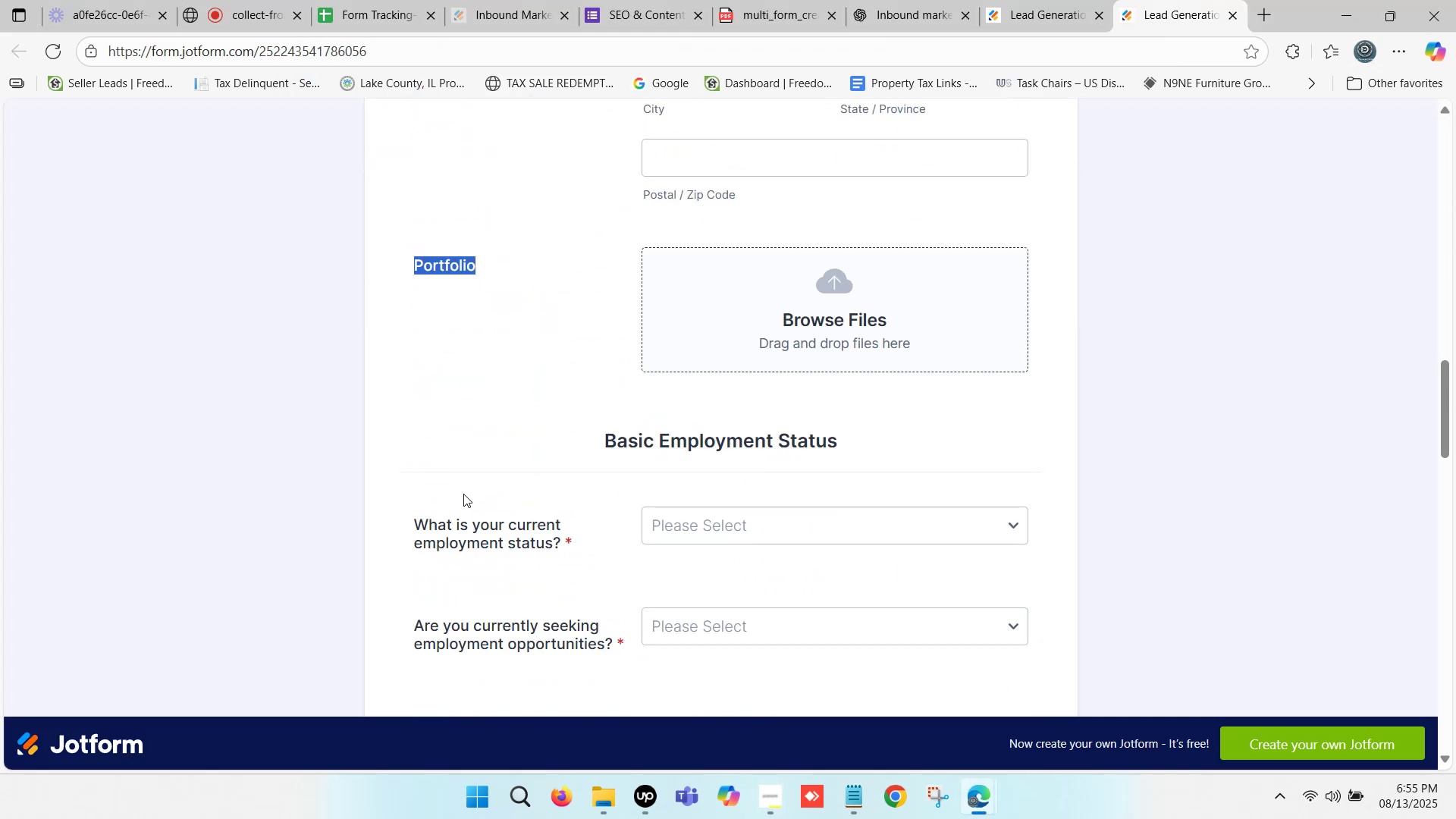 
left_click_drag(start_coordinate=[423, 516], to_coordinate=[536, 544])
 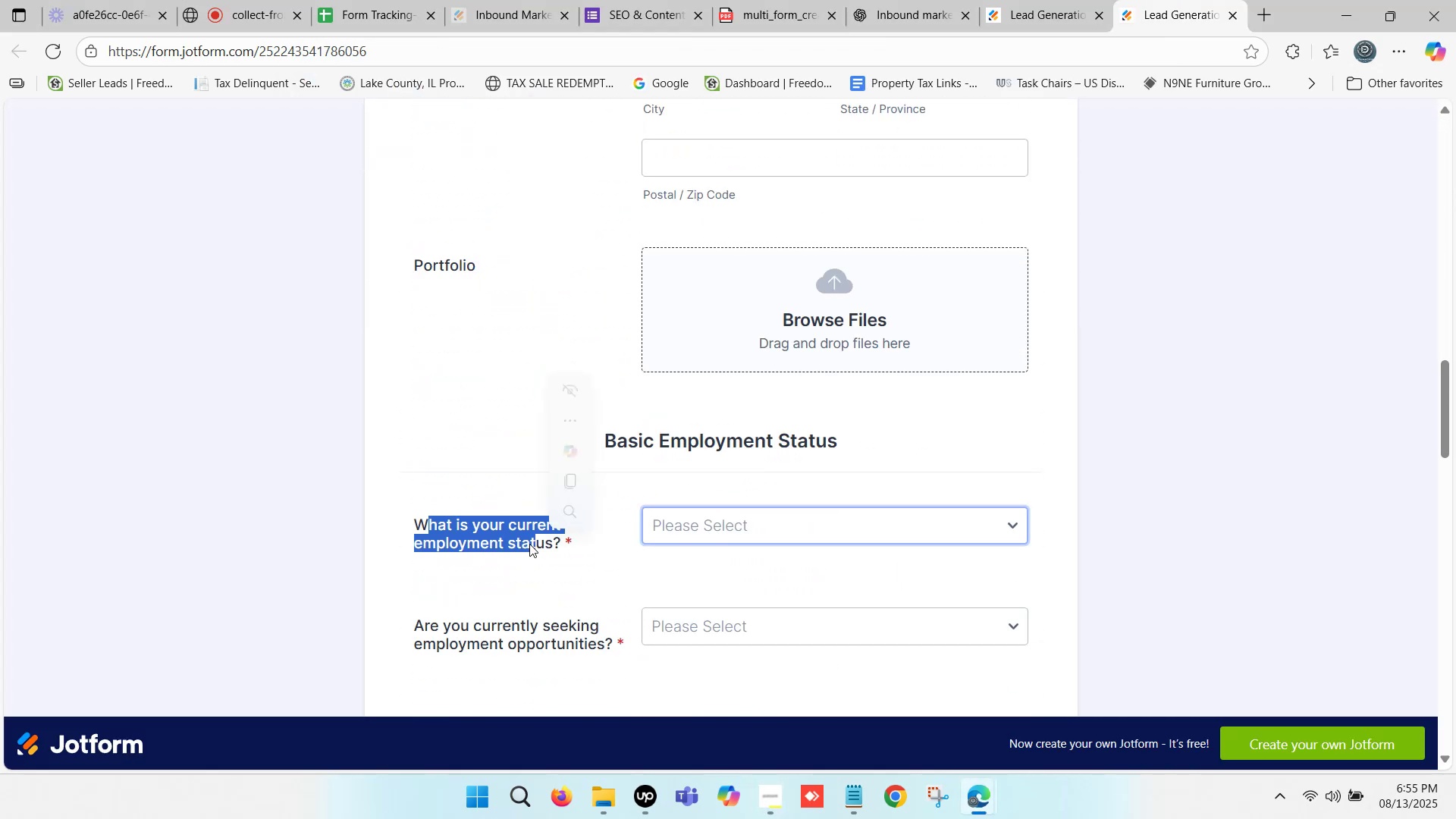 
scroll: coordinate [489, 391], scroll_direction: down, amount: 16.0
 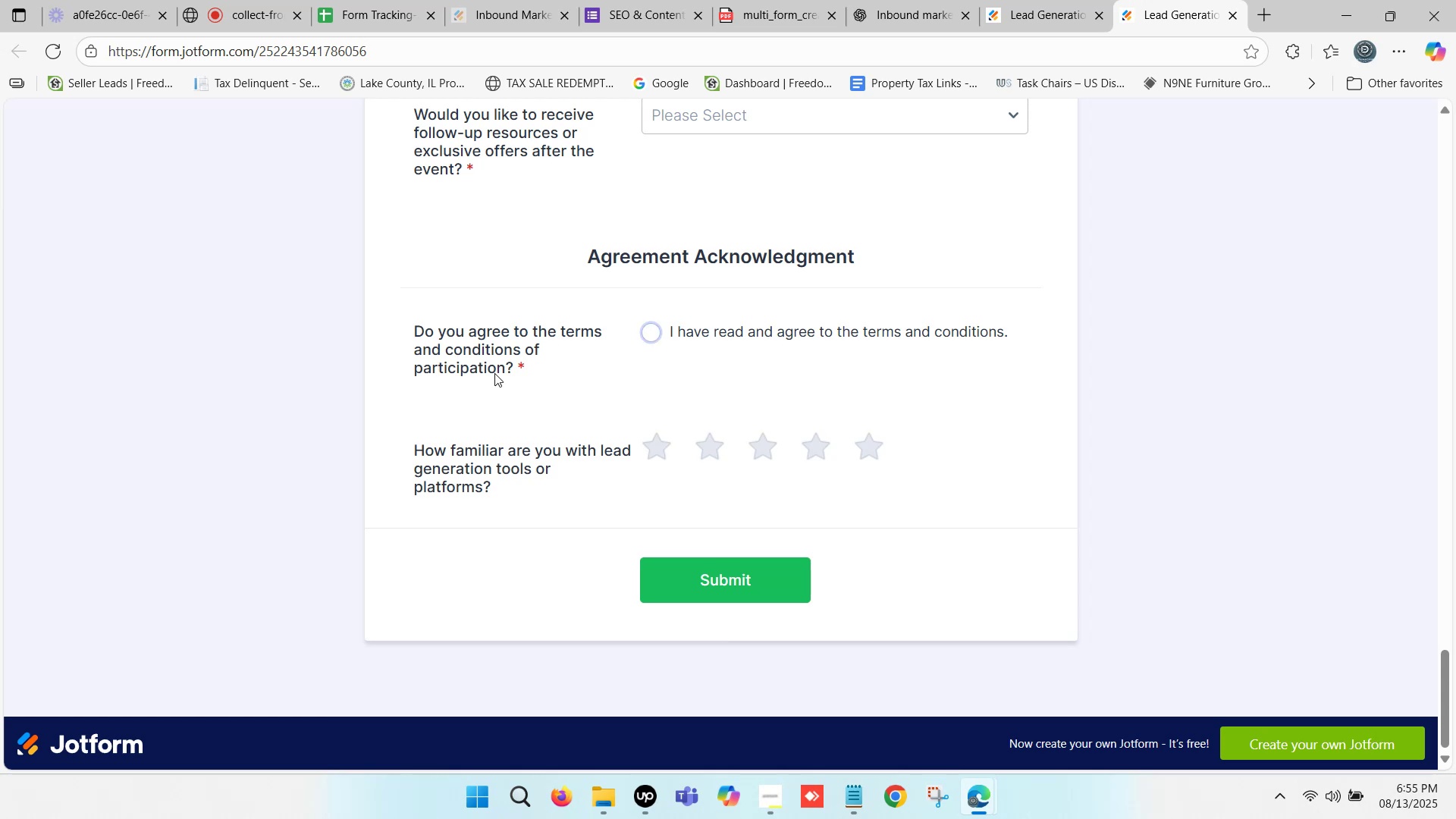 
scroll: coordinate [673, 315], scroll_direction: up, amount: 15.0
 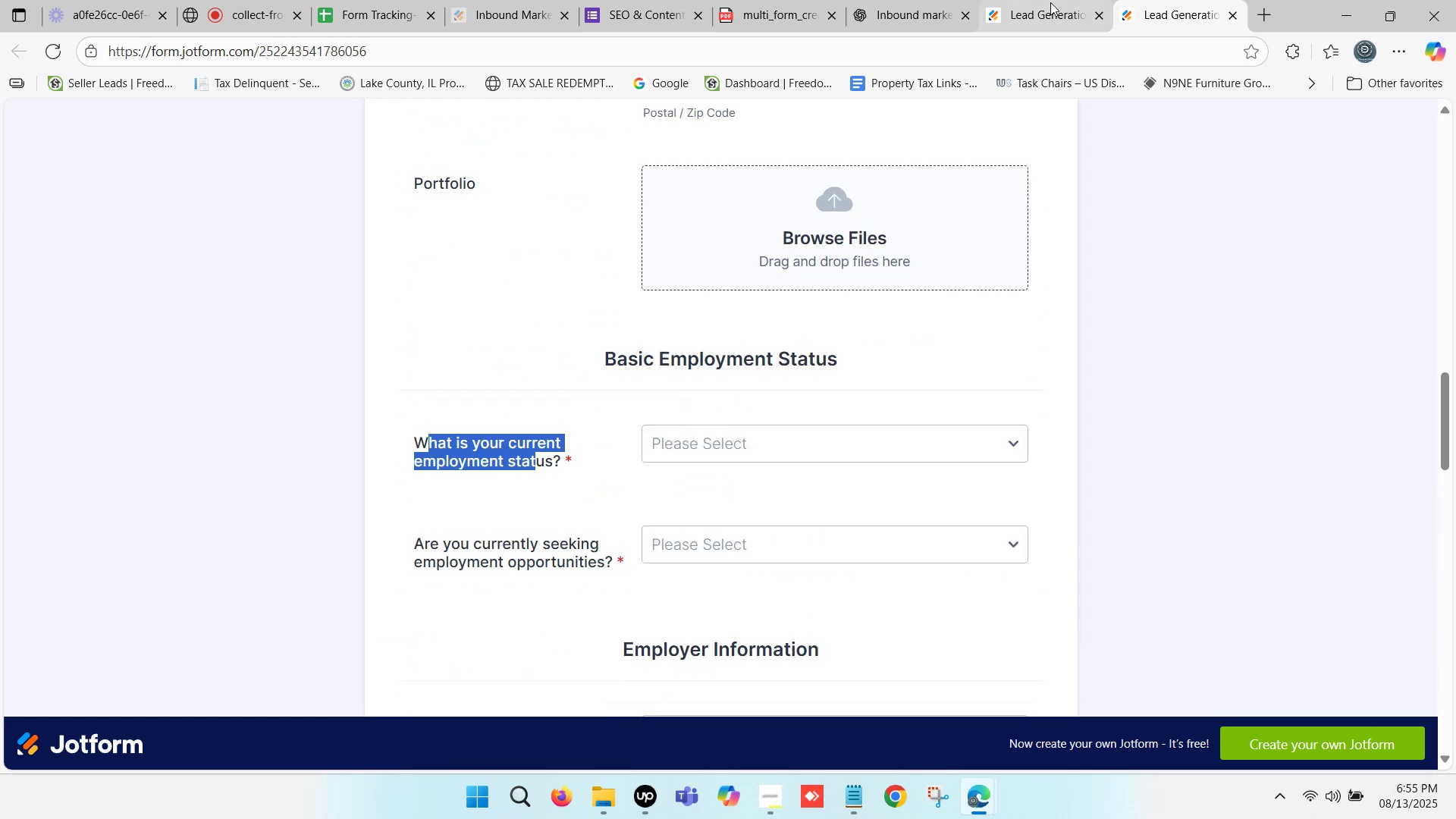 
left_click([1051, 0])
 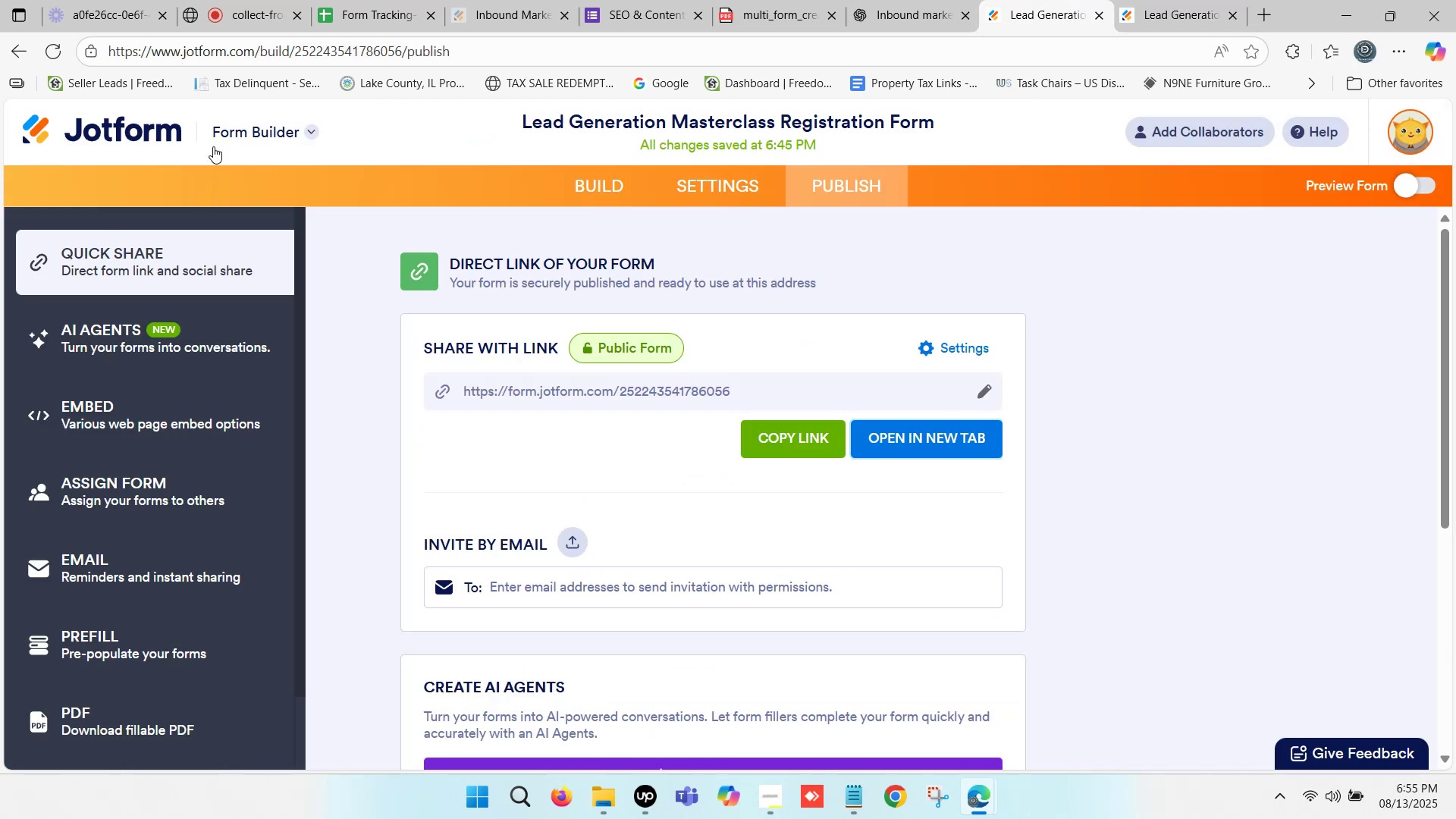 
left_click([130, 137])
 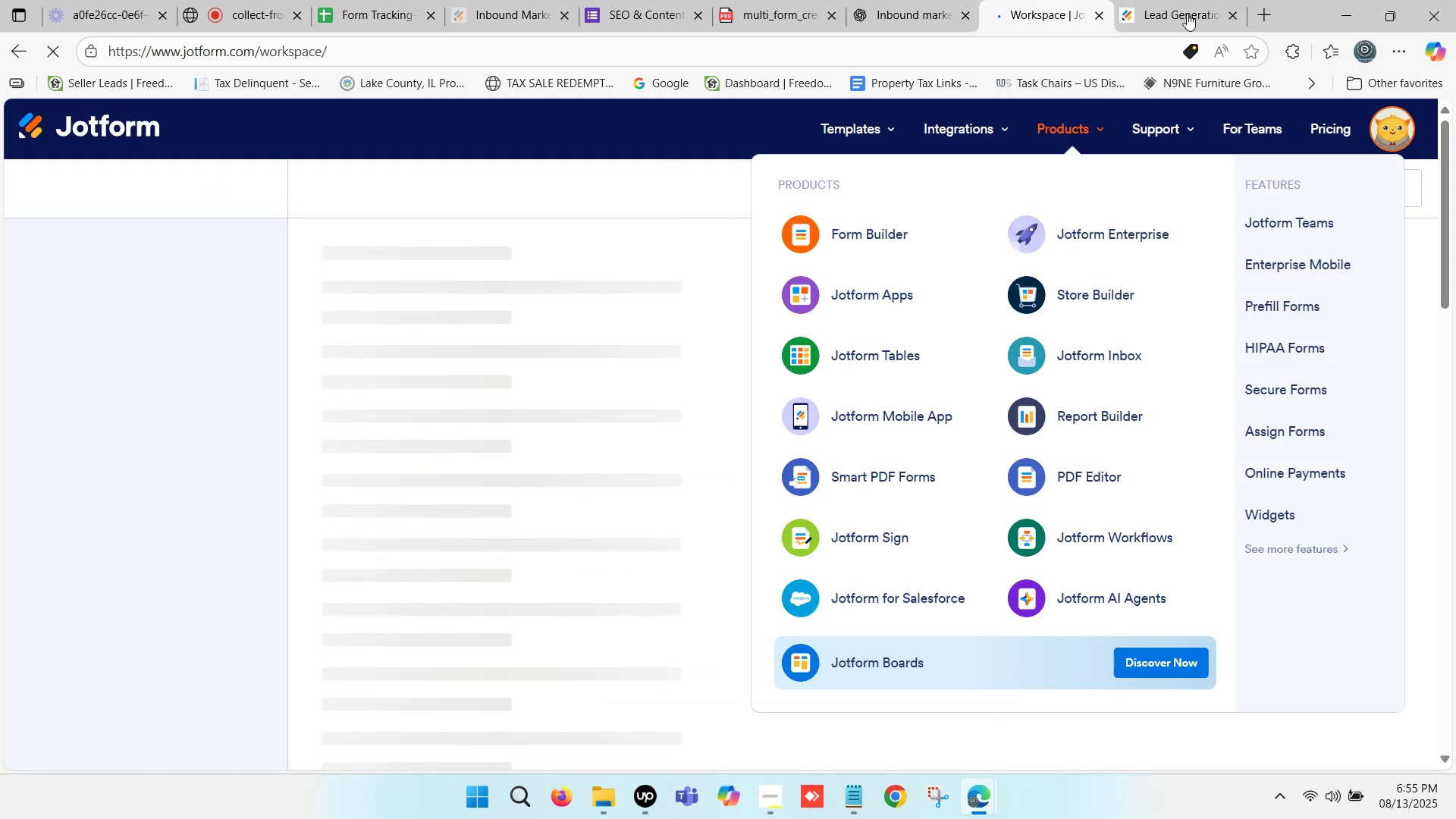 
wait(6.33)
 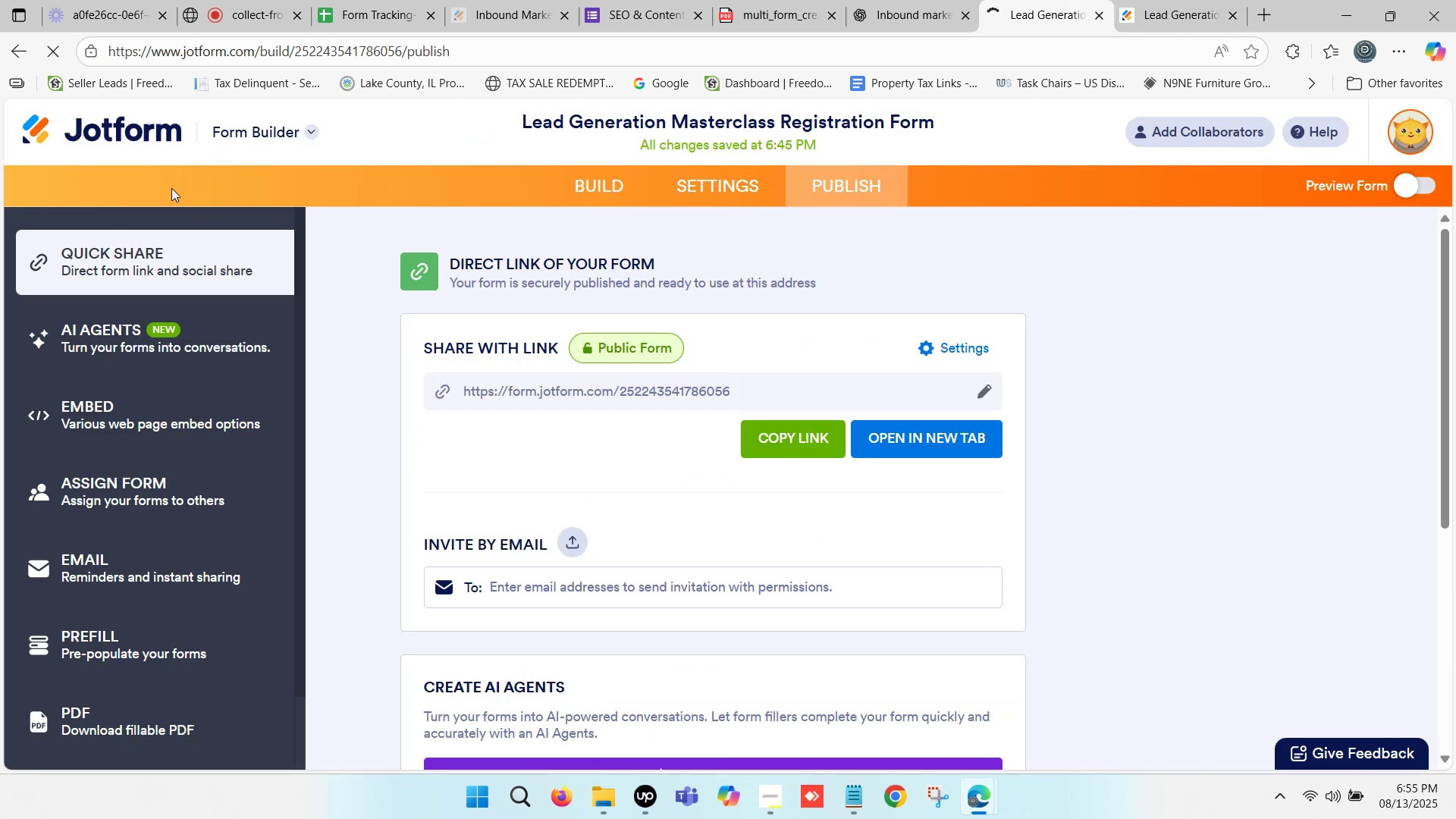 
left_click([1146, 0])
 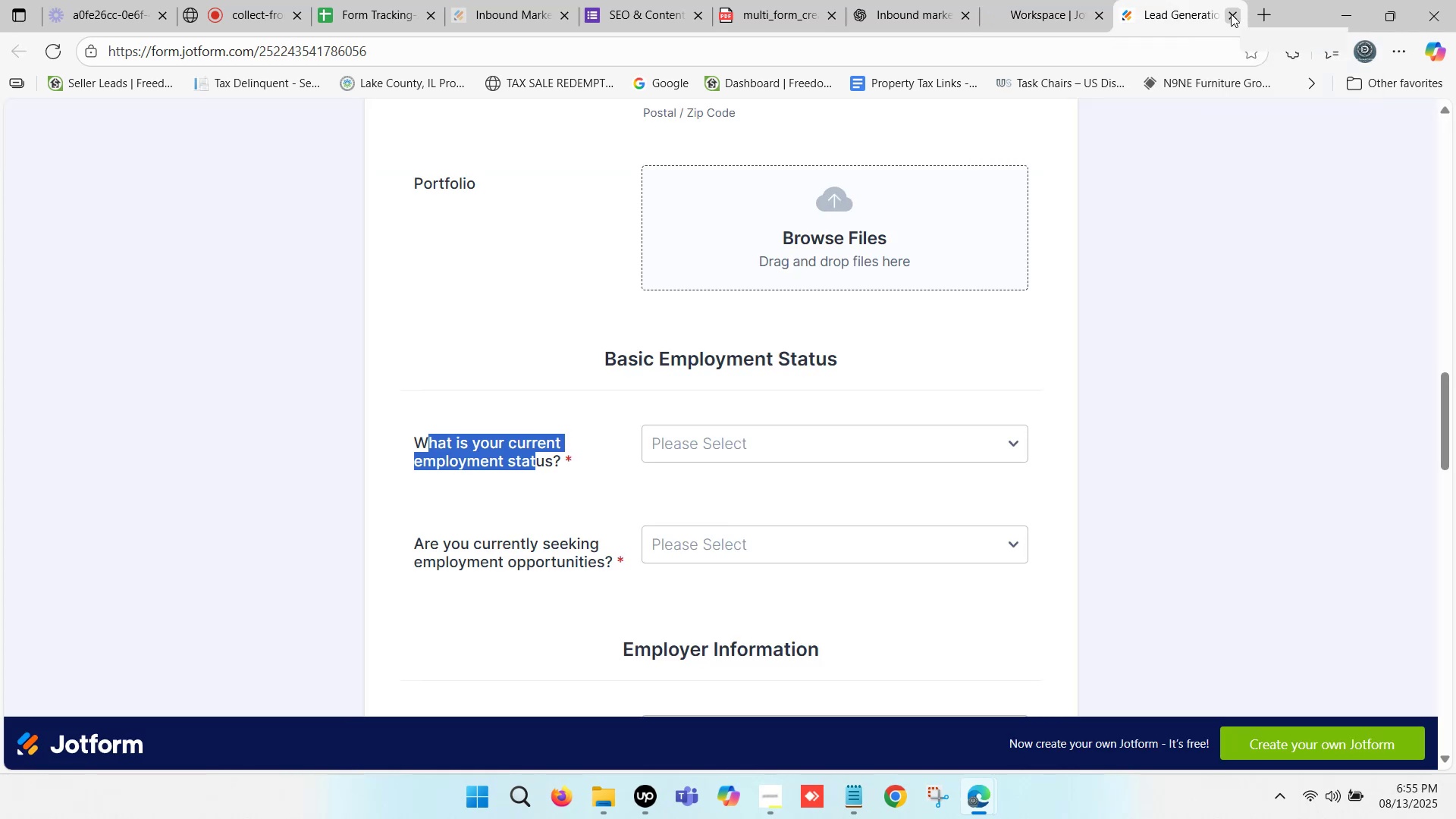 
left_click([1231, 14])
 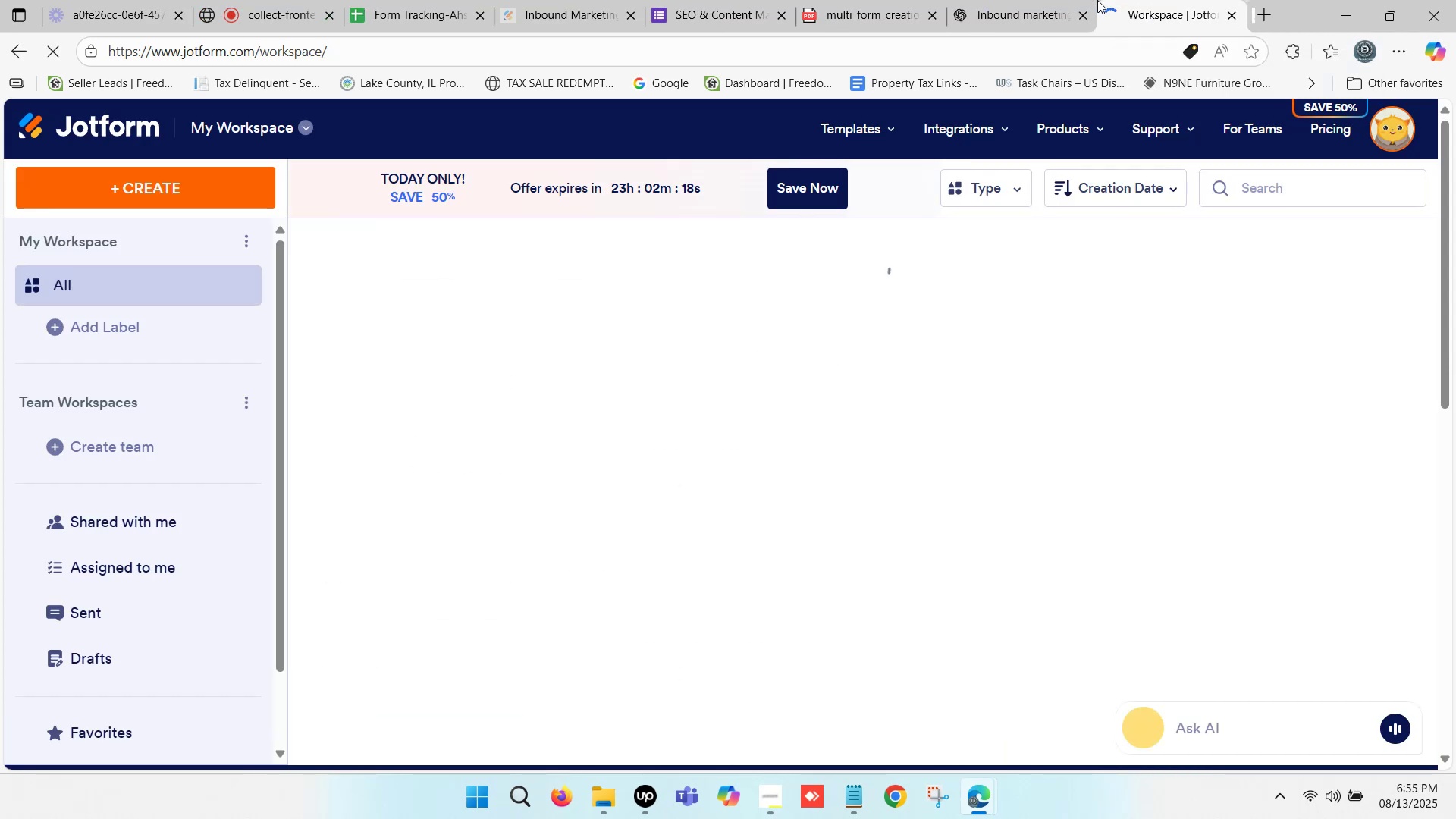 
left_click([1194, 0])
 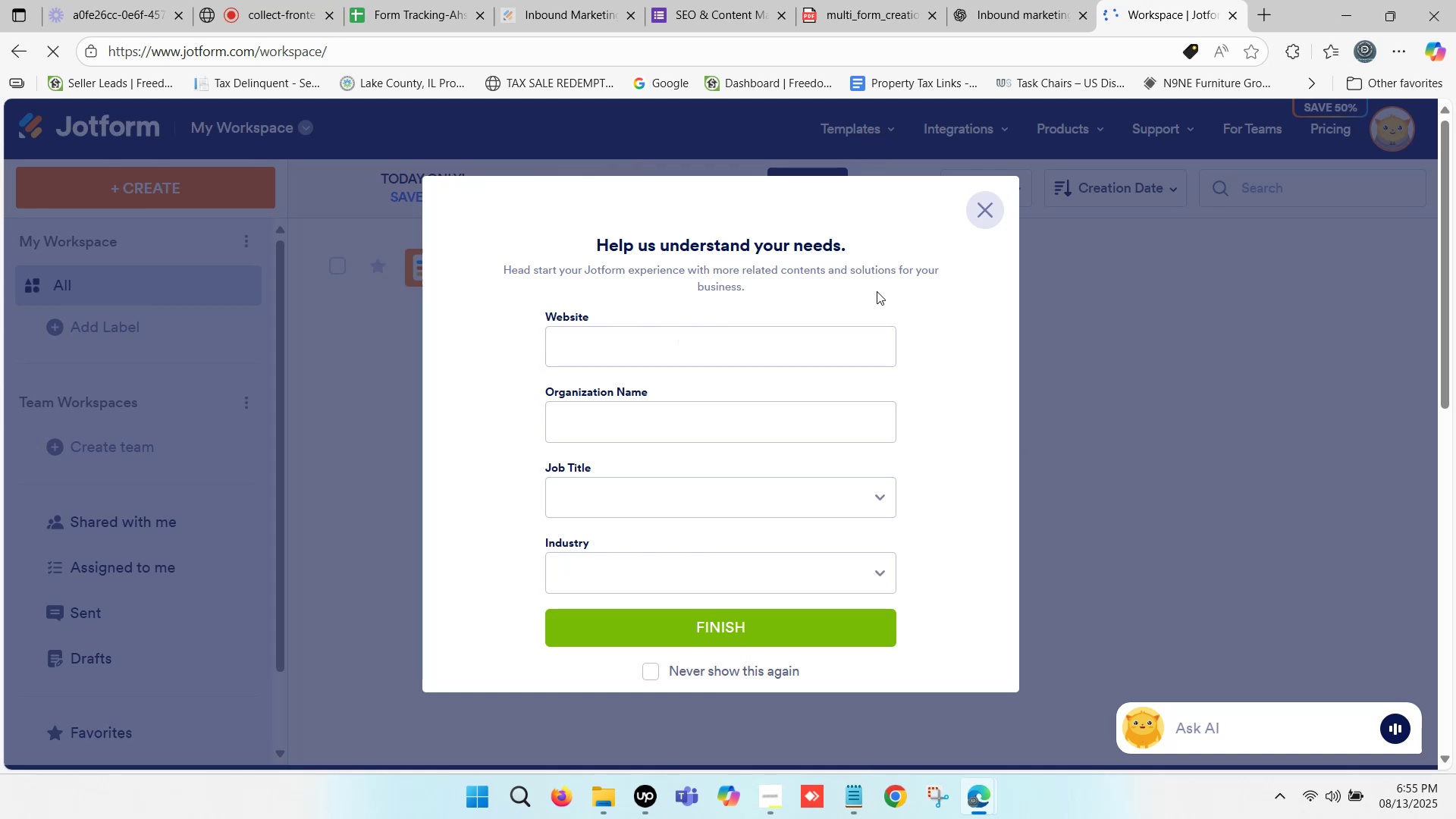 
wait(5.9)
 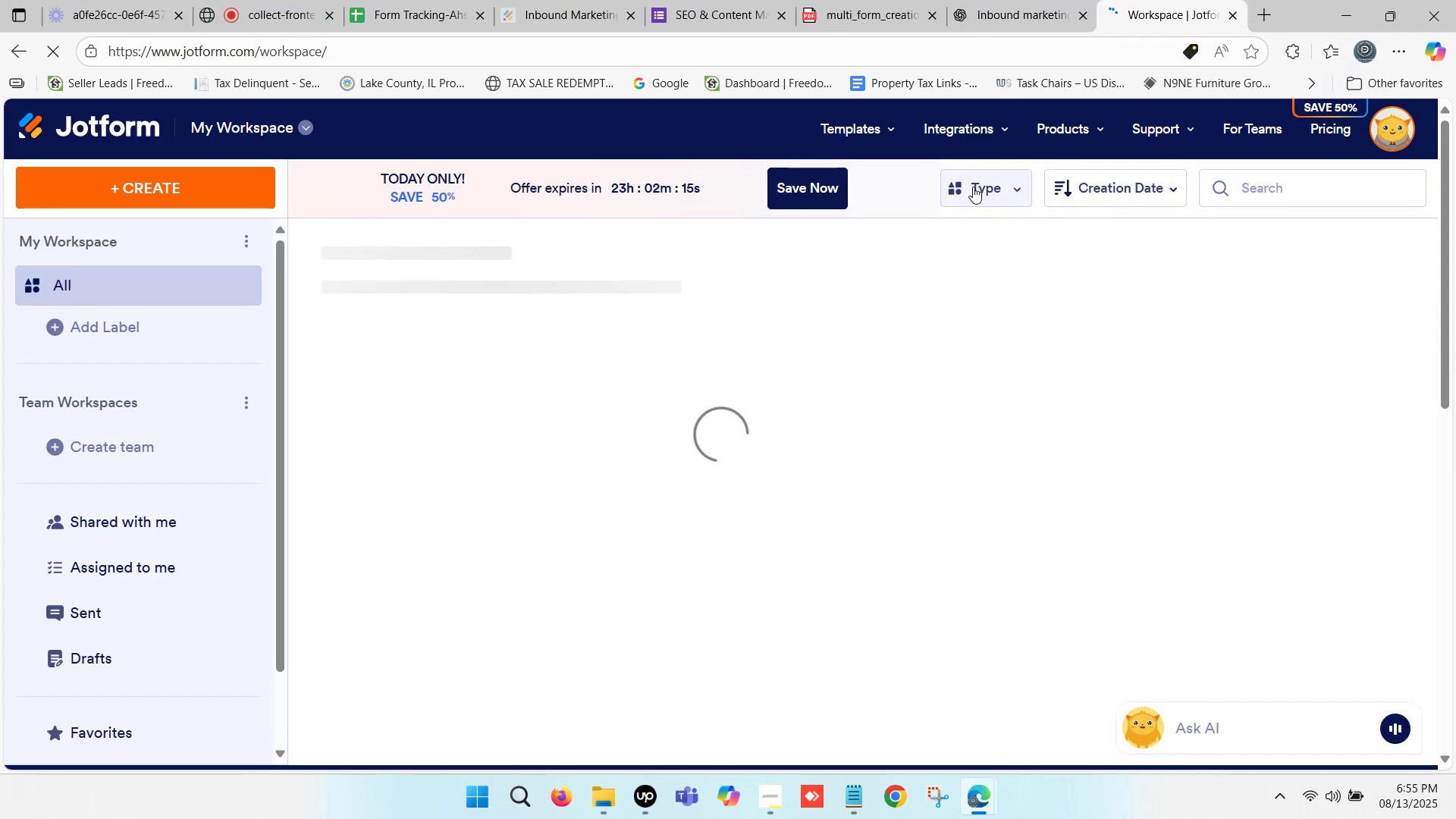 
left_click([987, 213])
 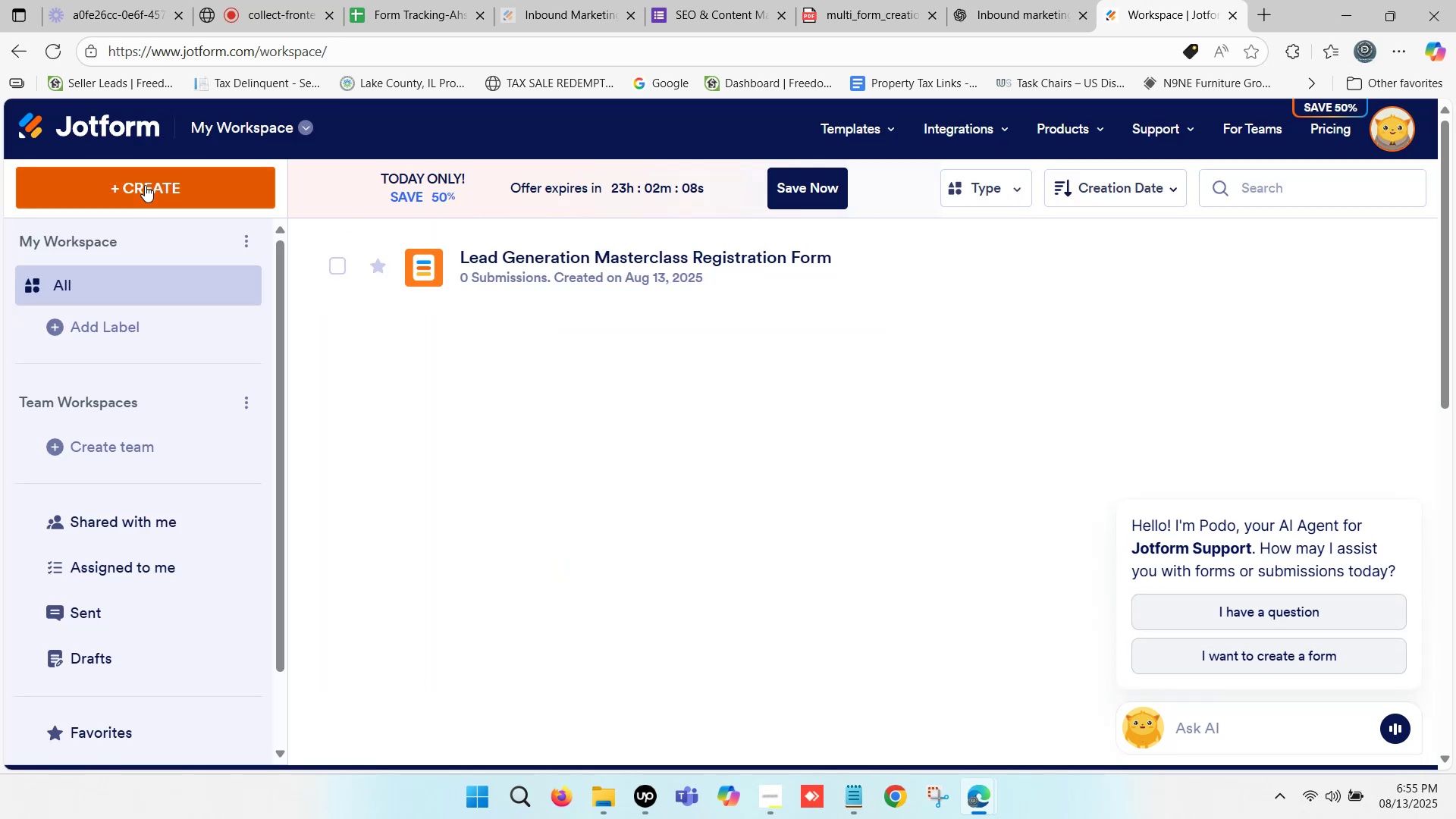 
left_click([145, 185])
 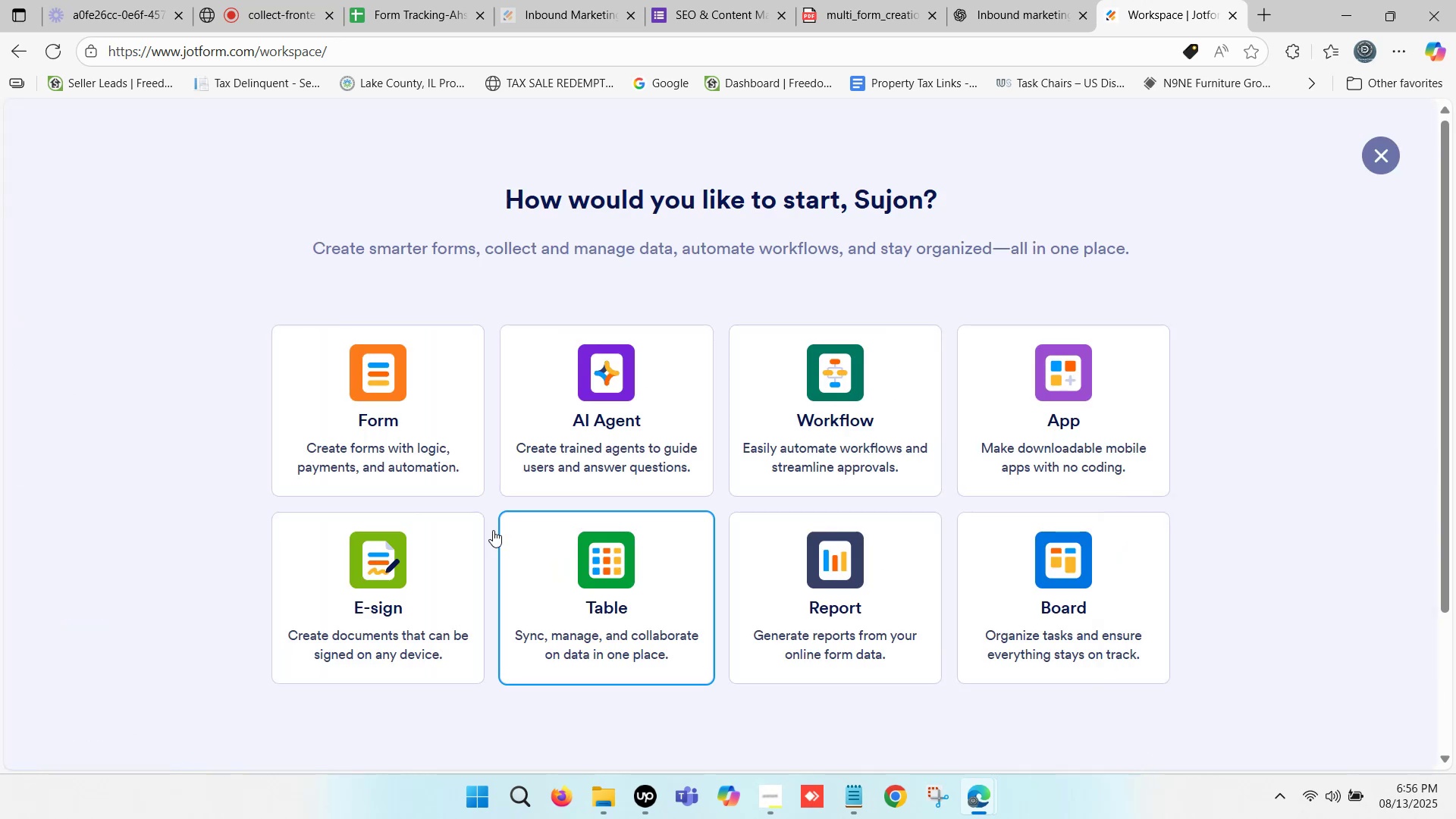 
left_click([400, 410])
 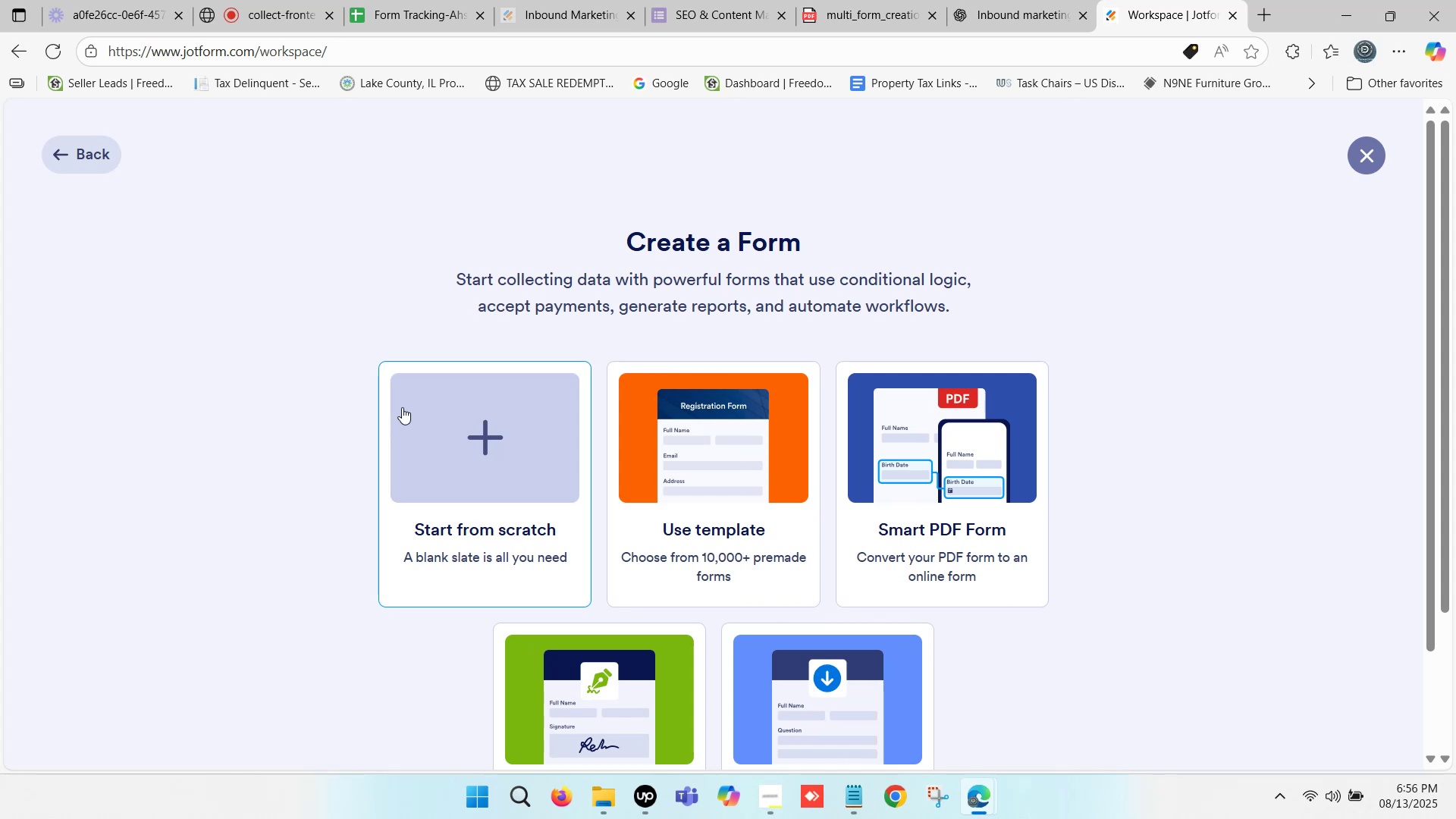 
wait(9.89)
 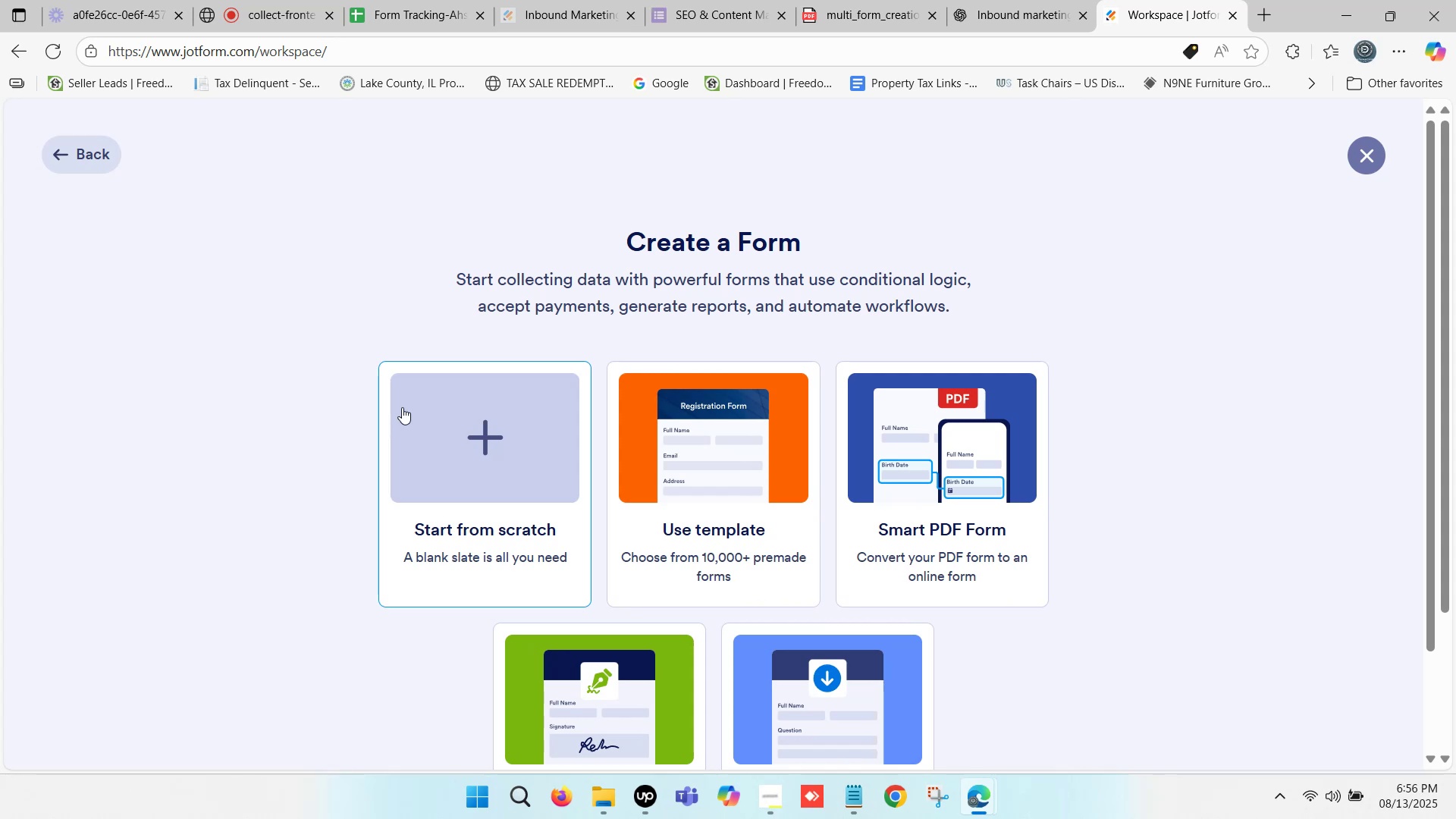 
scroll: coordinate [500, 364], scroll_direction: down, amount: 5.0
 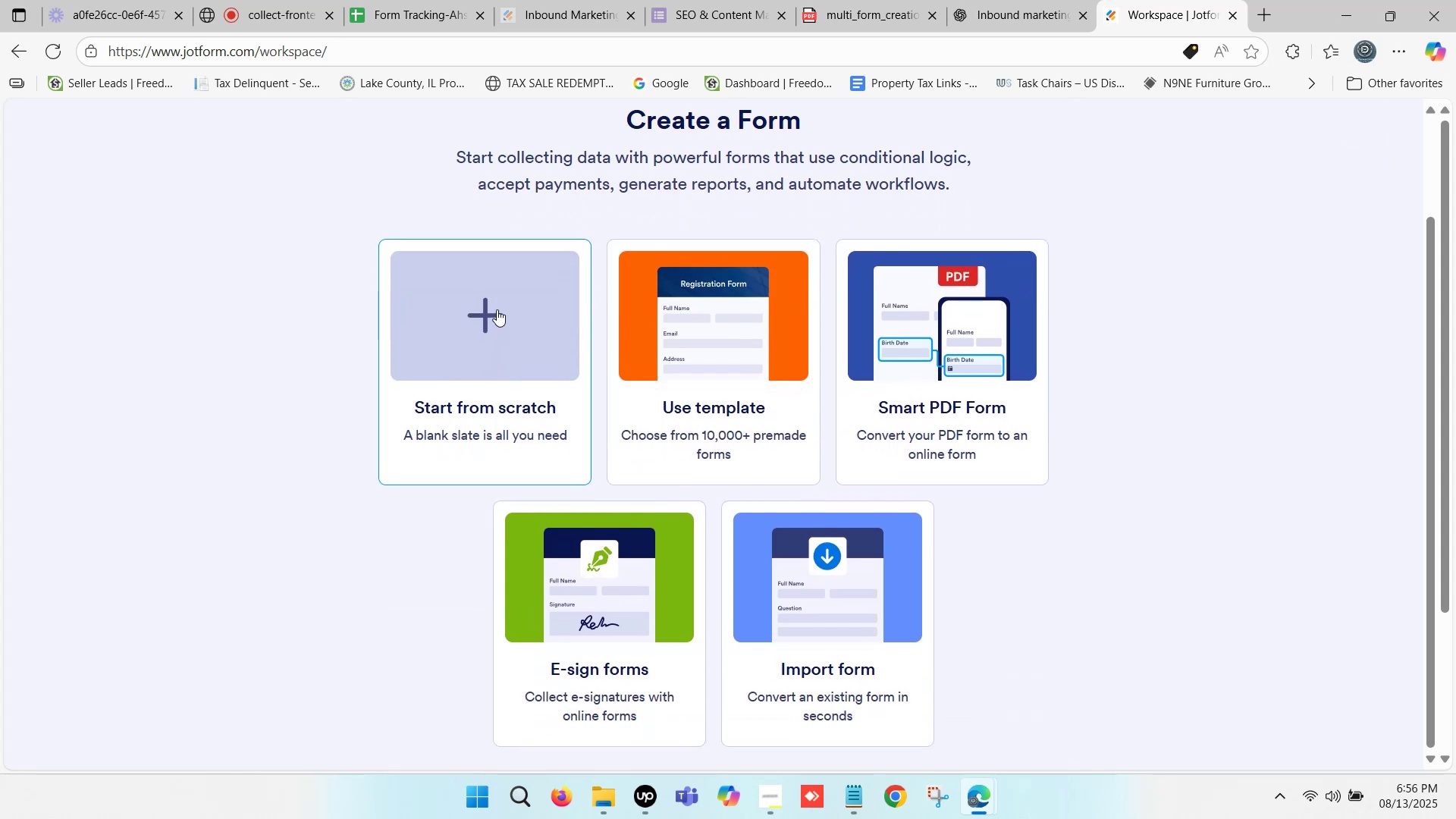 
scroll: coordinate [493, 308], scroll_direction: up, amount: 5.0
 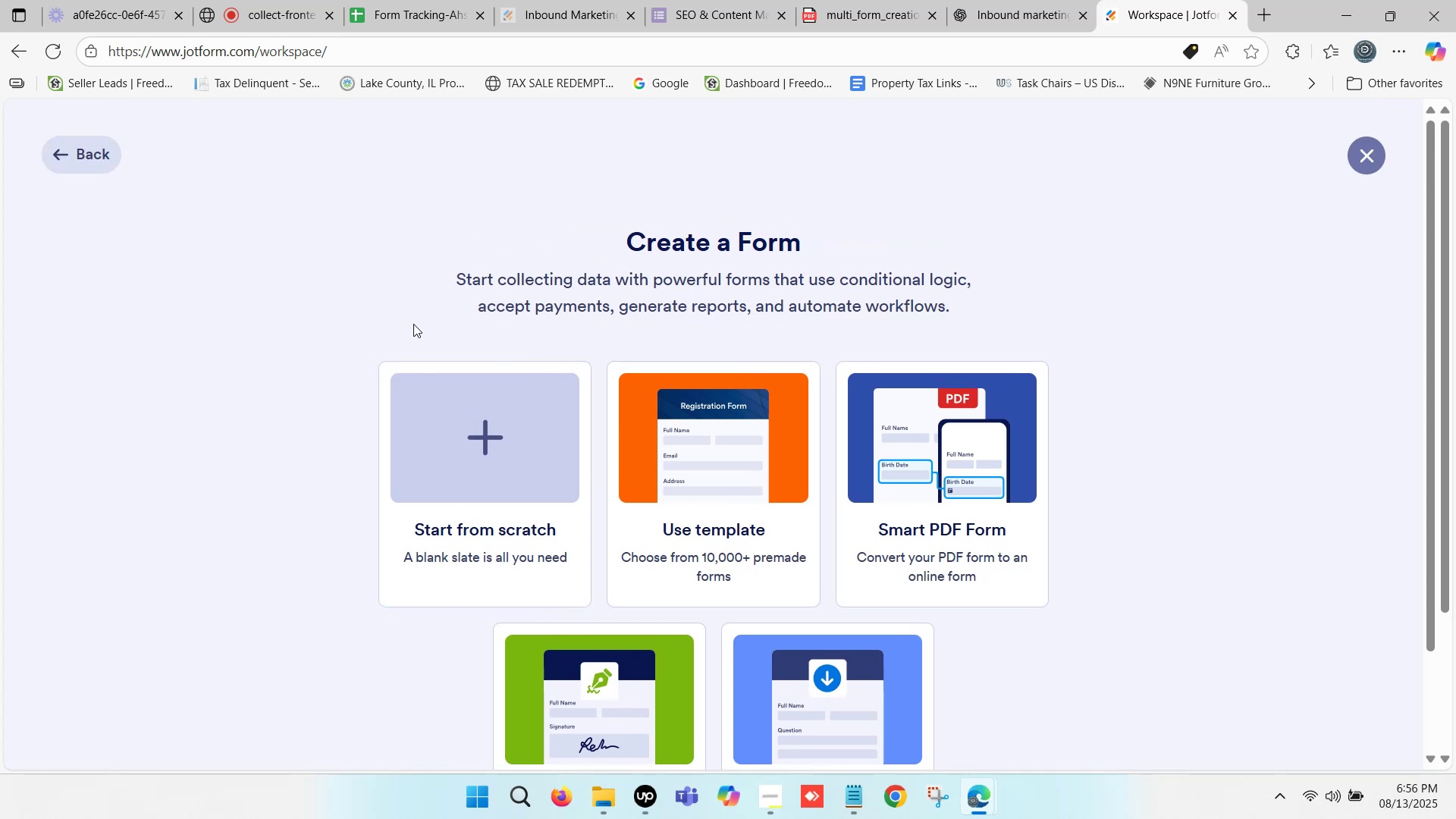 
wait(9.97)
 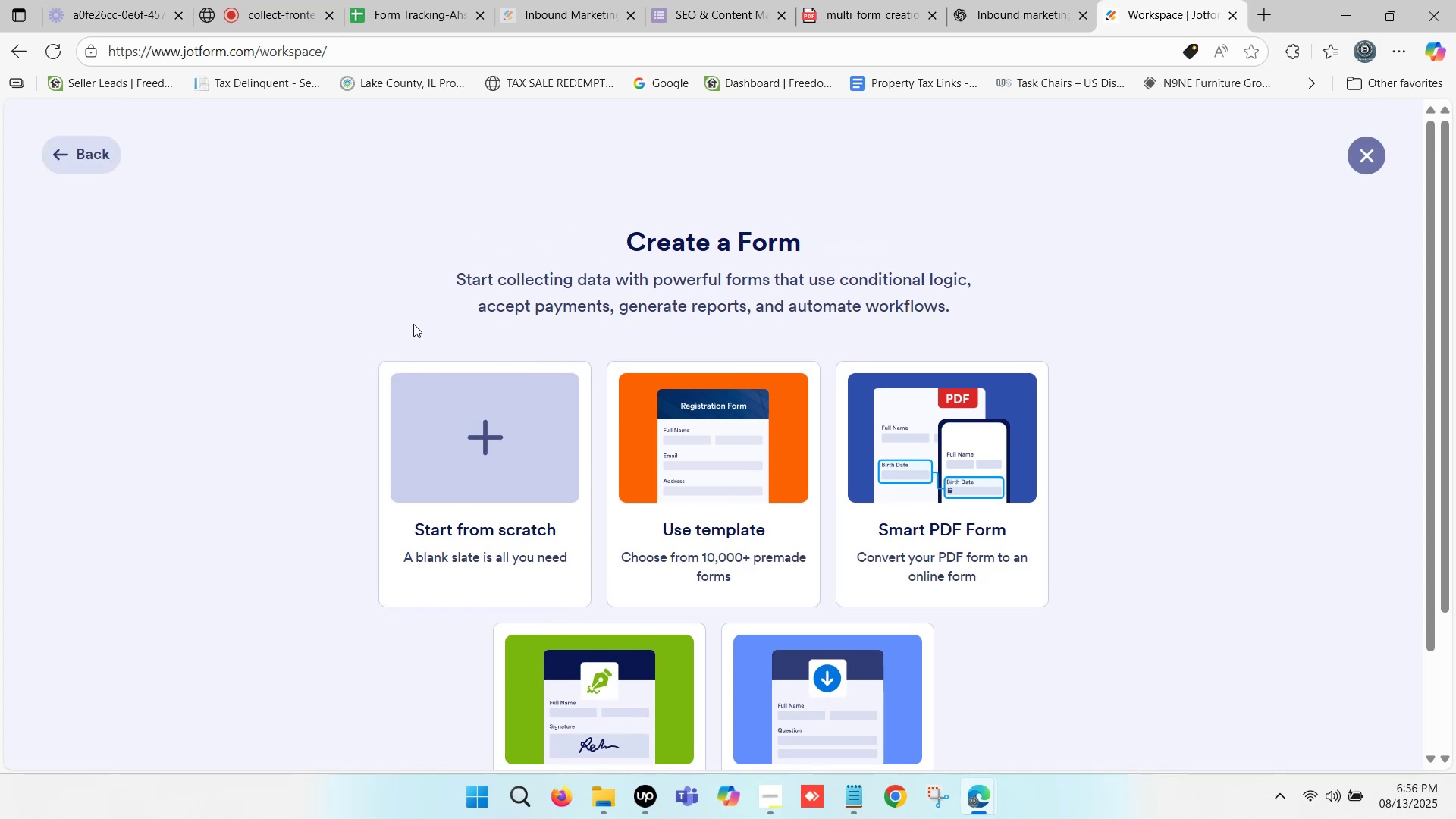 
scroll: coordinate [490, 399], scroll_direction: down, amount: 1.0
 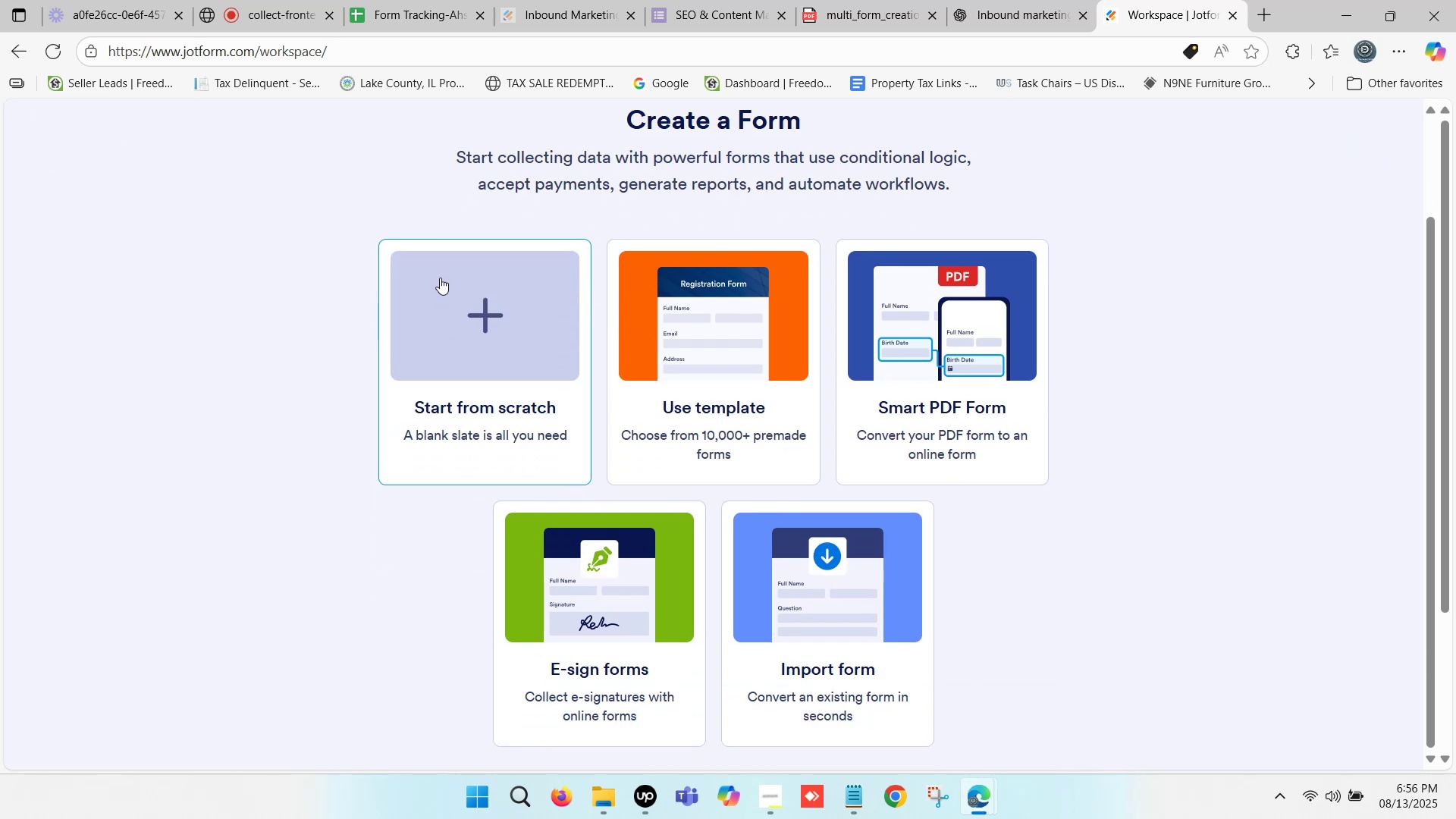 
left_click([440, 278])
 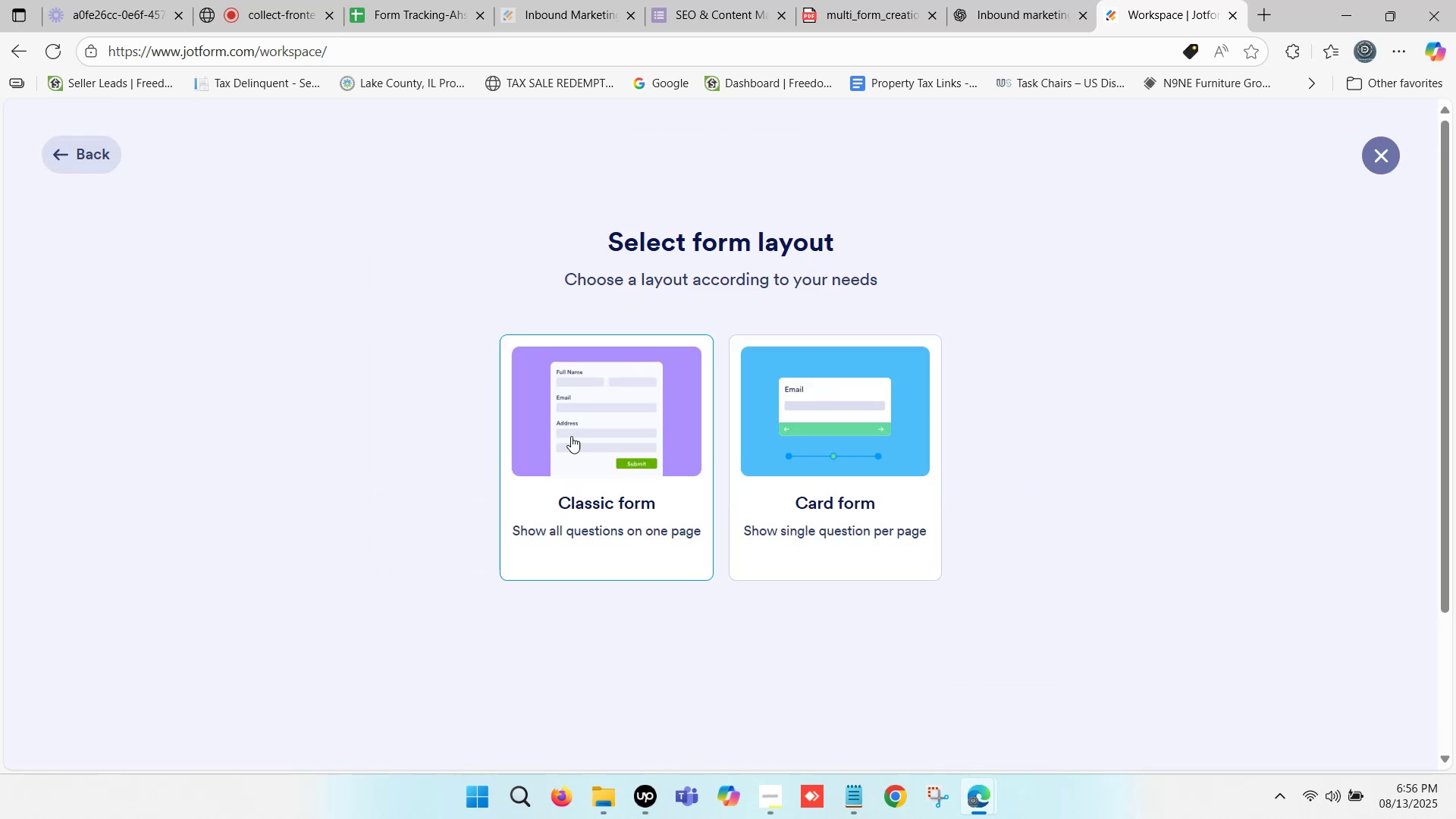 
left_click([592, 414])
 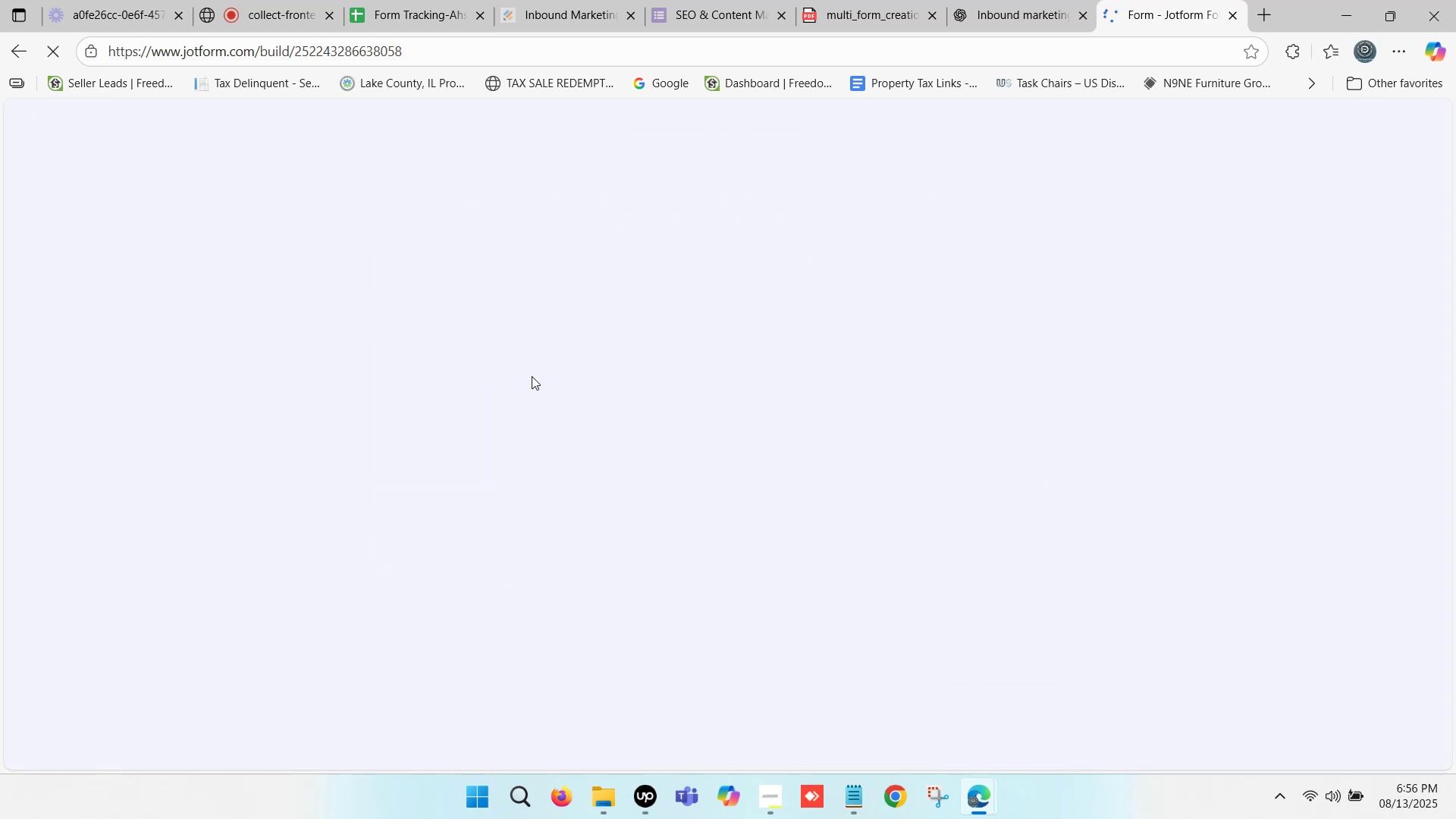 
left_click([1181, 0])
 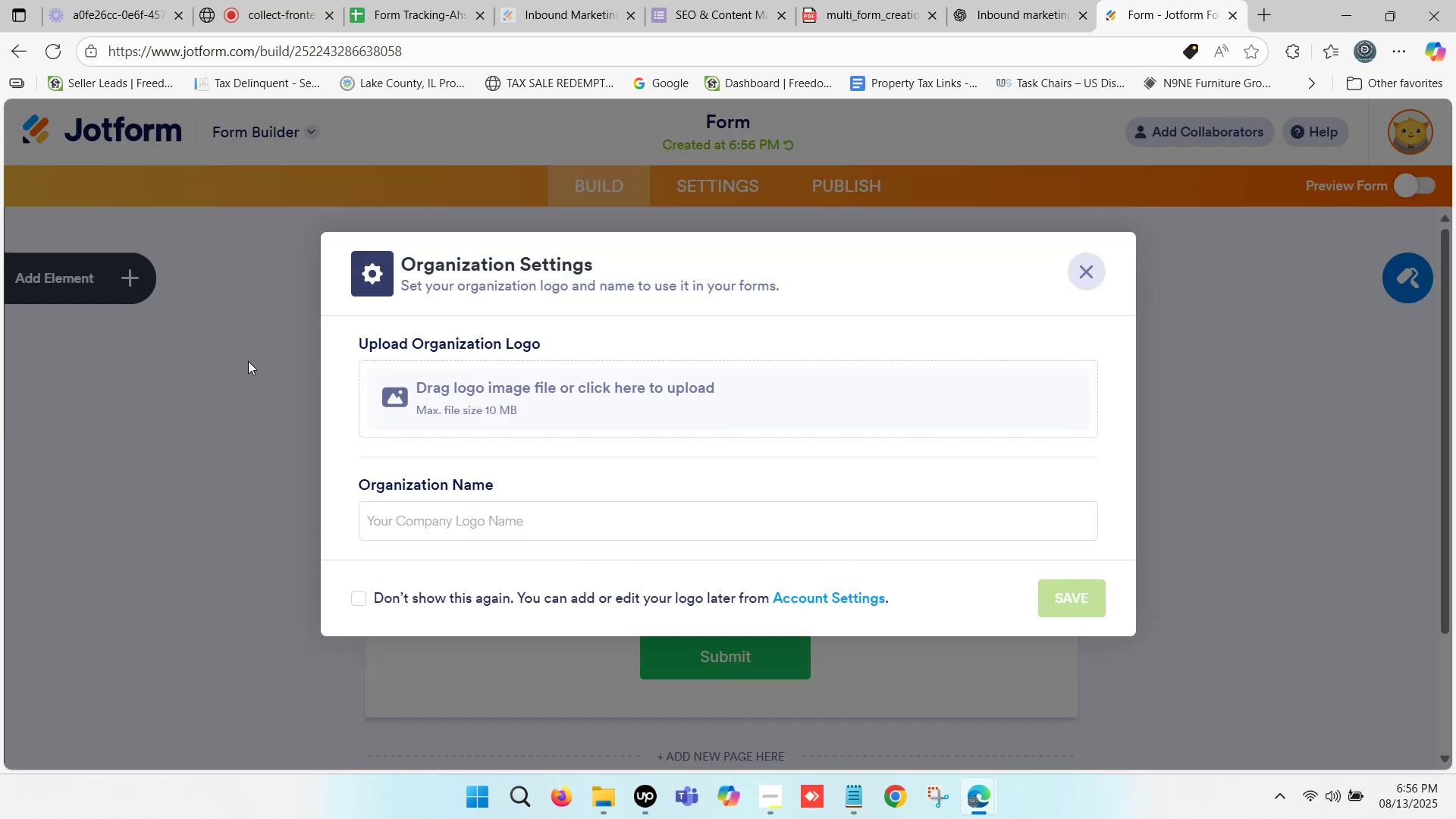 
left_click([74, 277])
 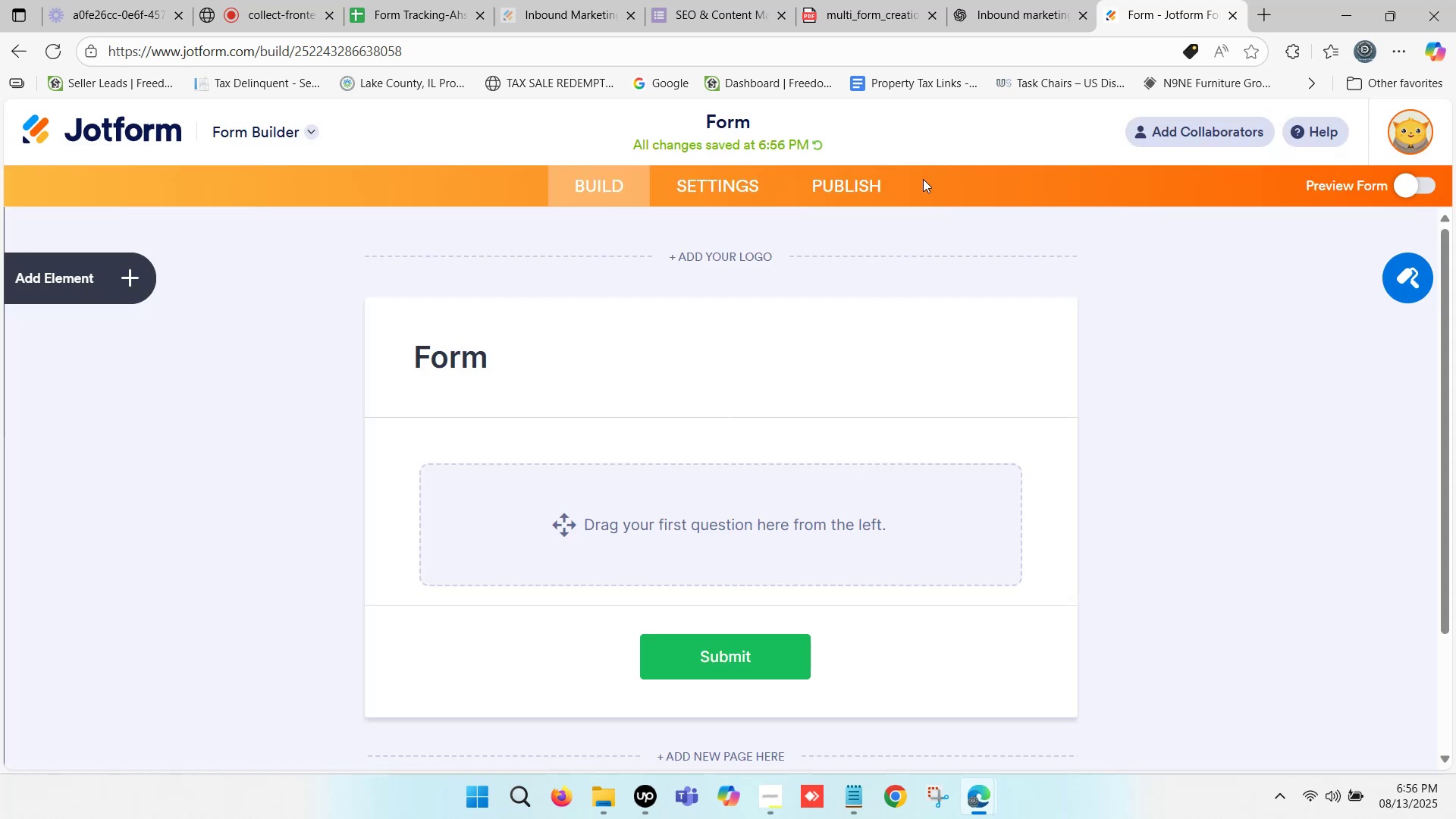 
left_click([1019, 0])
 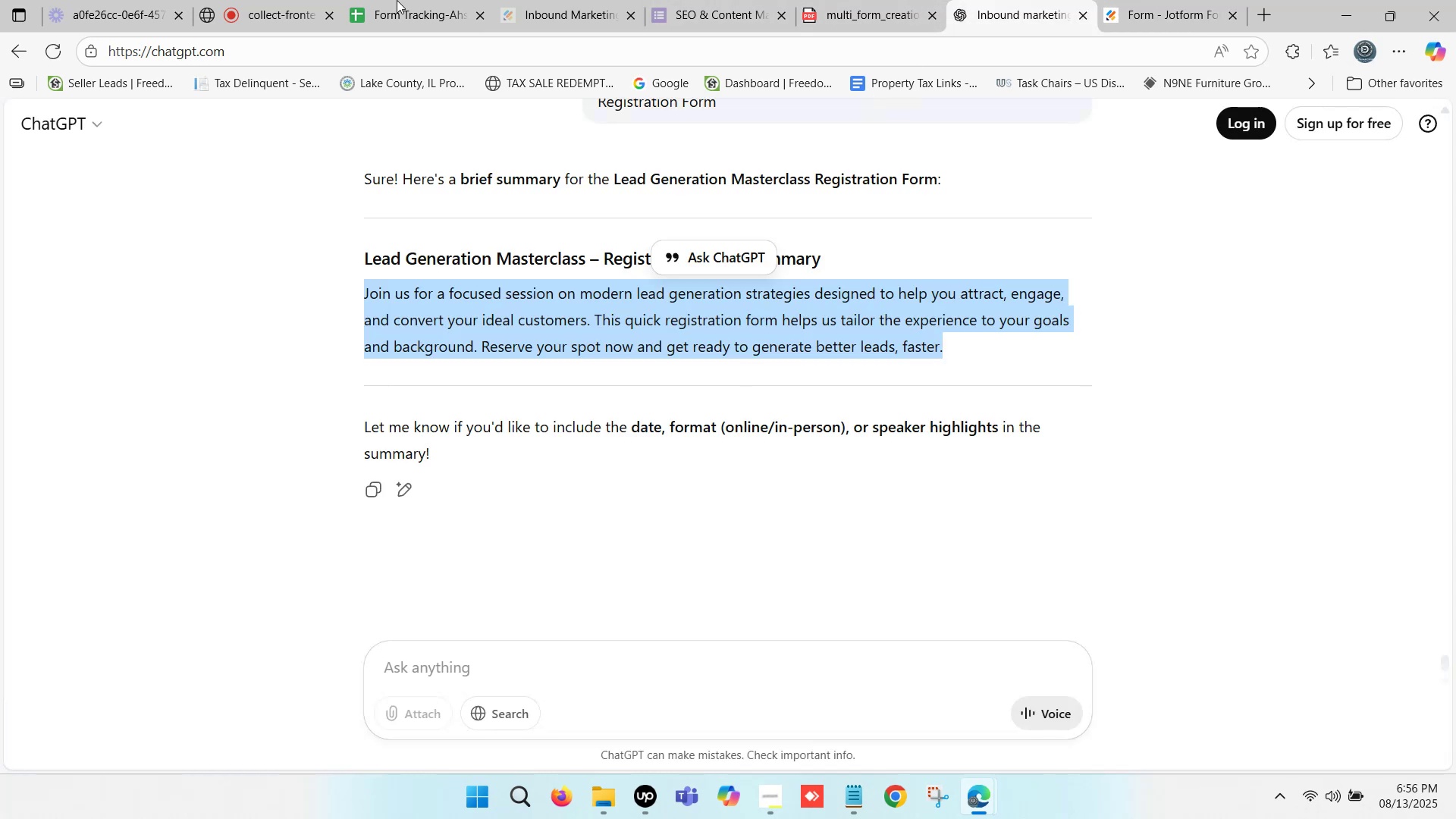 
left_click([384, 0])
 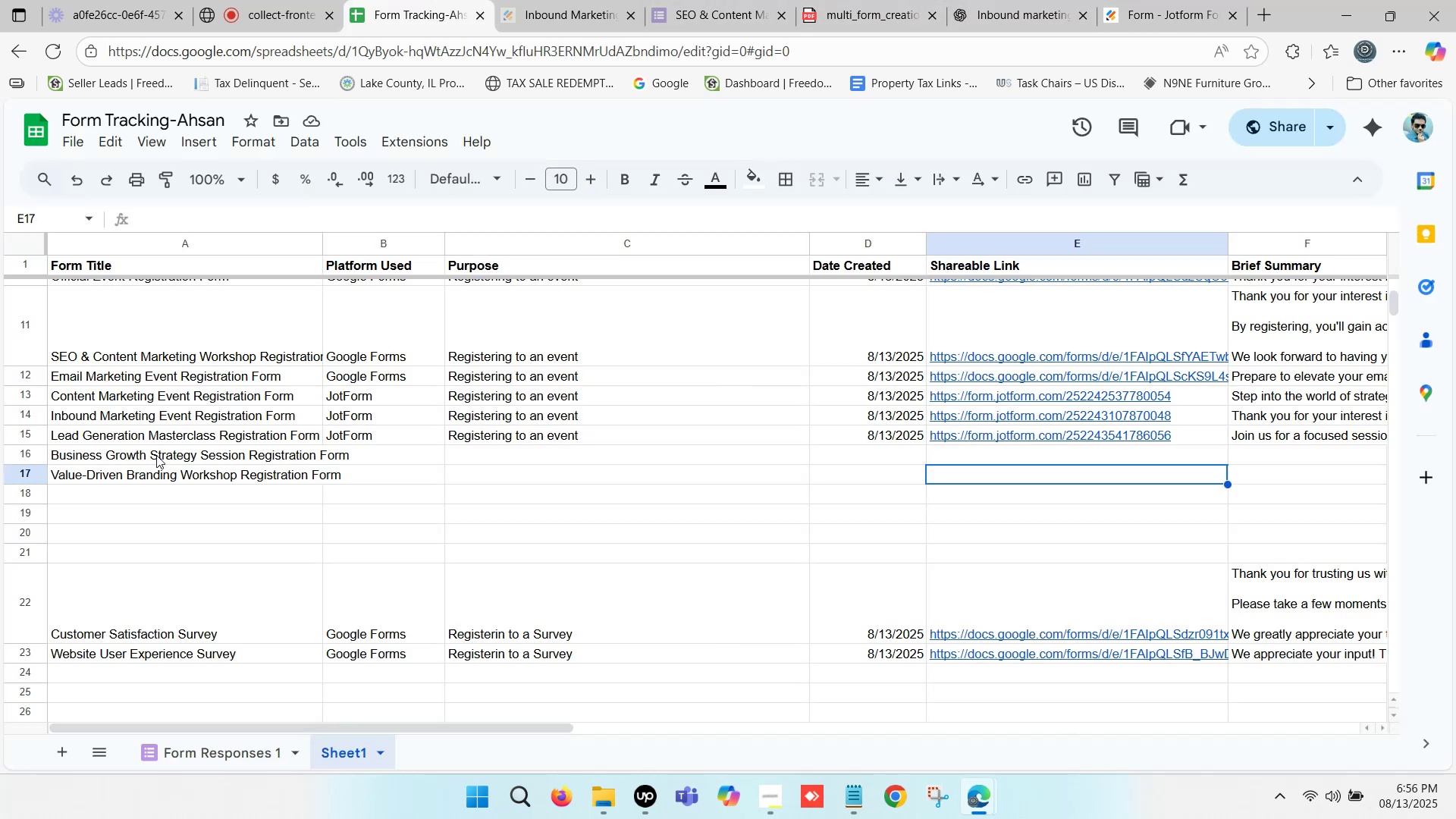 
left_click([107, 460])
 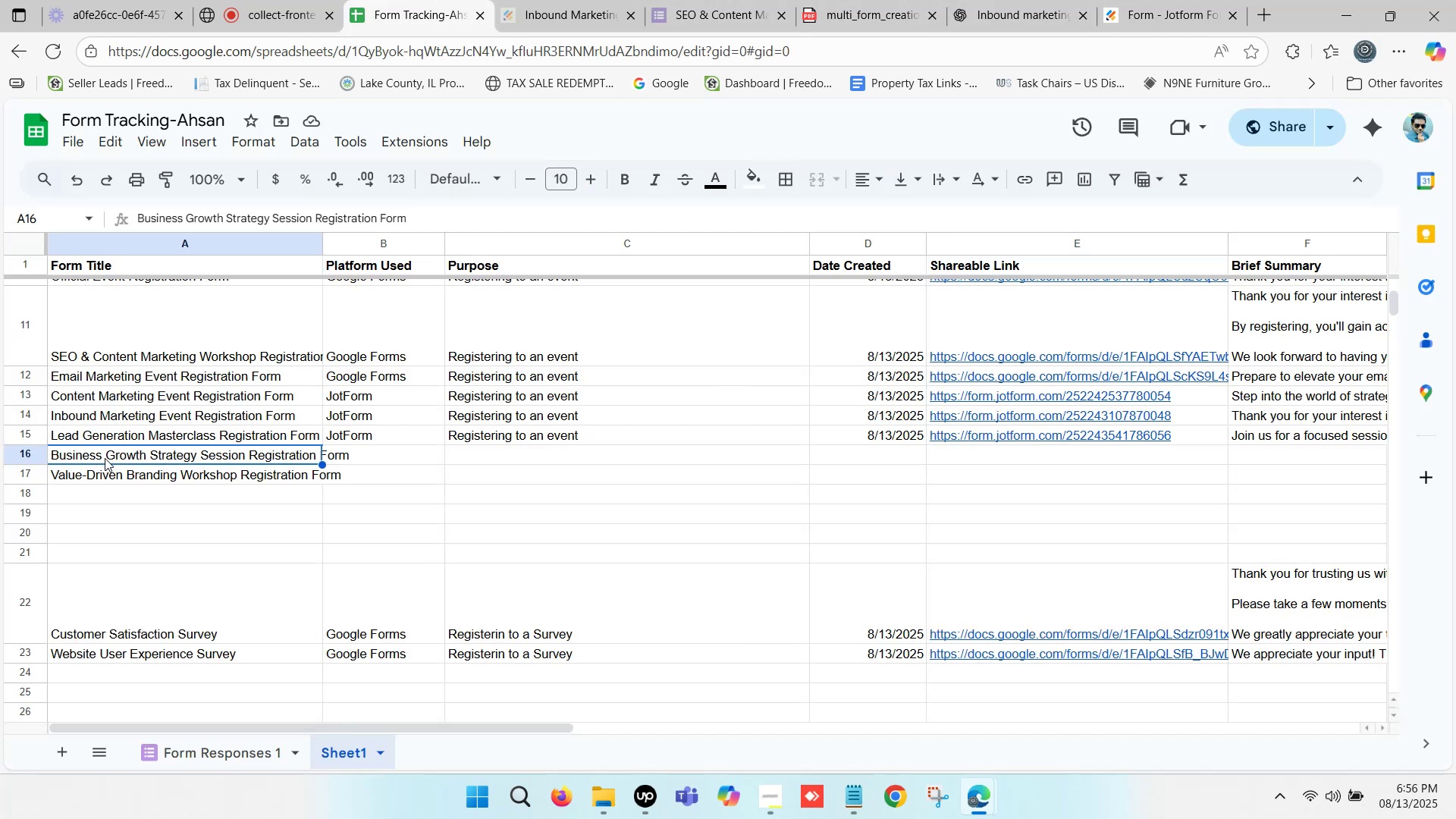 
key(Control+C)
 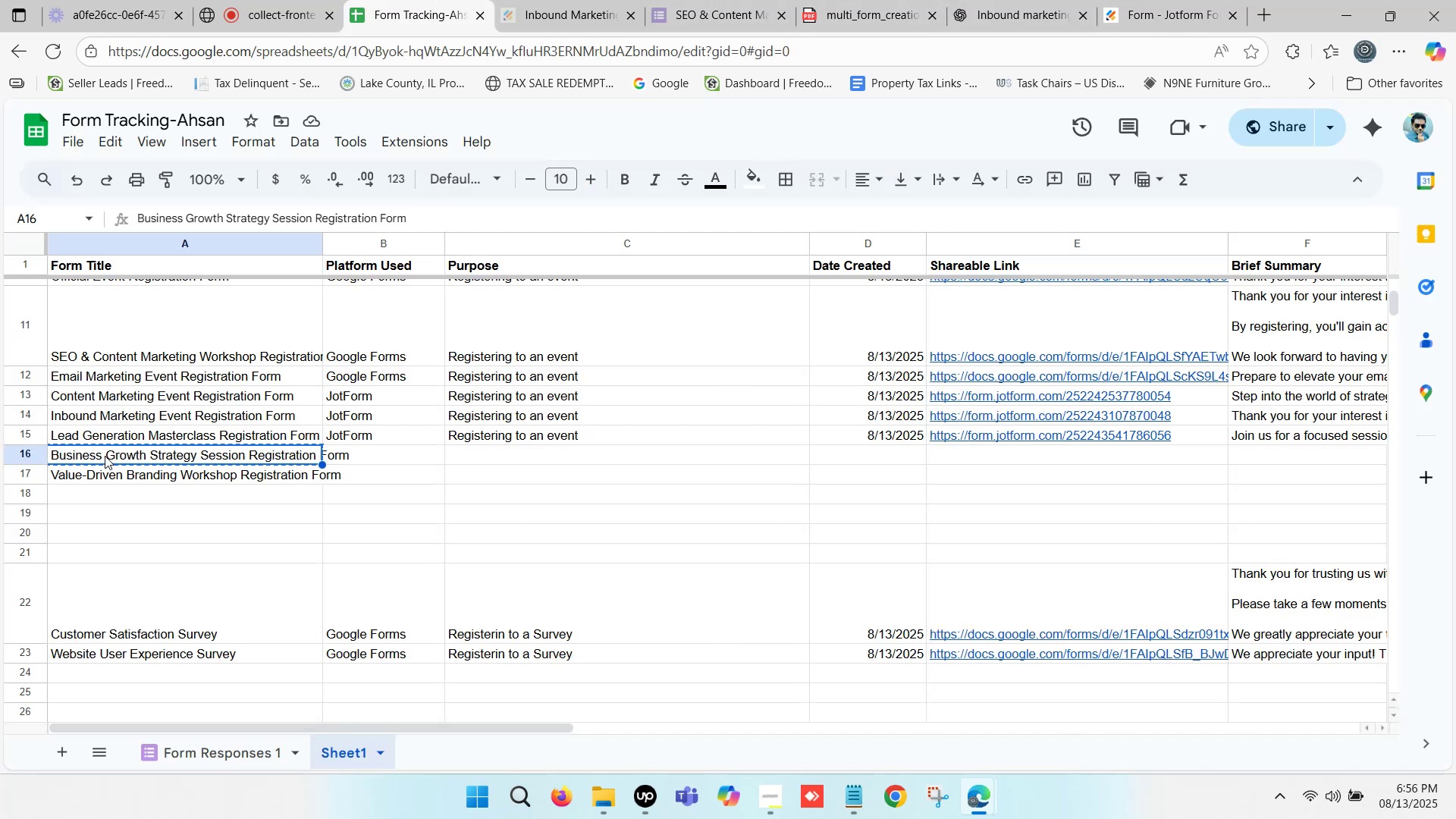 
key(Control+F)
 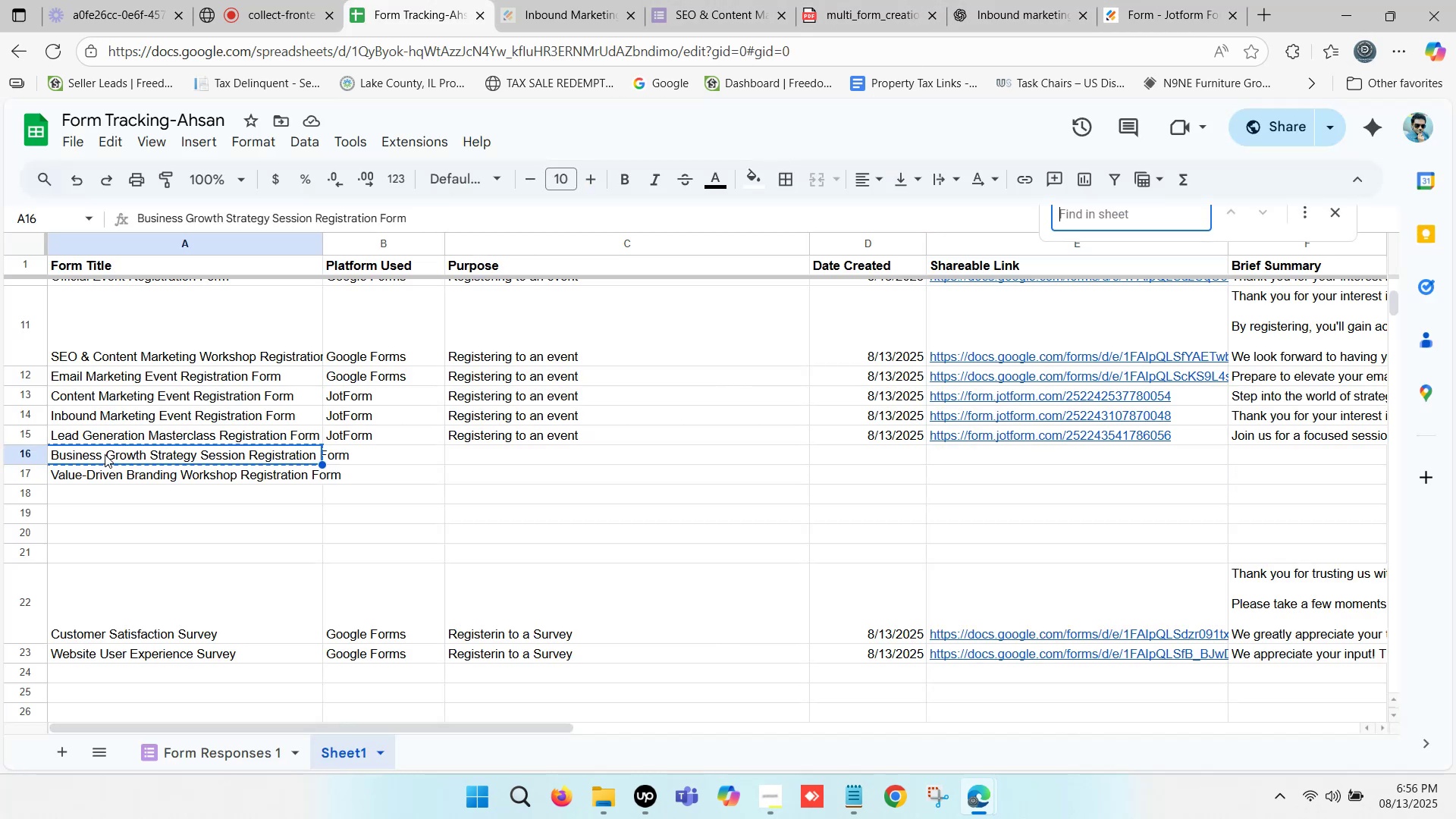 
key(Control+V)
 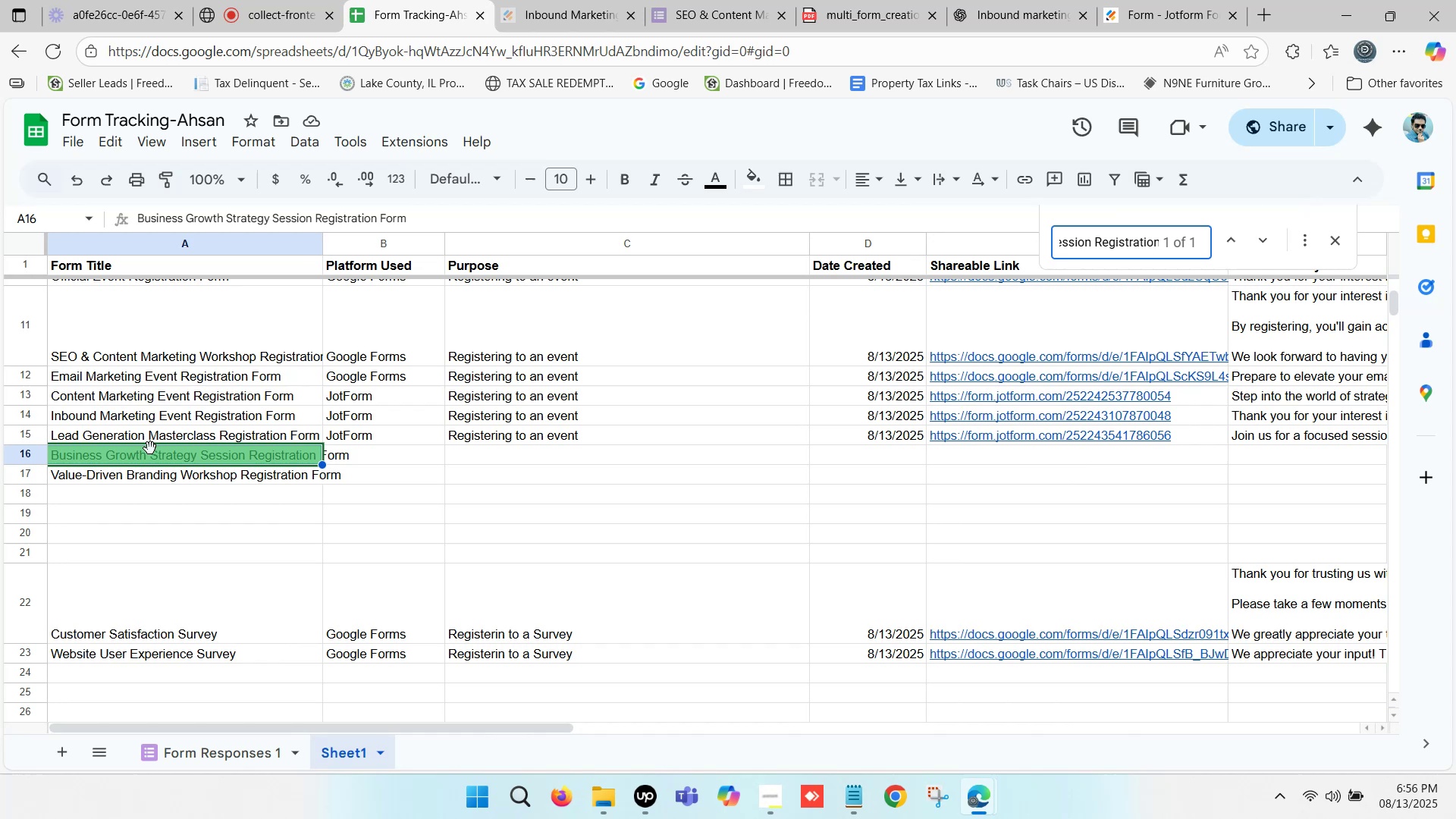 
left_click([145, 454])
 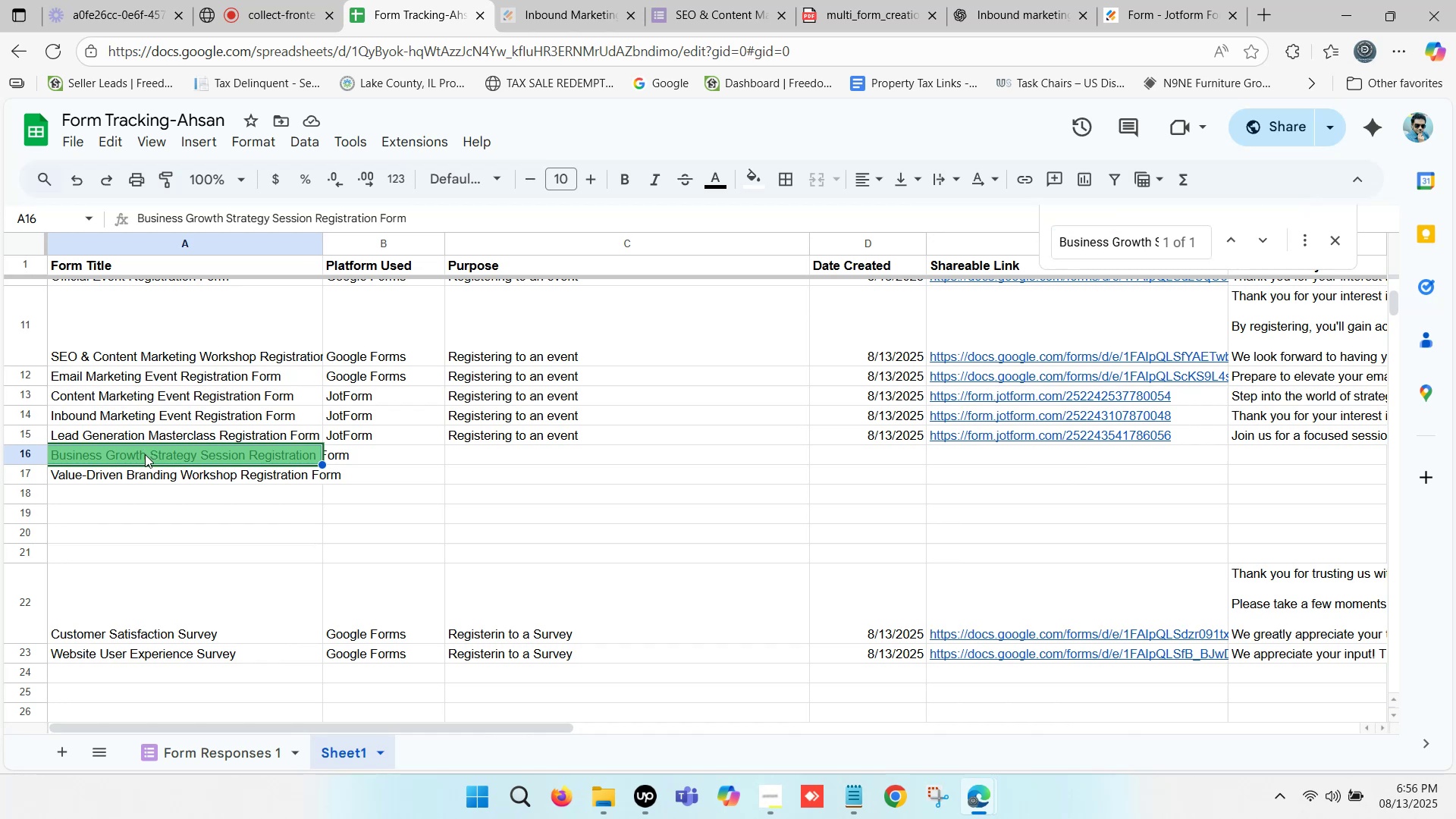 
key(Control+C)
 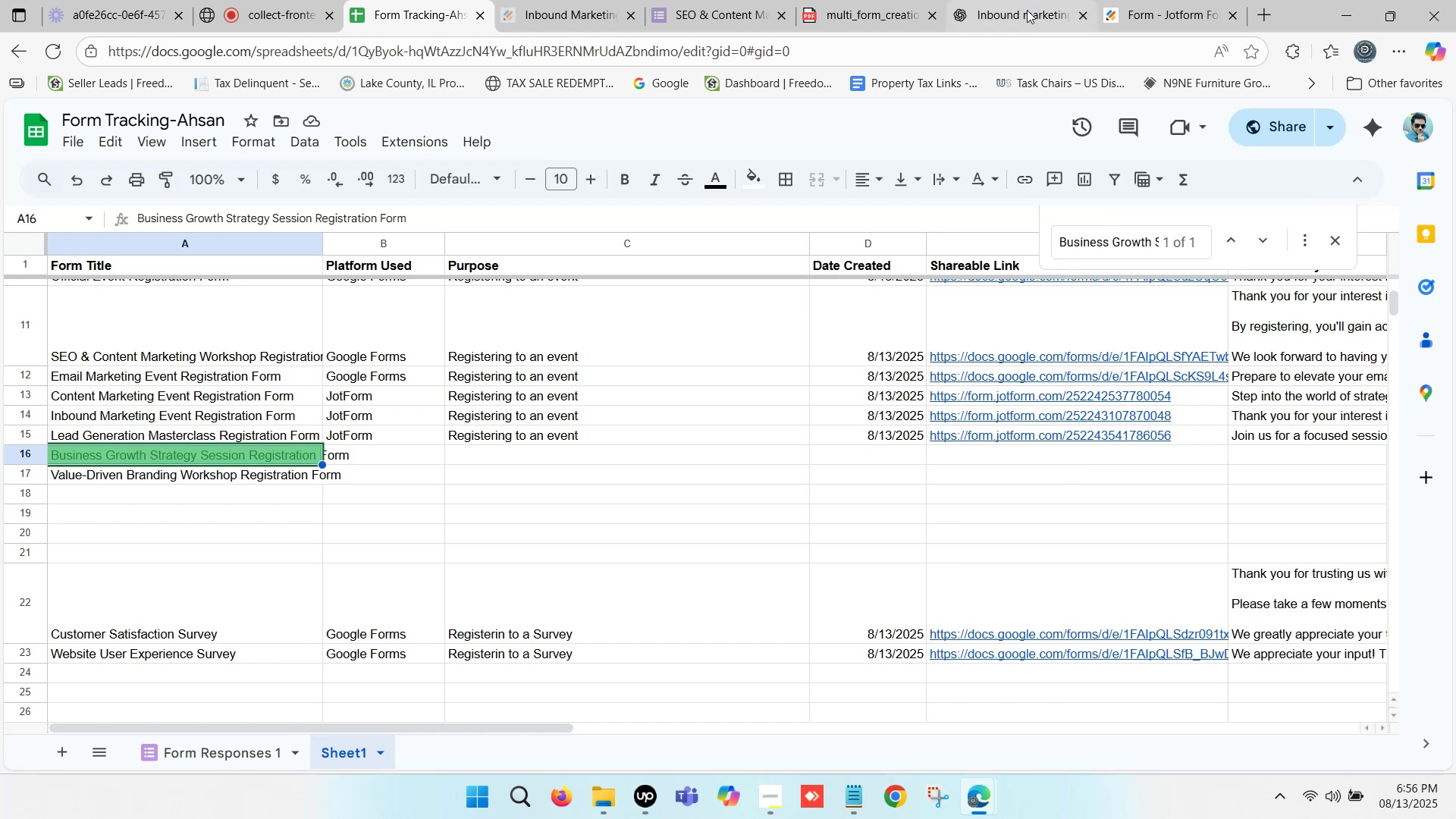 
left_click([1034, 0])
 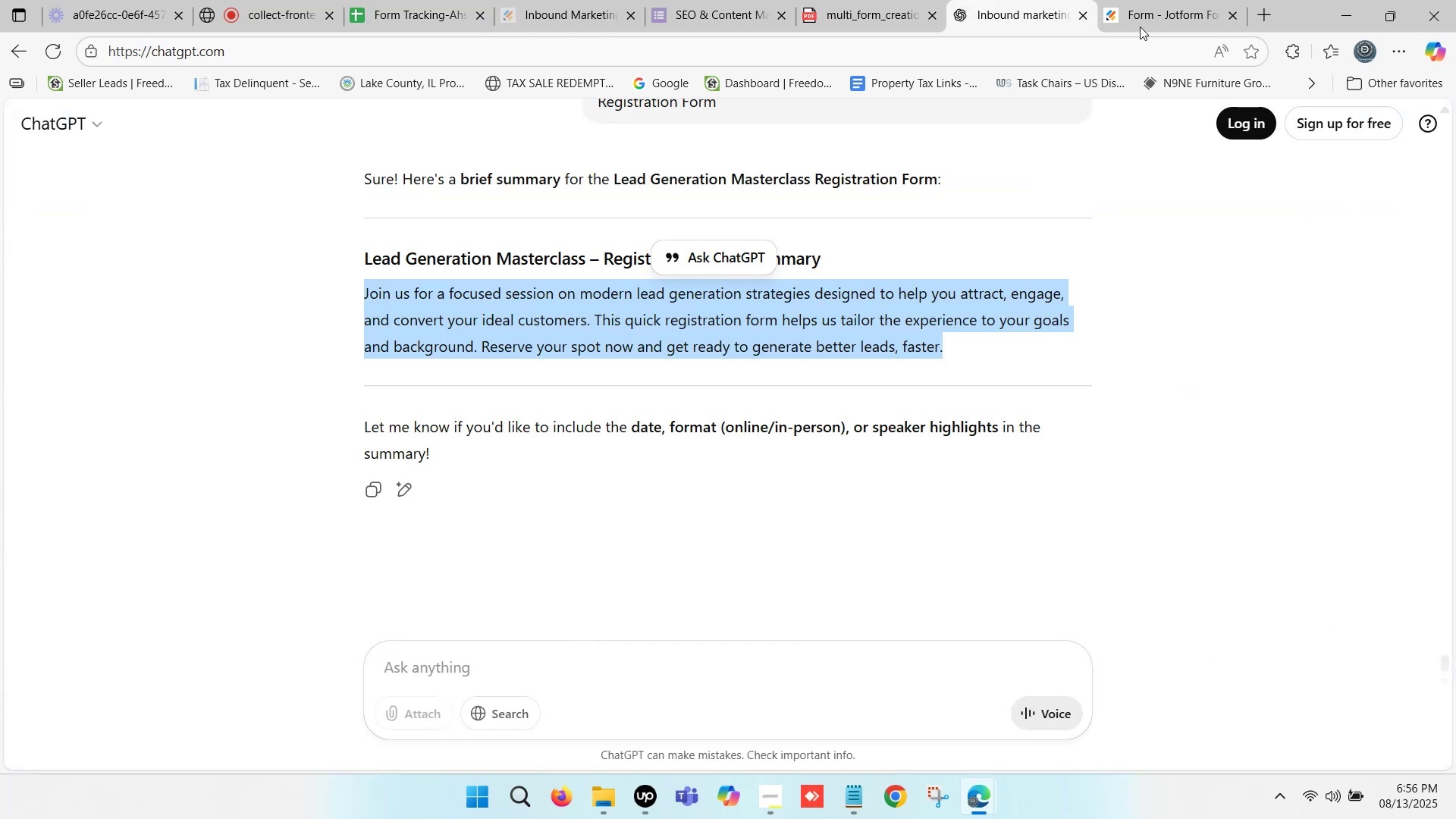 
left_click([1172, 0])
 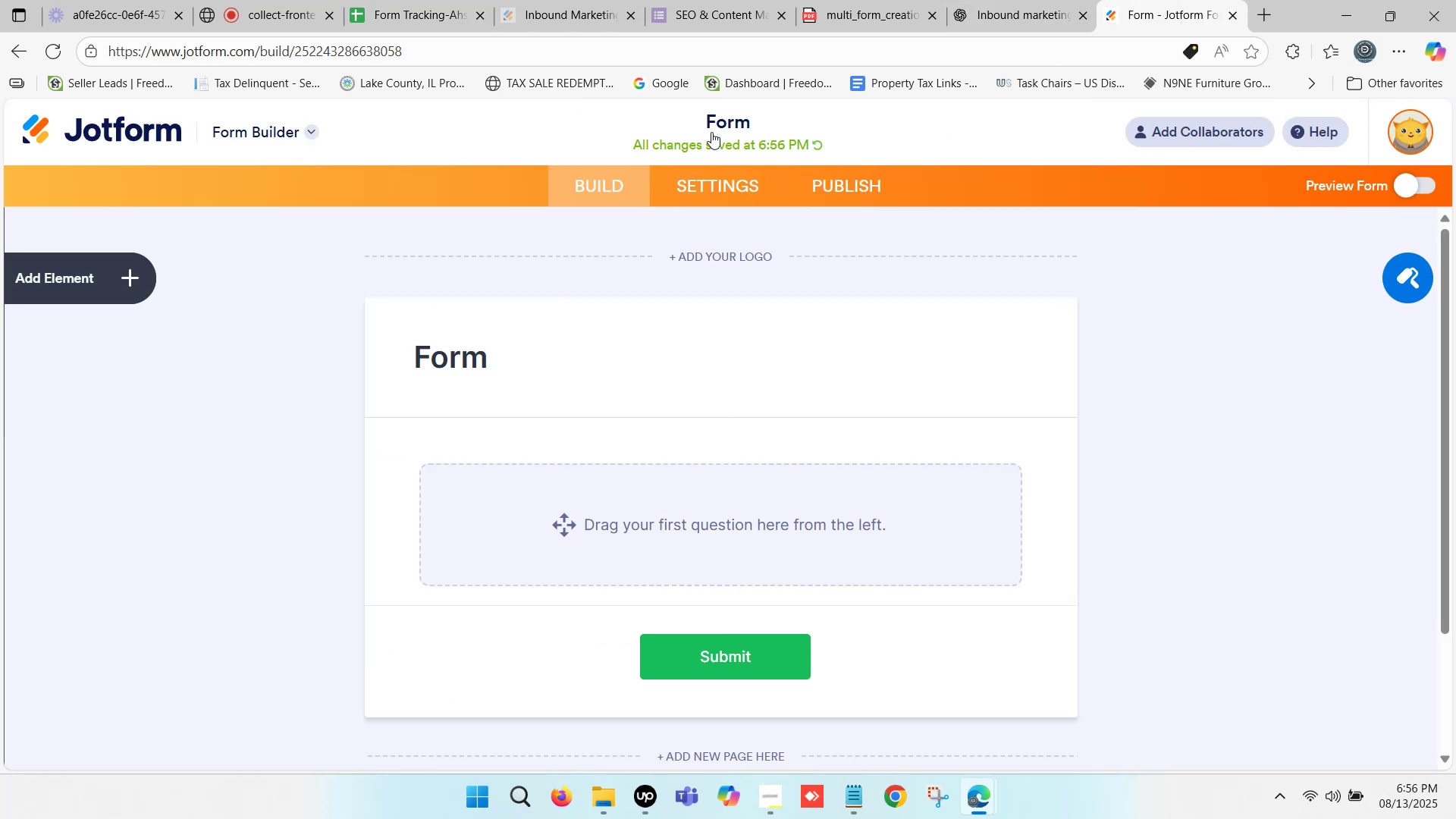 
left_click([720, 121])
 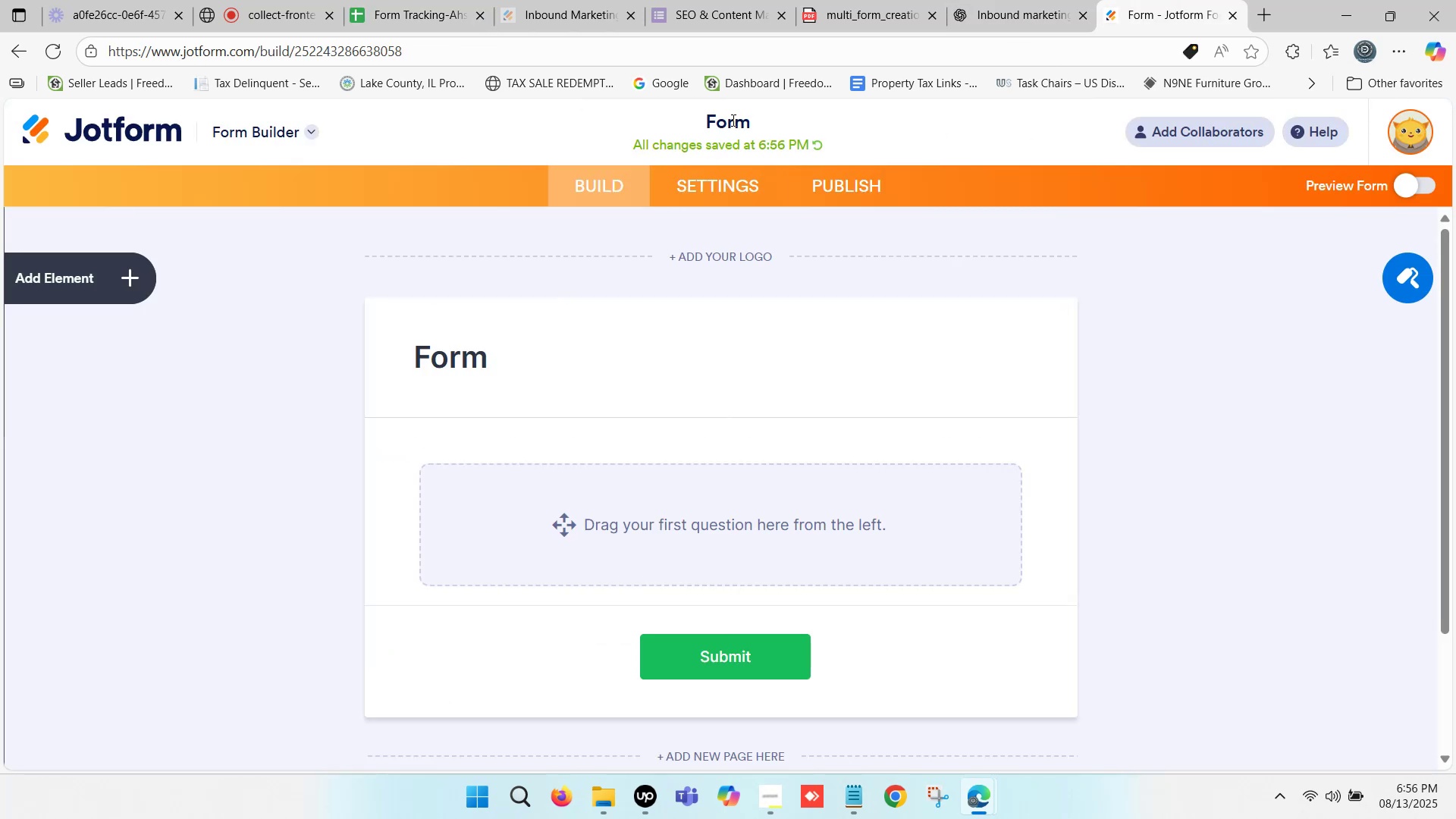 
left_click([732, 120])
 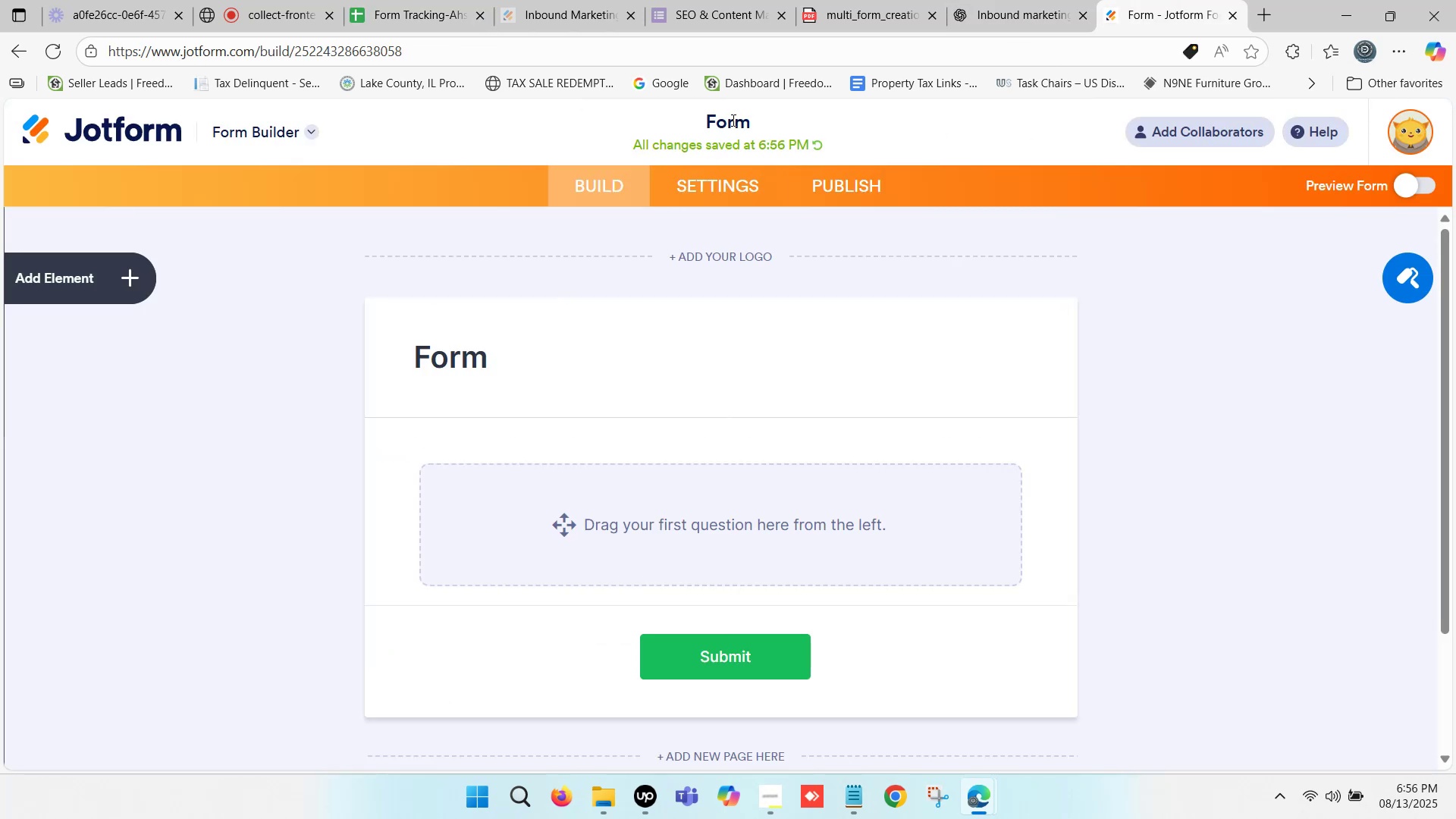 
key(Control+A)
 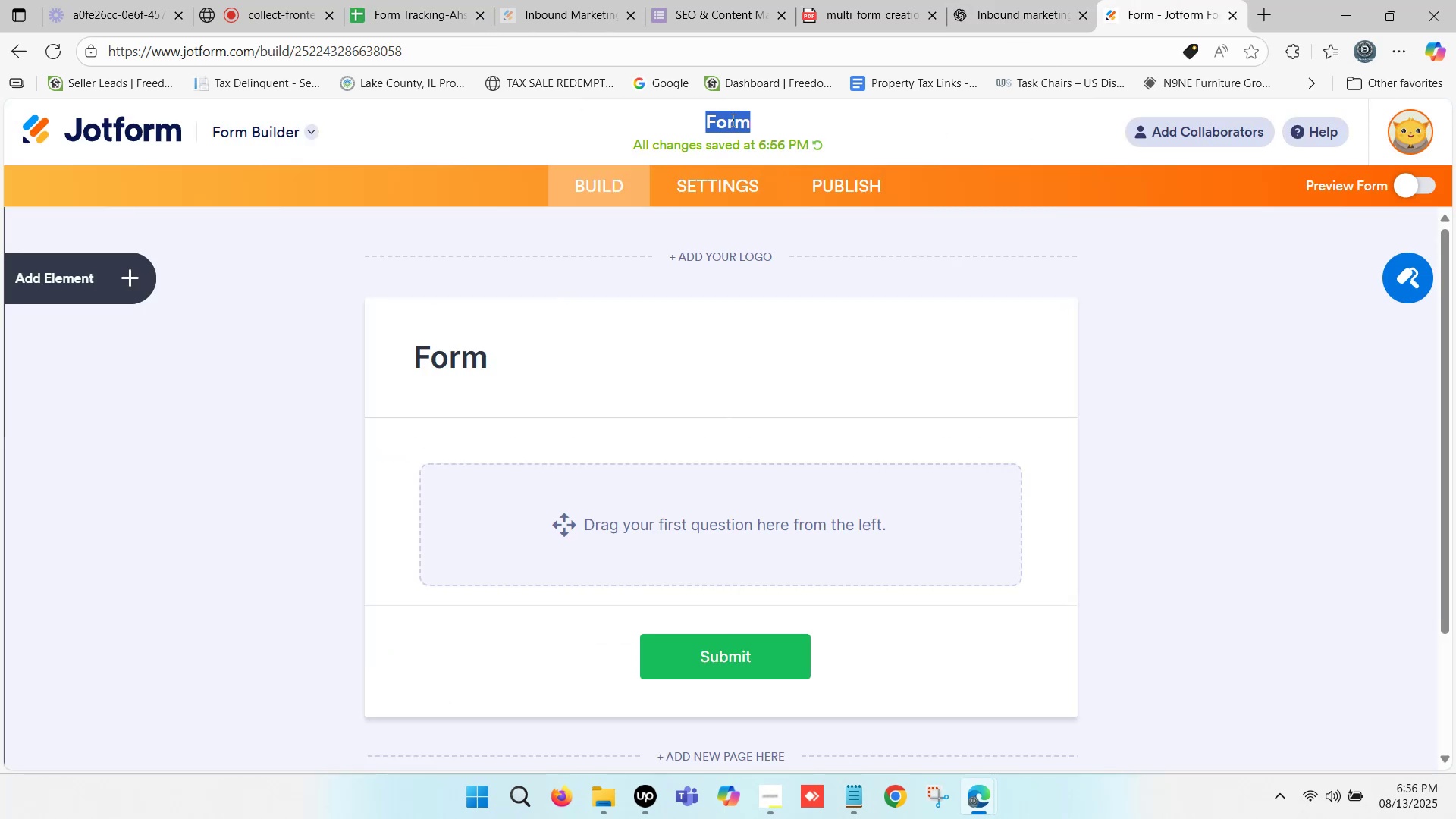 
key(Control+ControlLeft)
 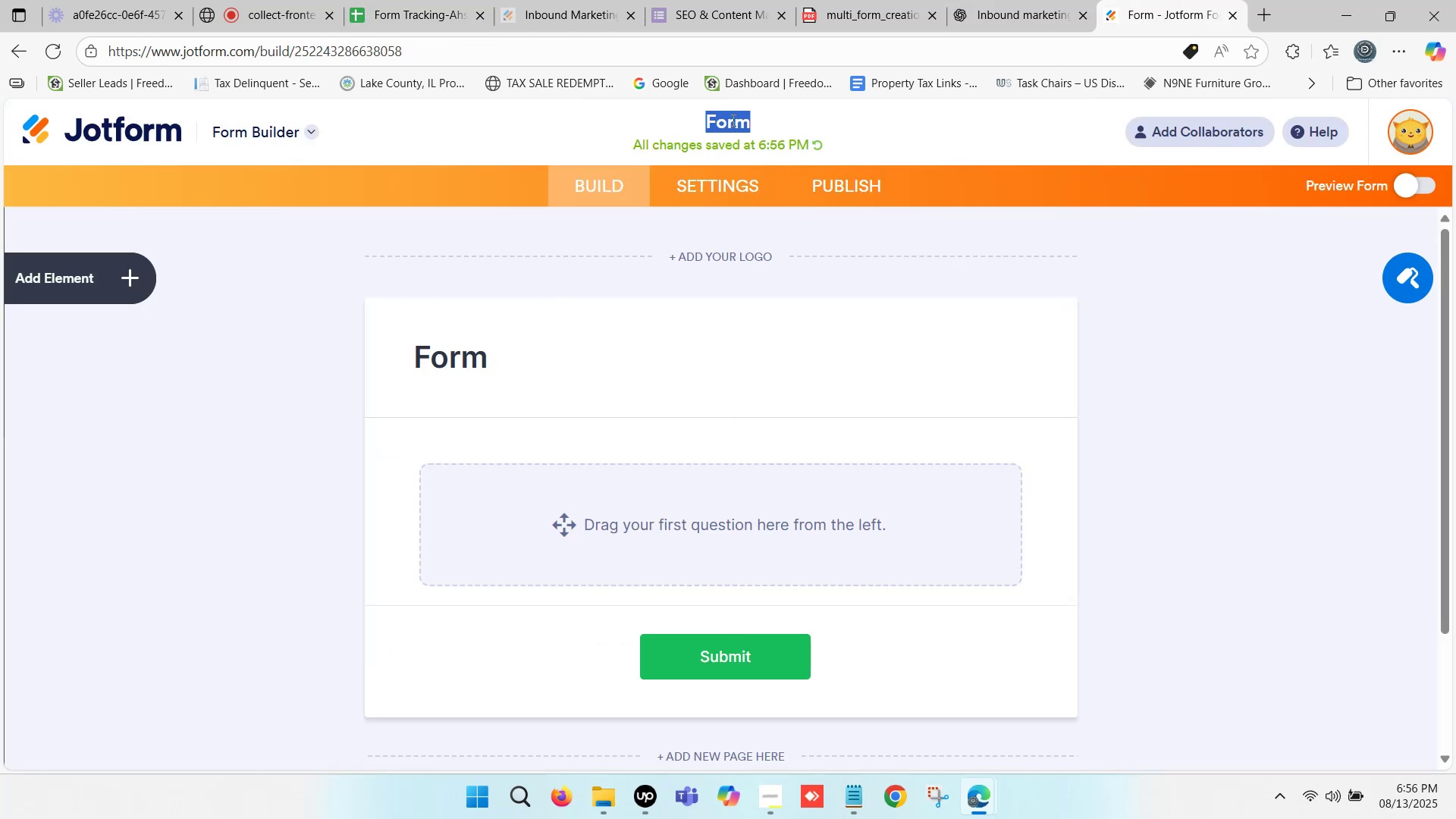 
key(Control+V)
 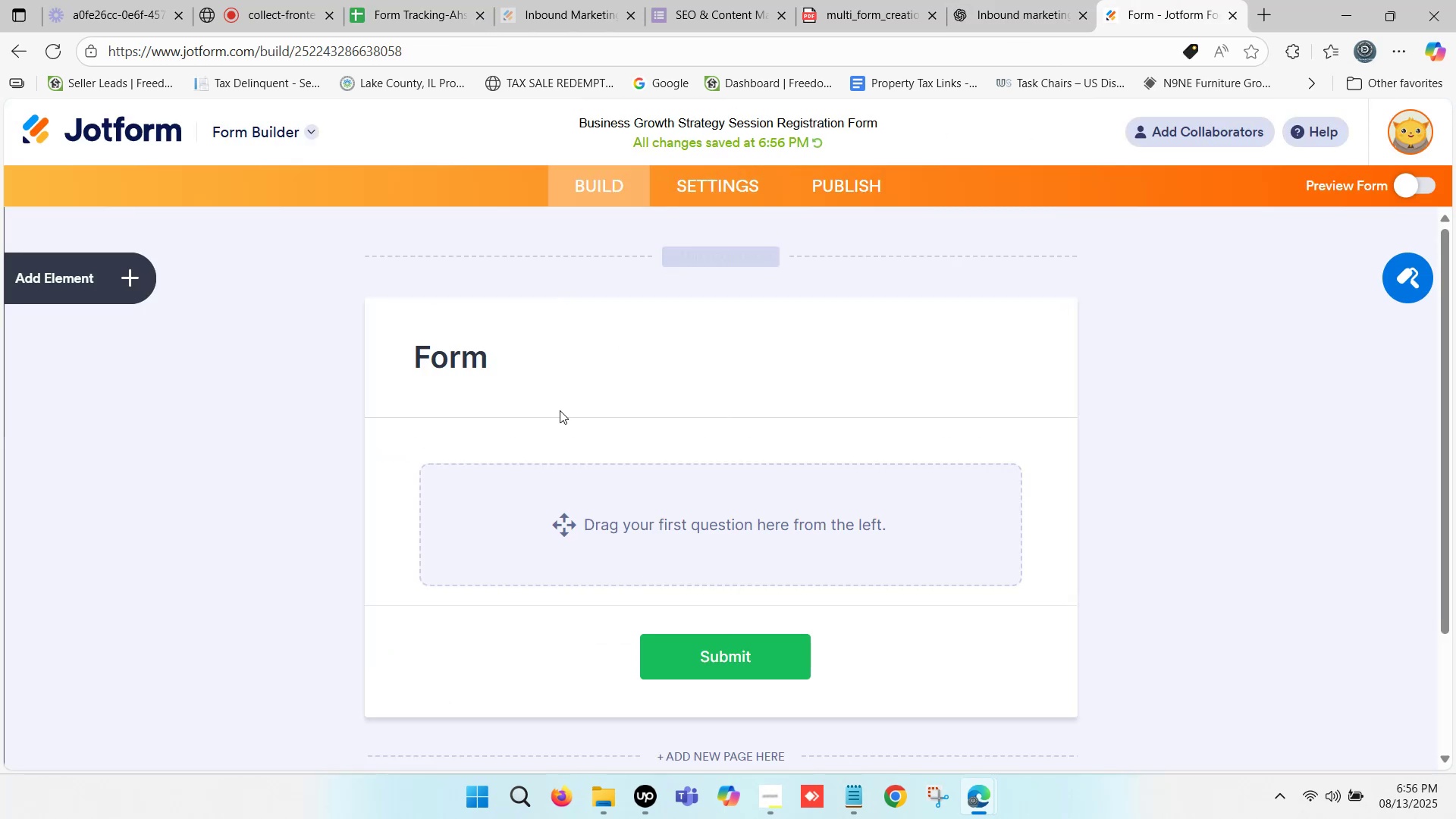 
left_click([491, 353])
 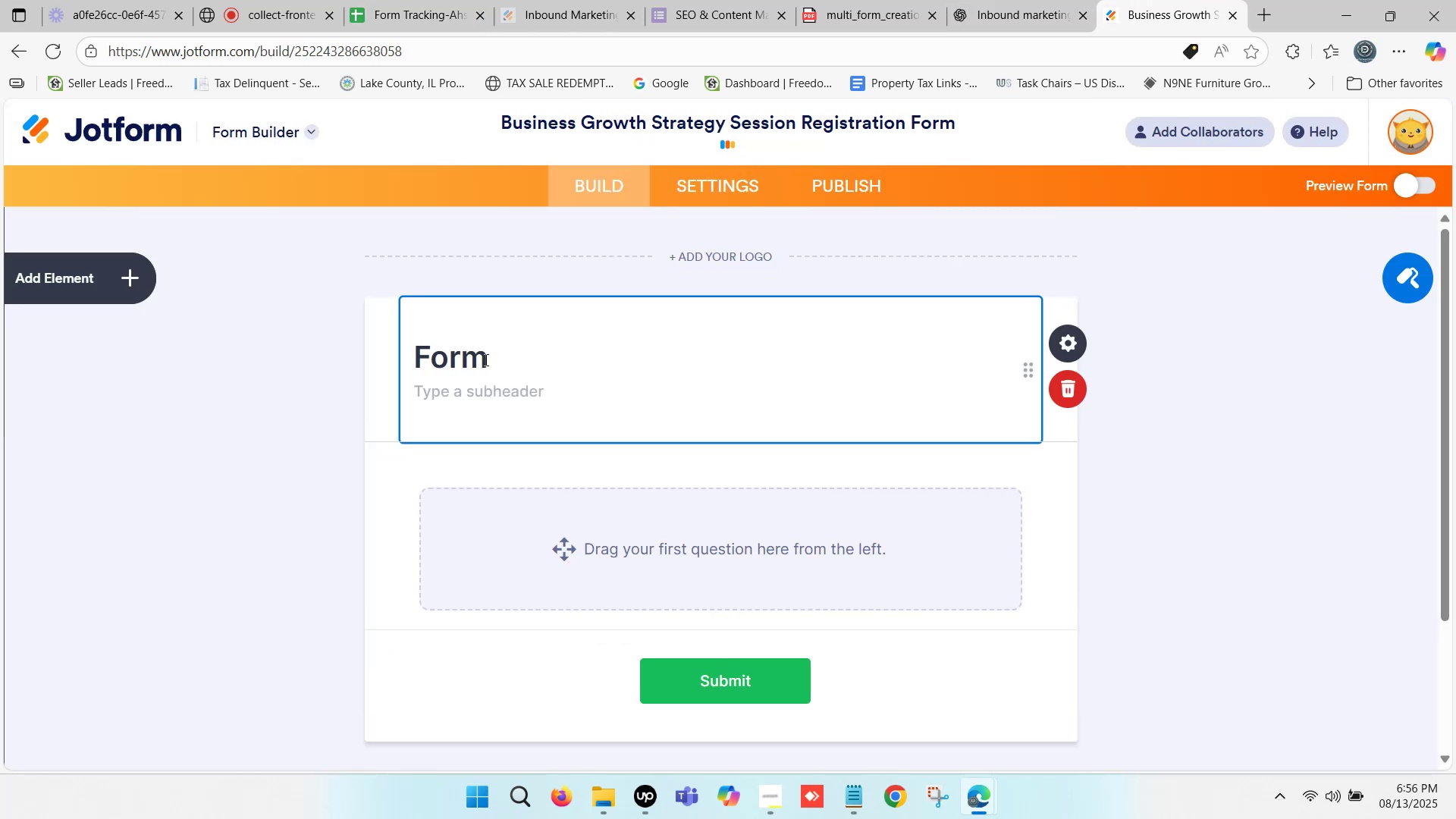 
left_click([481, 359])
 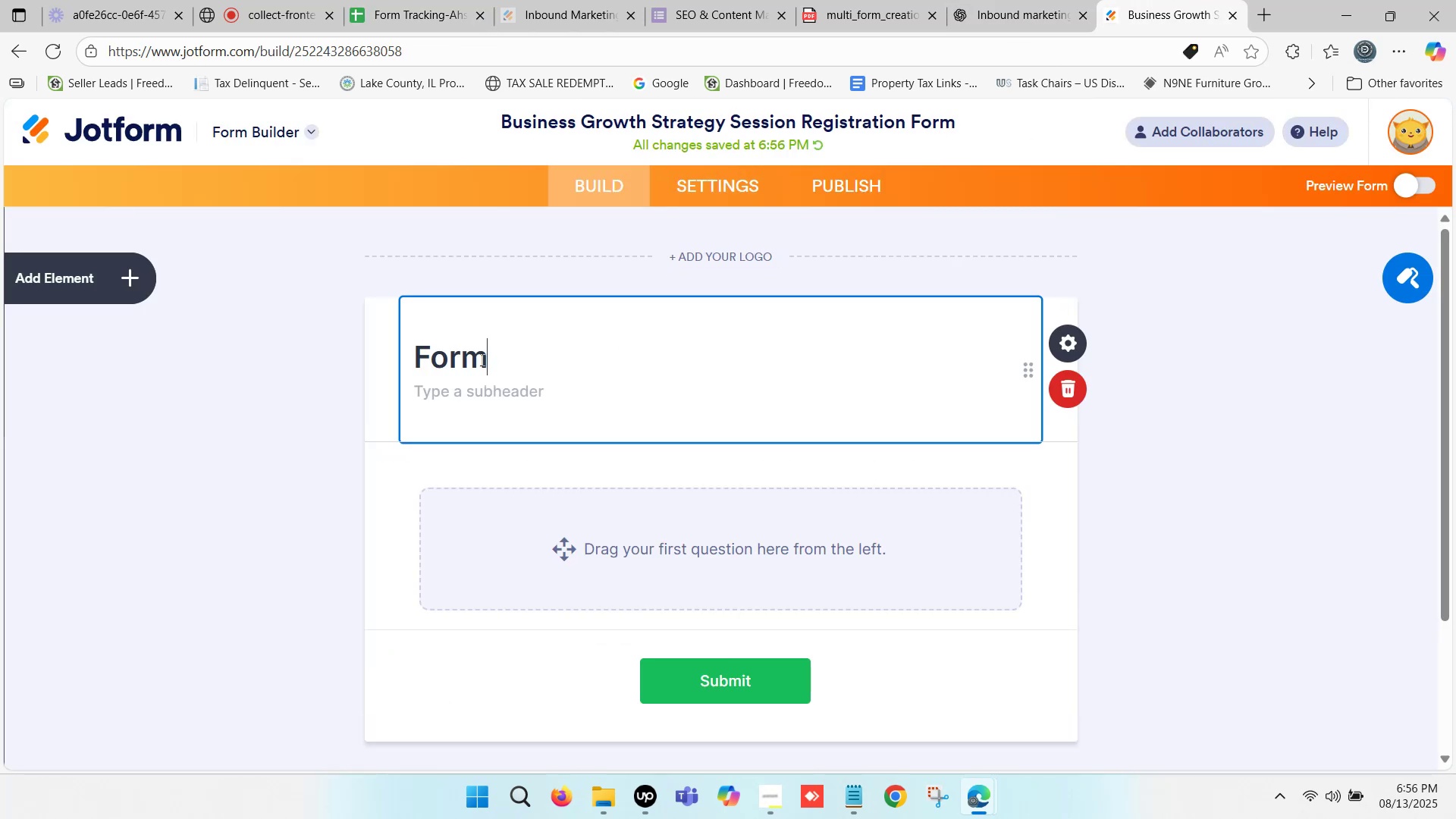 
key(Control+A)
 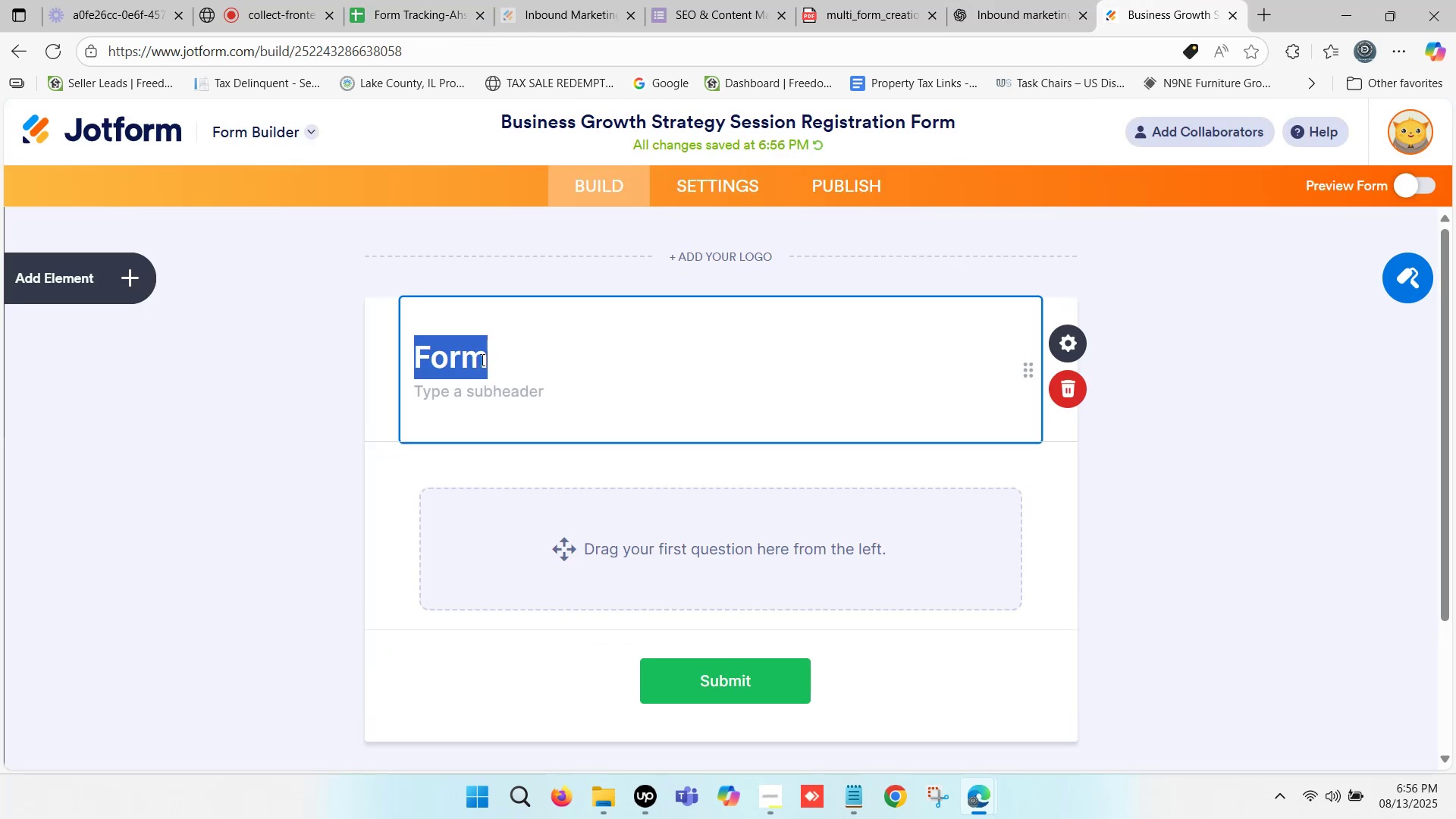 
key(Control+V)
 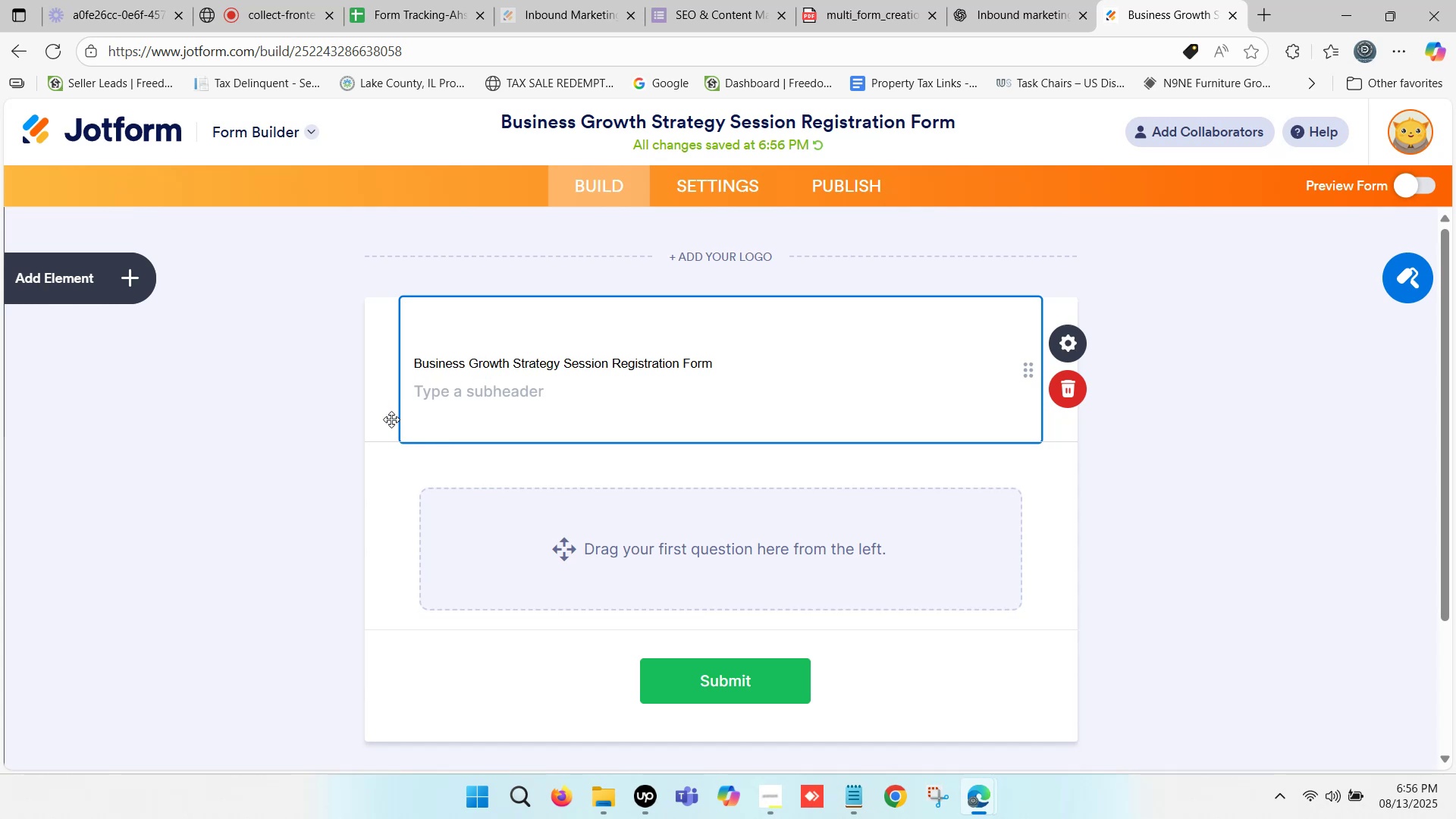 
left_click([365, 420])
 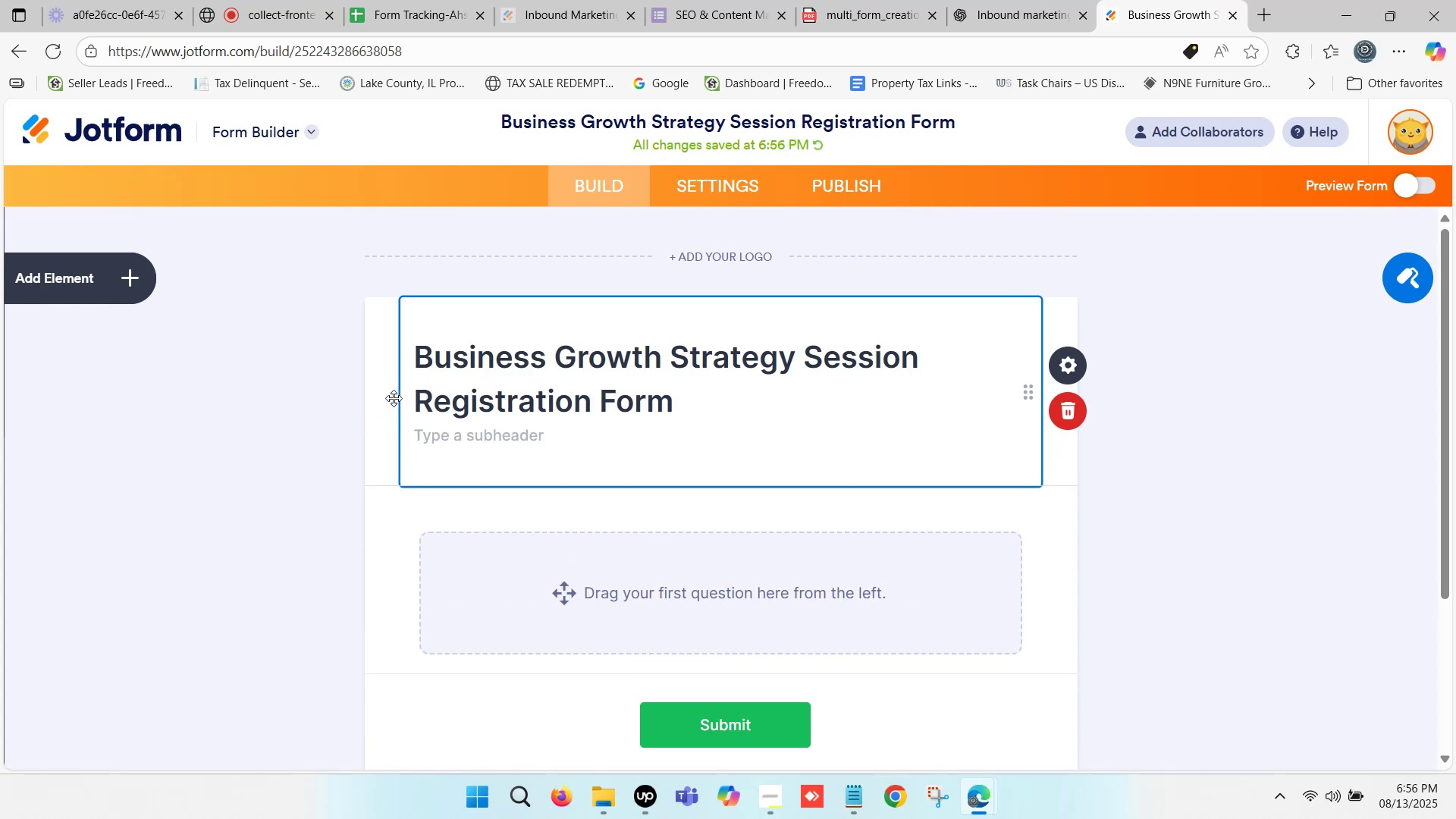 
scroll: coordinate [394, 398], scroll_direction: down, amount: 1.0
 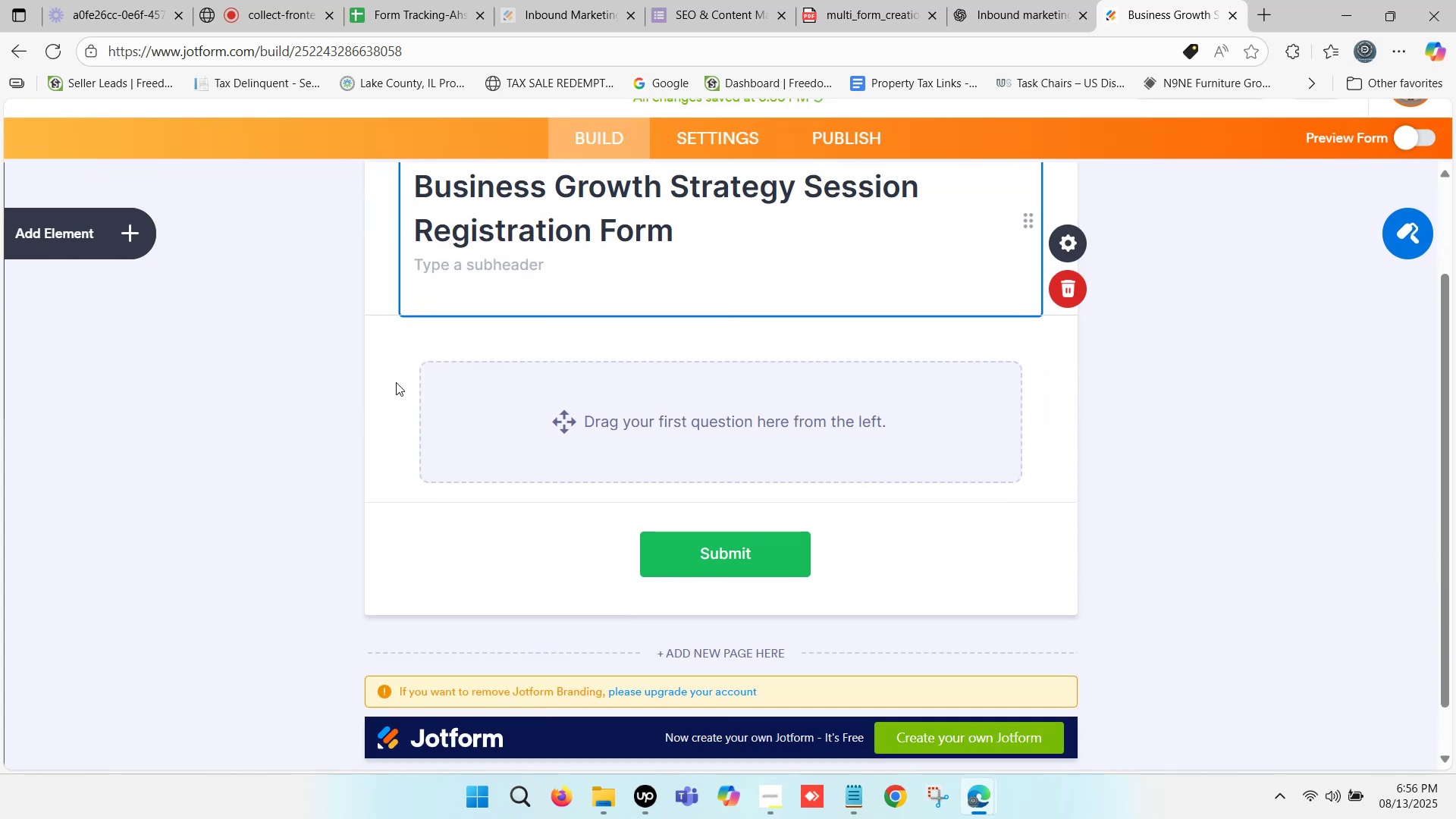 
scroll: coordinate [337, 287], scroll_direction: up, amount: 6.0
 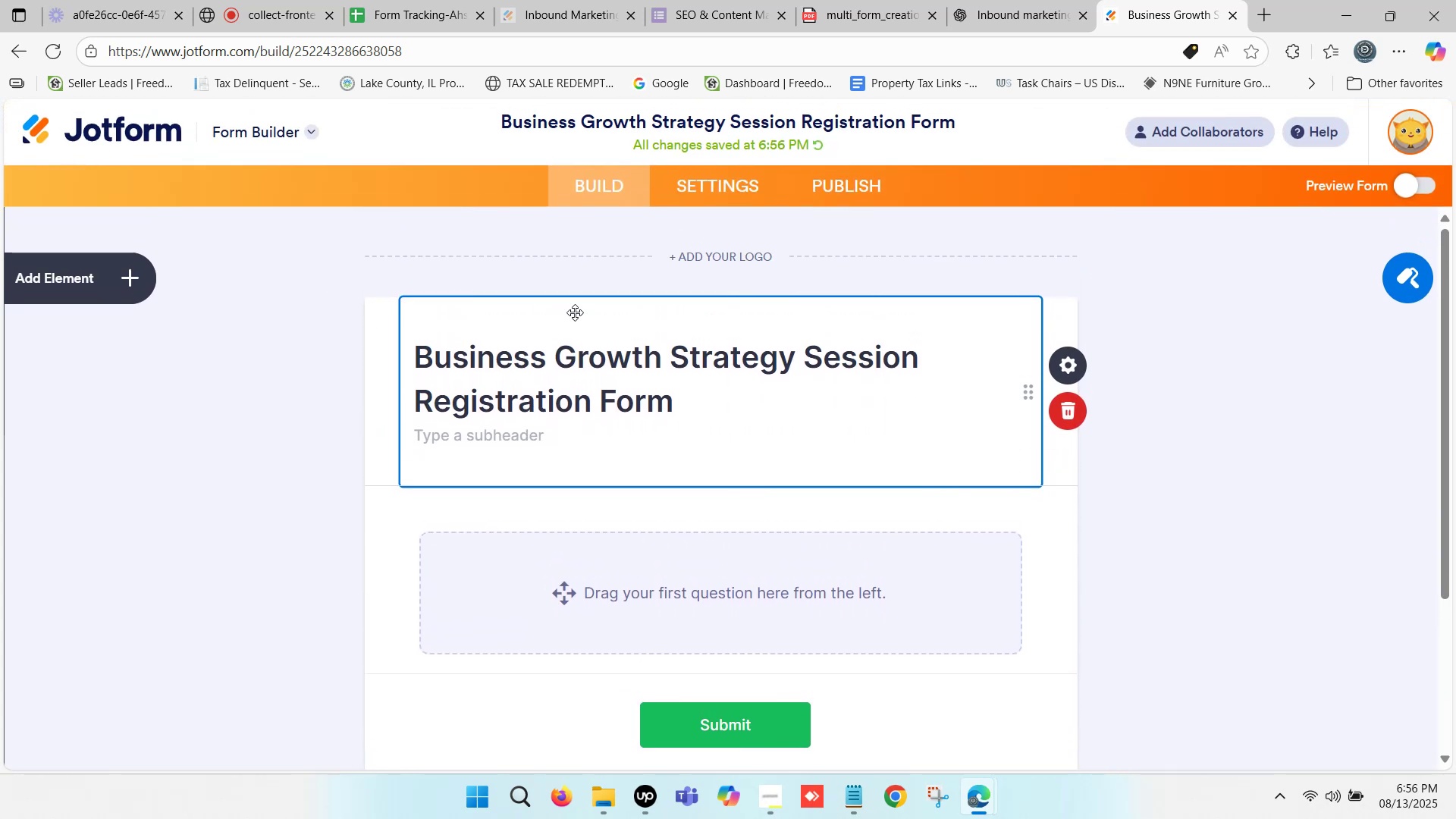 
scroll: coordinate [581, 299], scroll_direction: down, amount: 2.0
 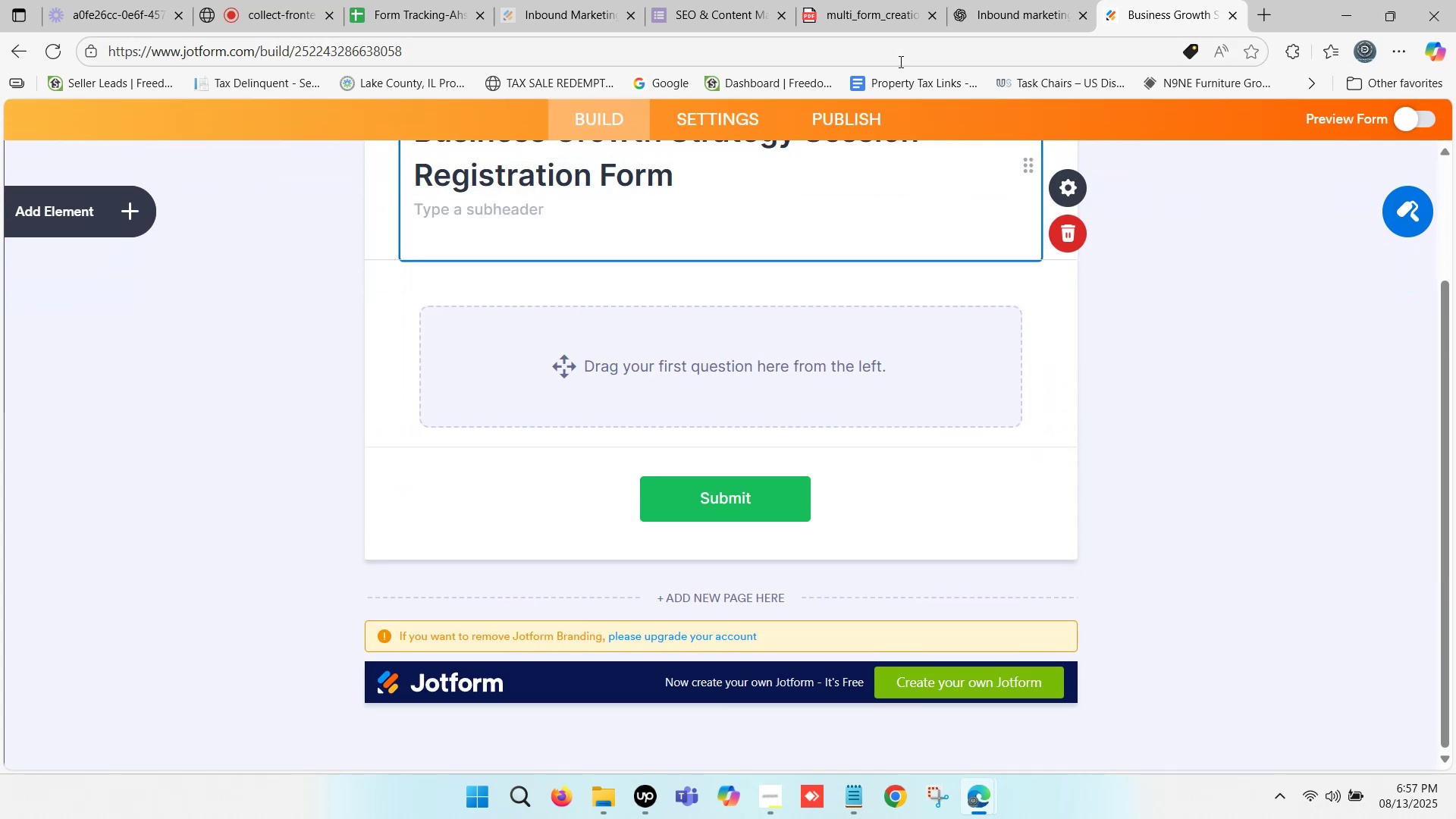 
left_click([1004, 0])
 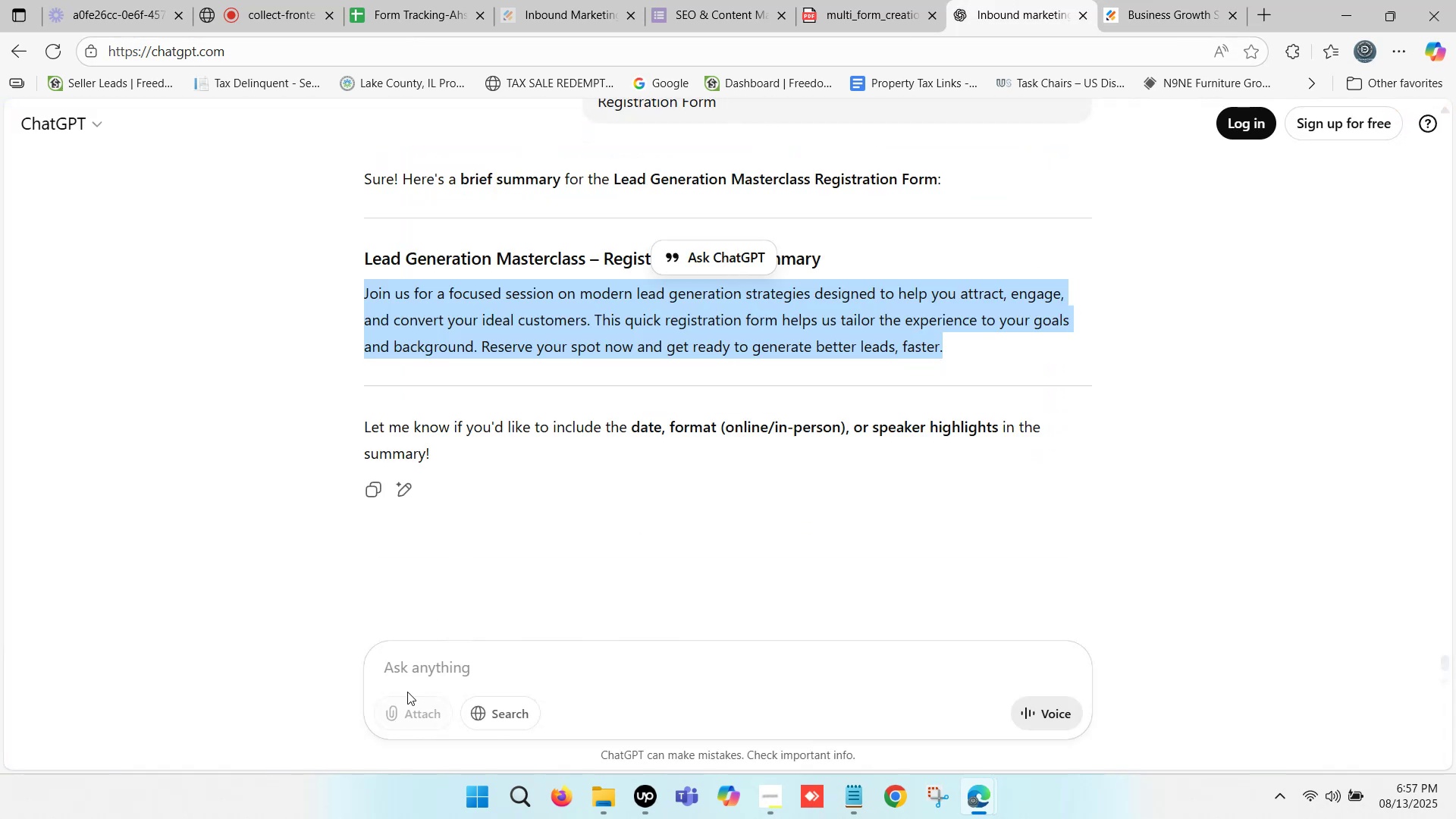 
left_click([425, 657])
 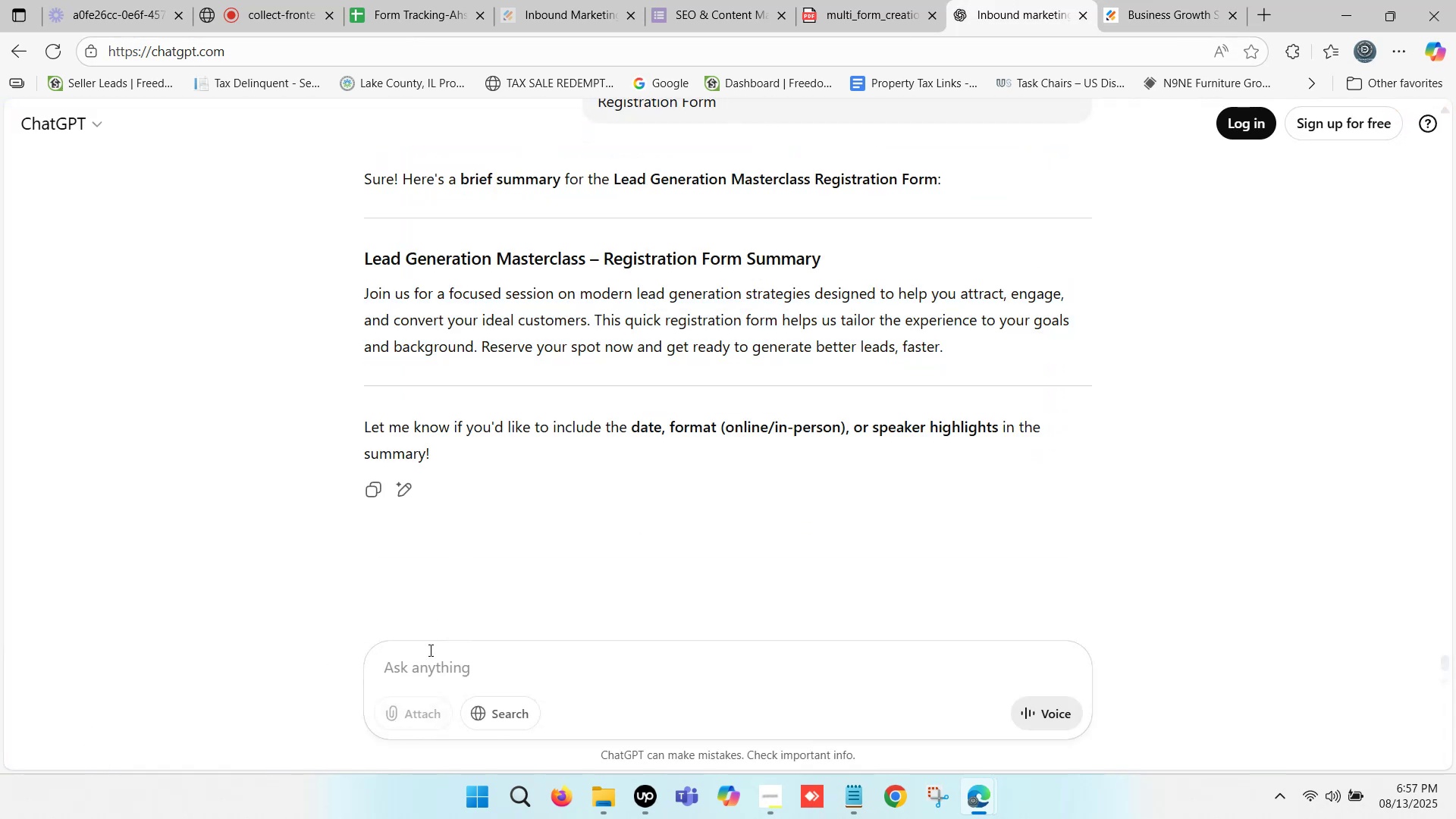 
type(make a description for Jotform about  - )
 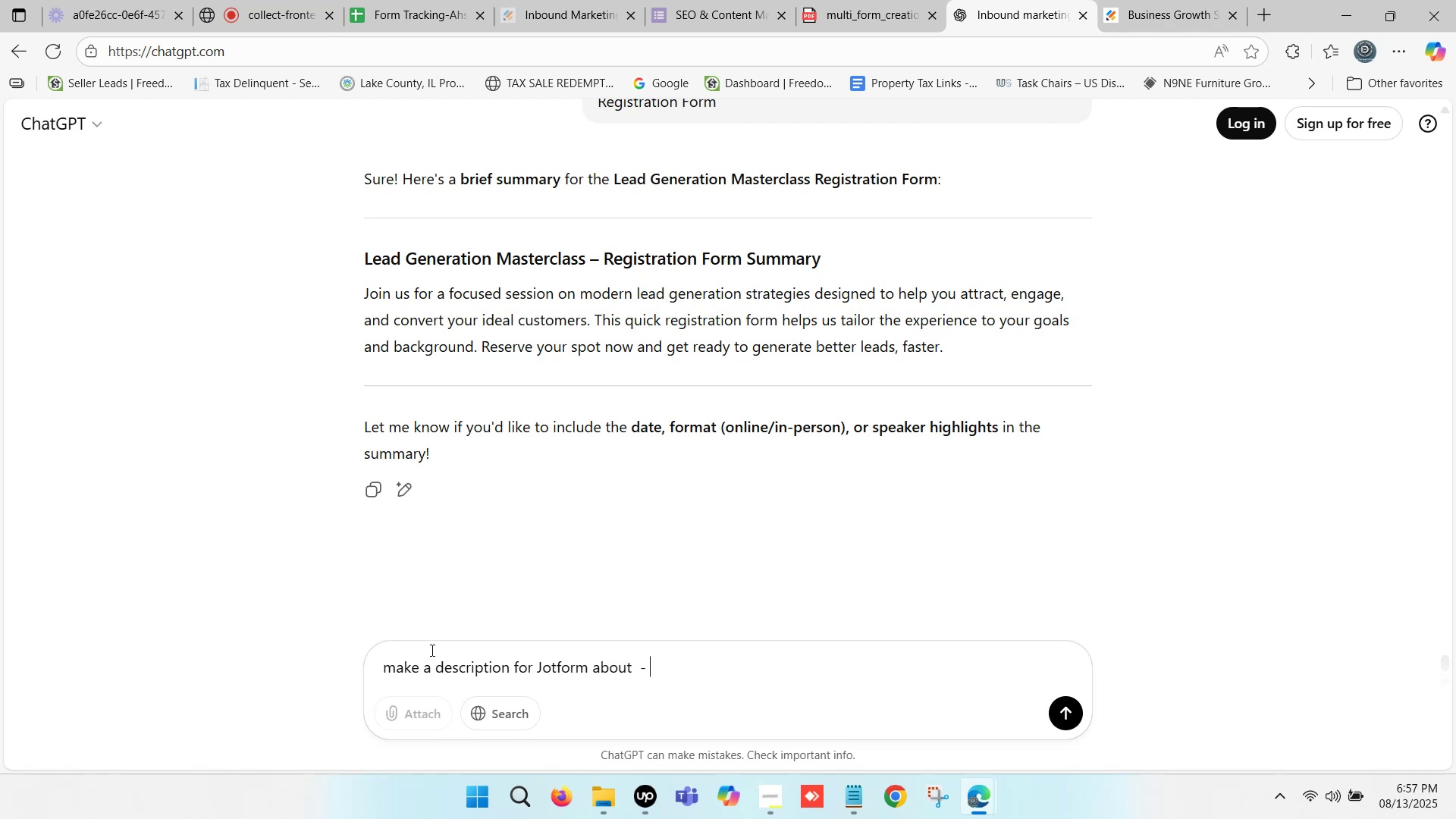 
key(Control+ControlLeft)
 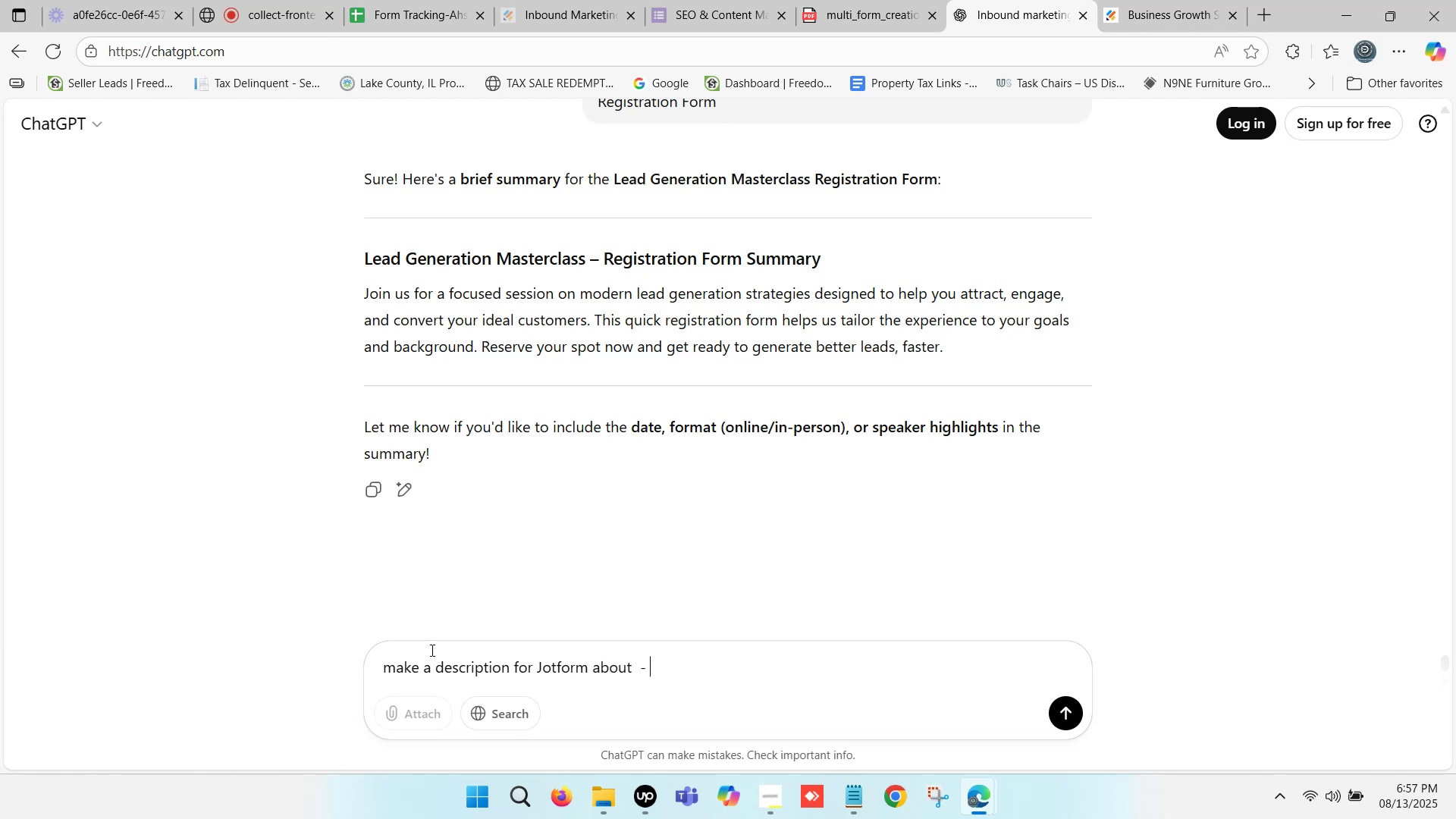 
key(Control+V)
 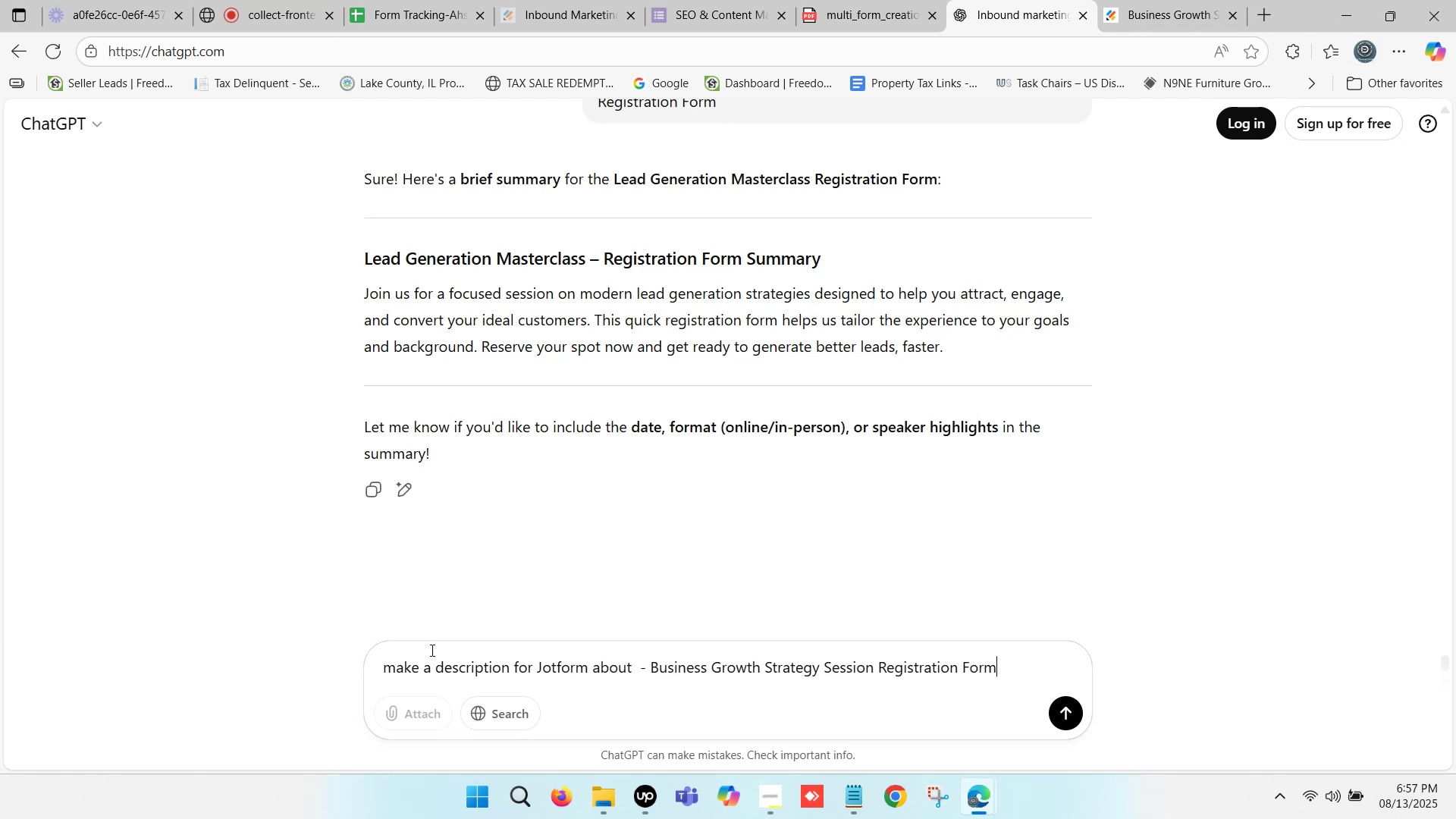 
key(Enter)
 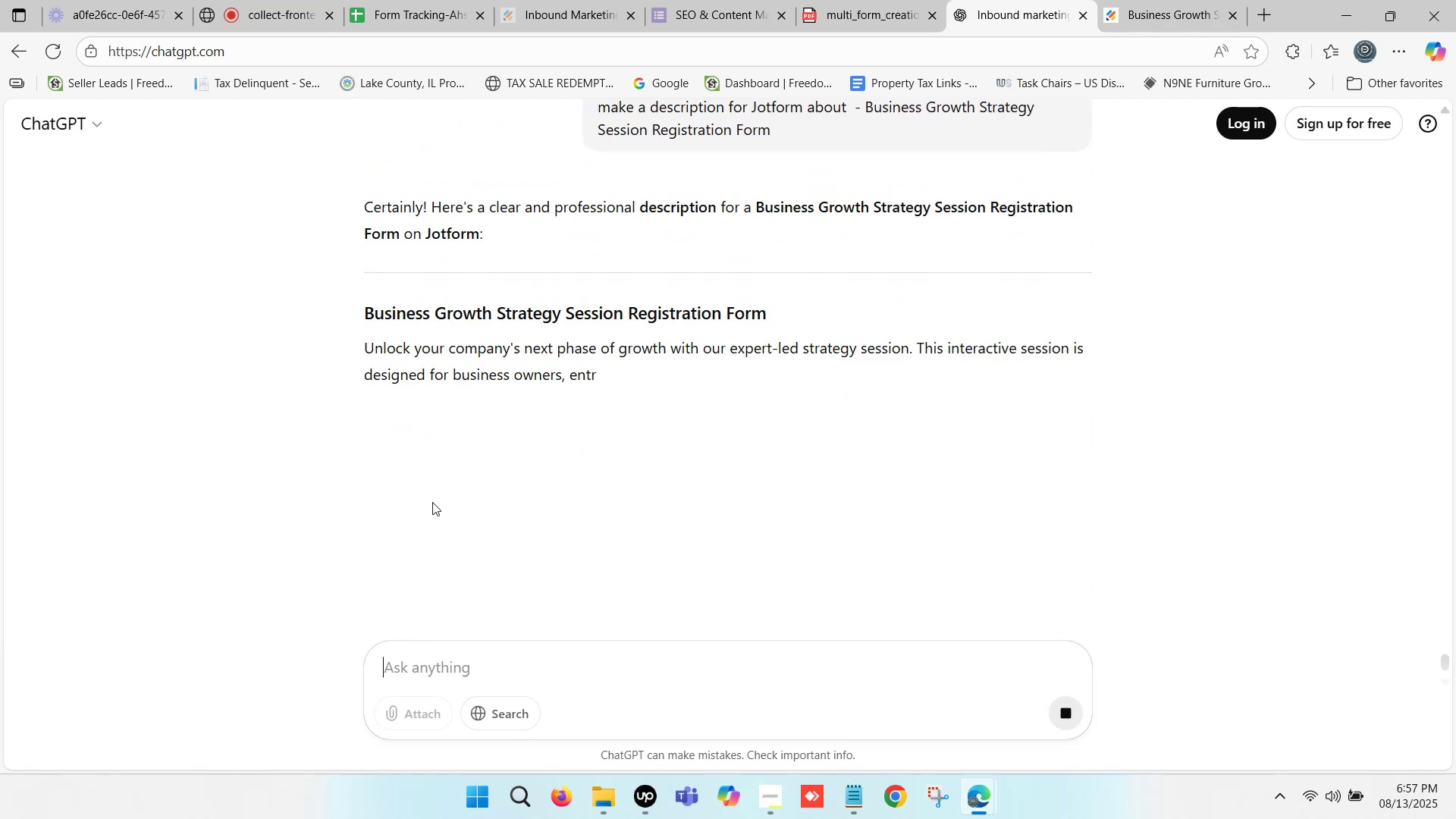 
wait(10.51)
 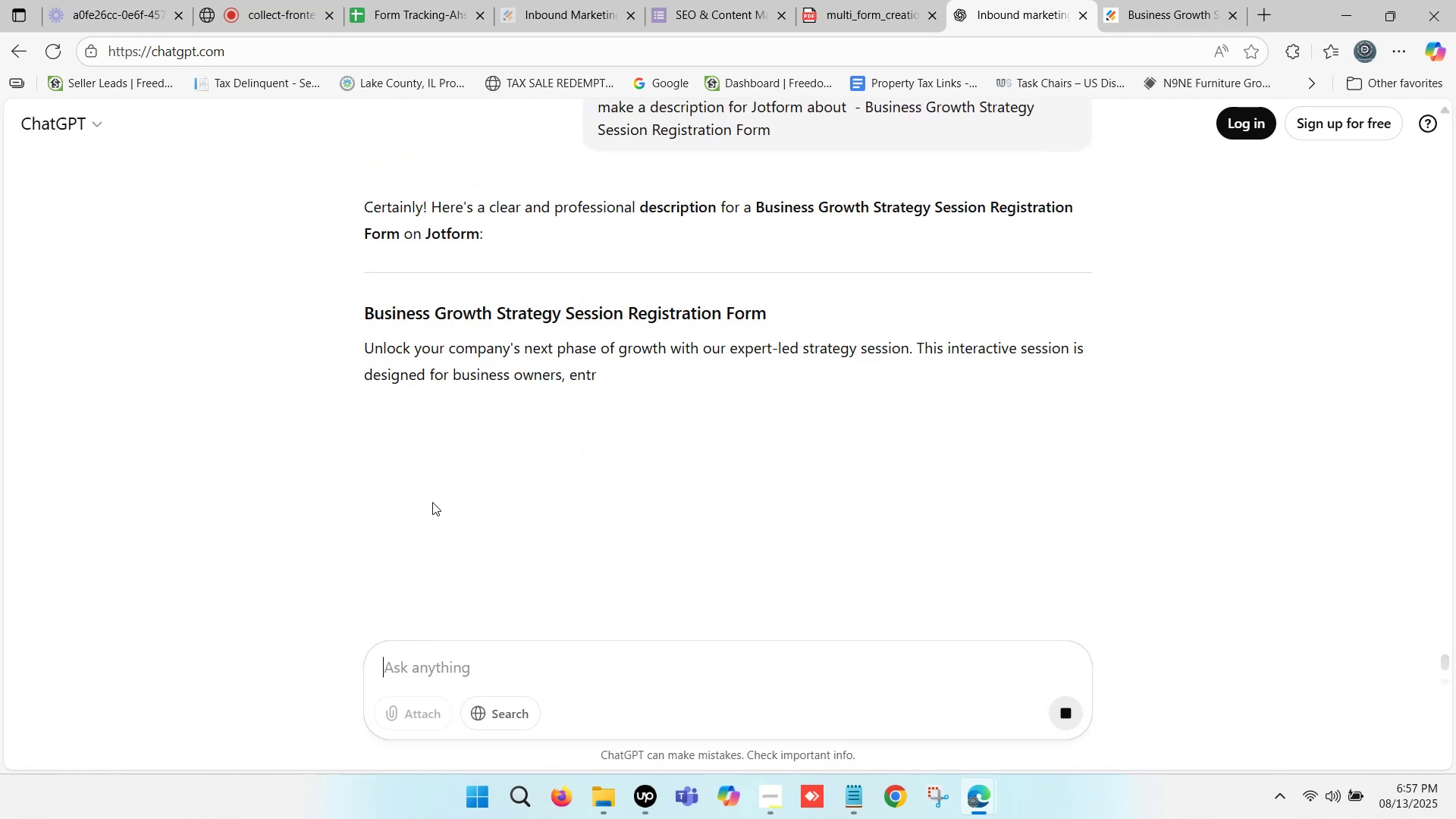 
left_click_drag(start_coordinate=[366, 351], to_coordinate=[732, 463])
 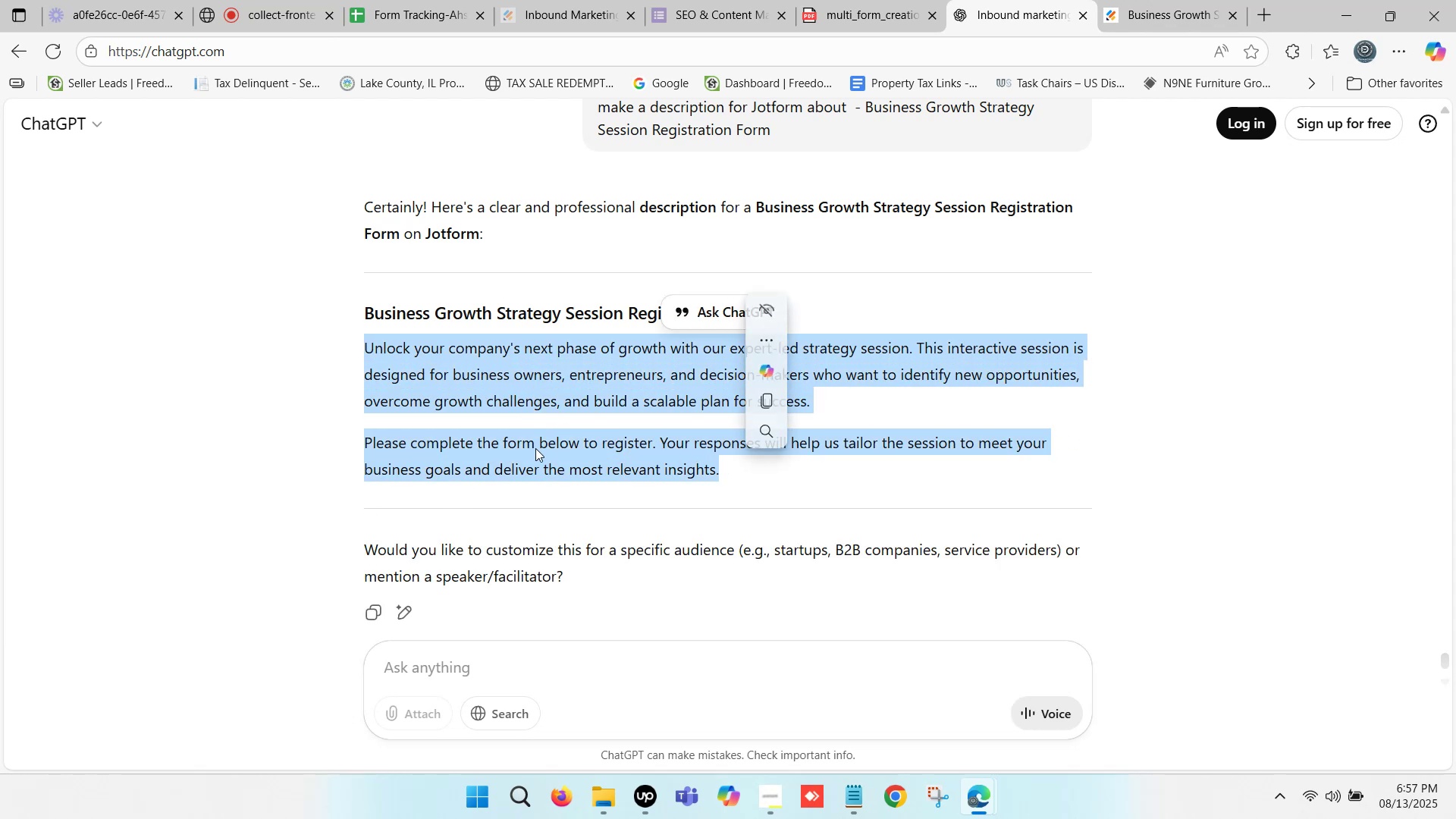 
key(Control+C)
 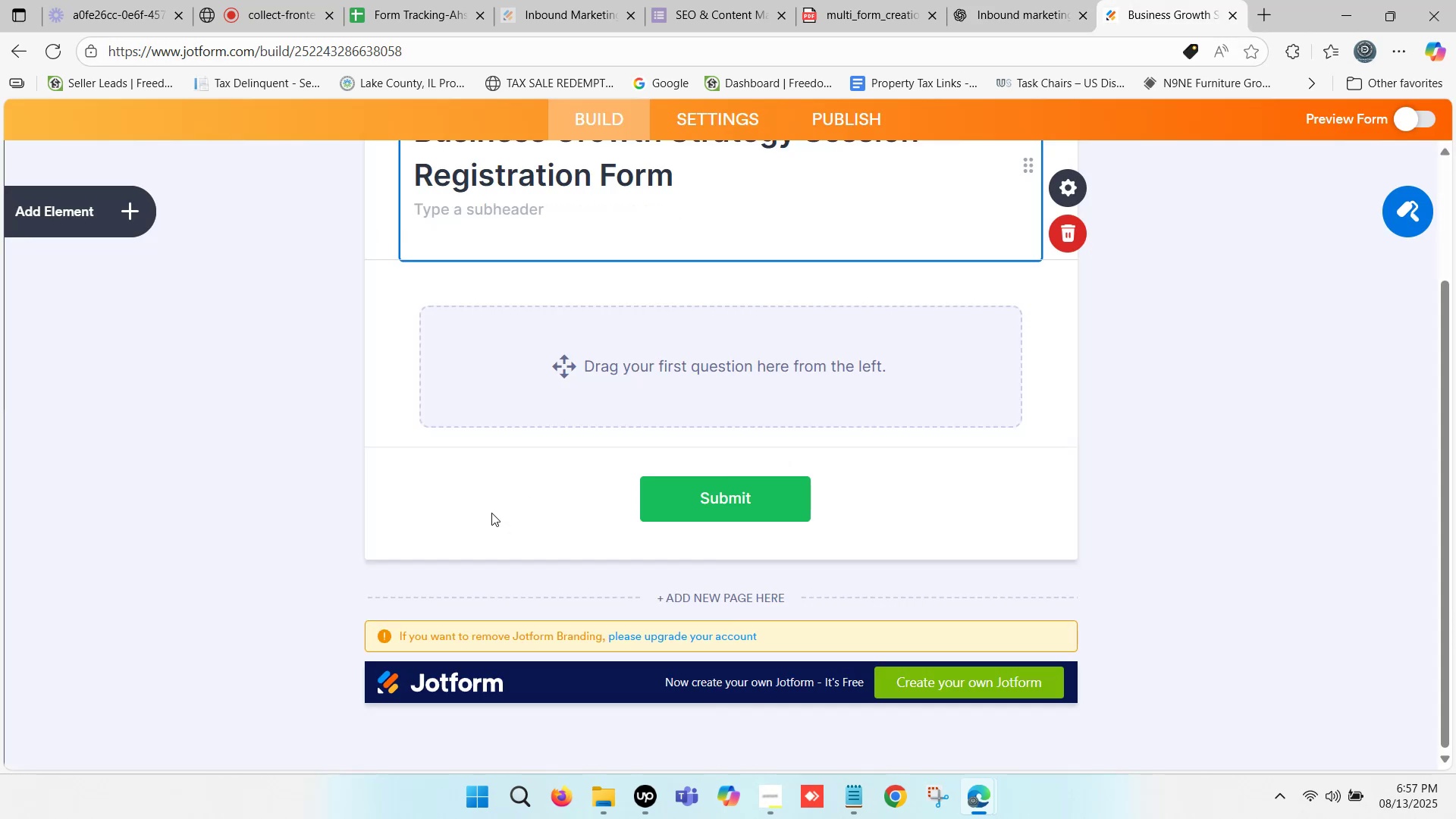 
wait(11.77)
 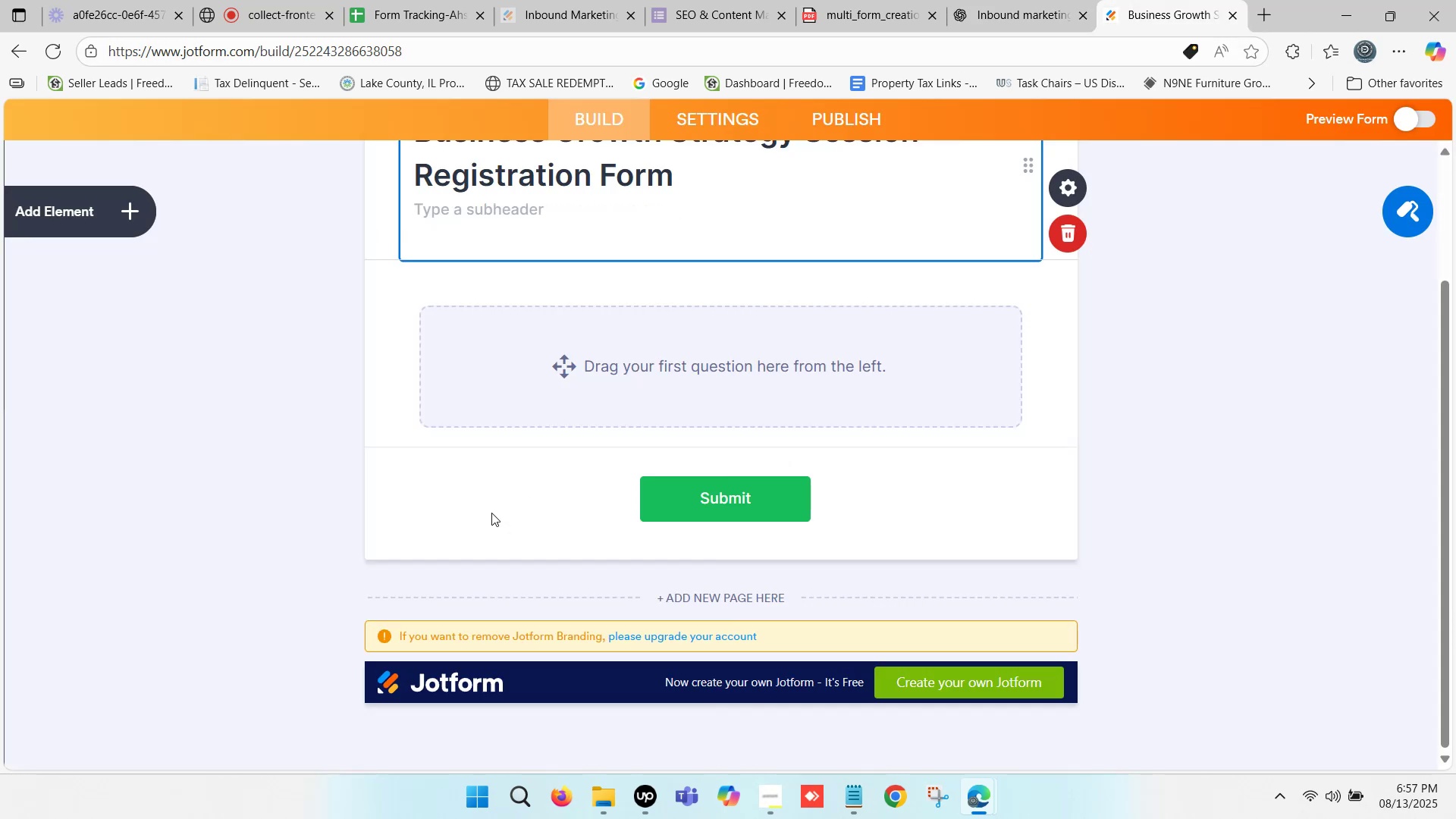 
scroll: coordinate [363, 491], scroll_direction: up, amount: 1.0
 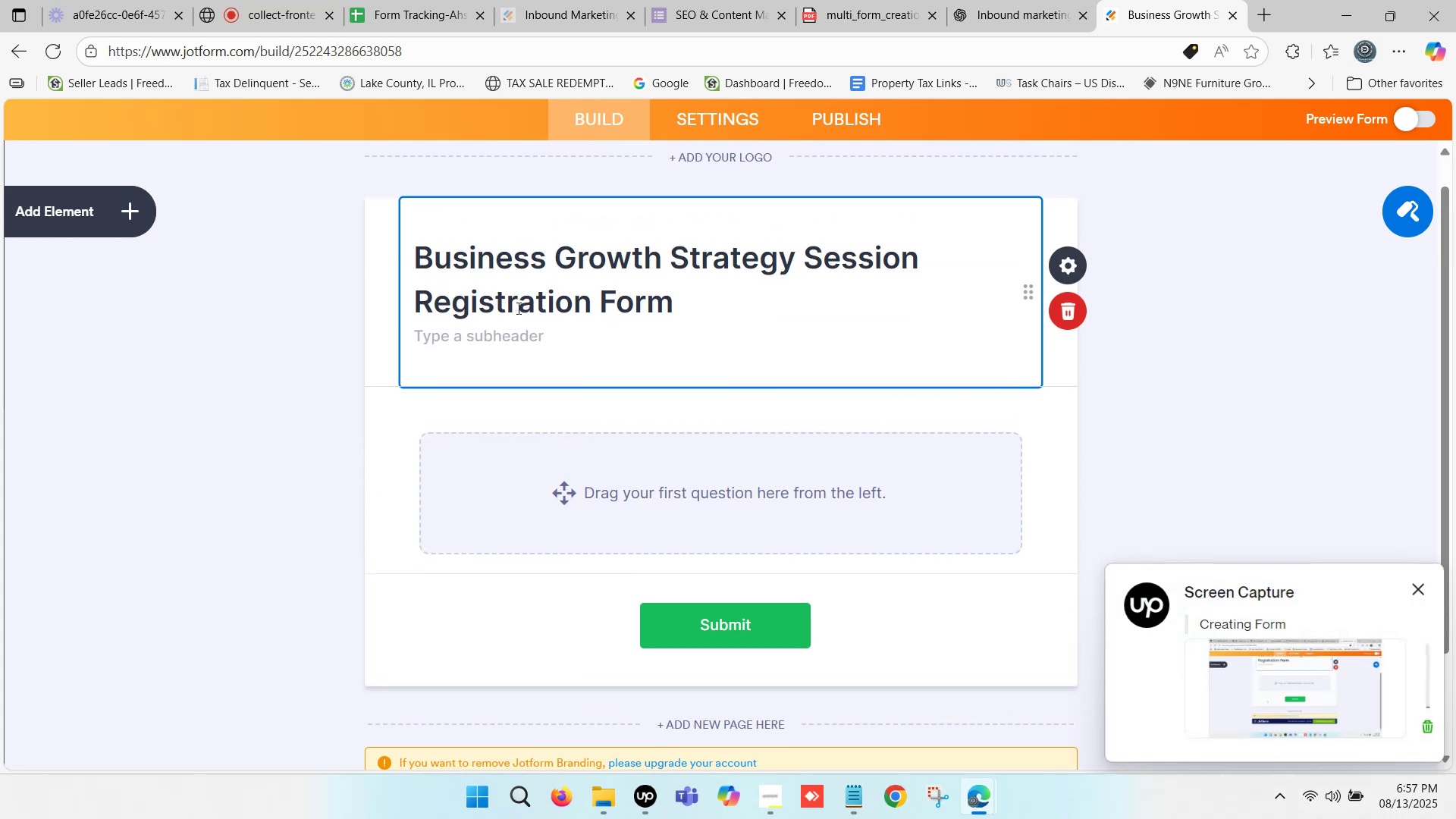 
scroll: coordinate [517, 308], scroll_direction: down, amount: 1.0
 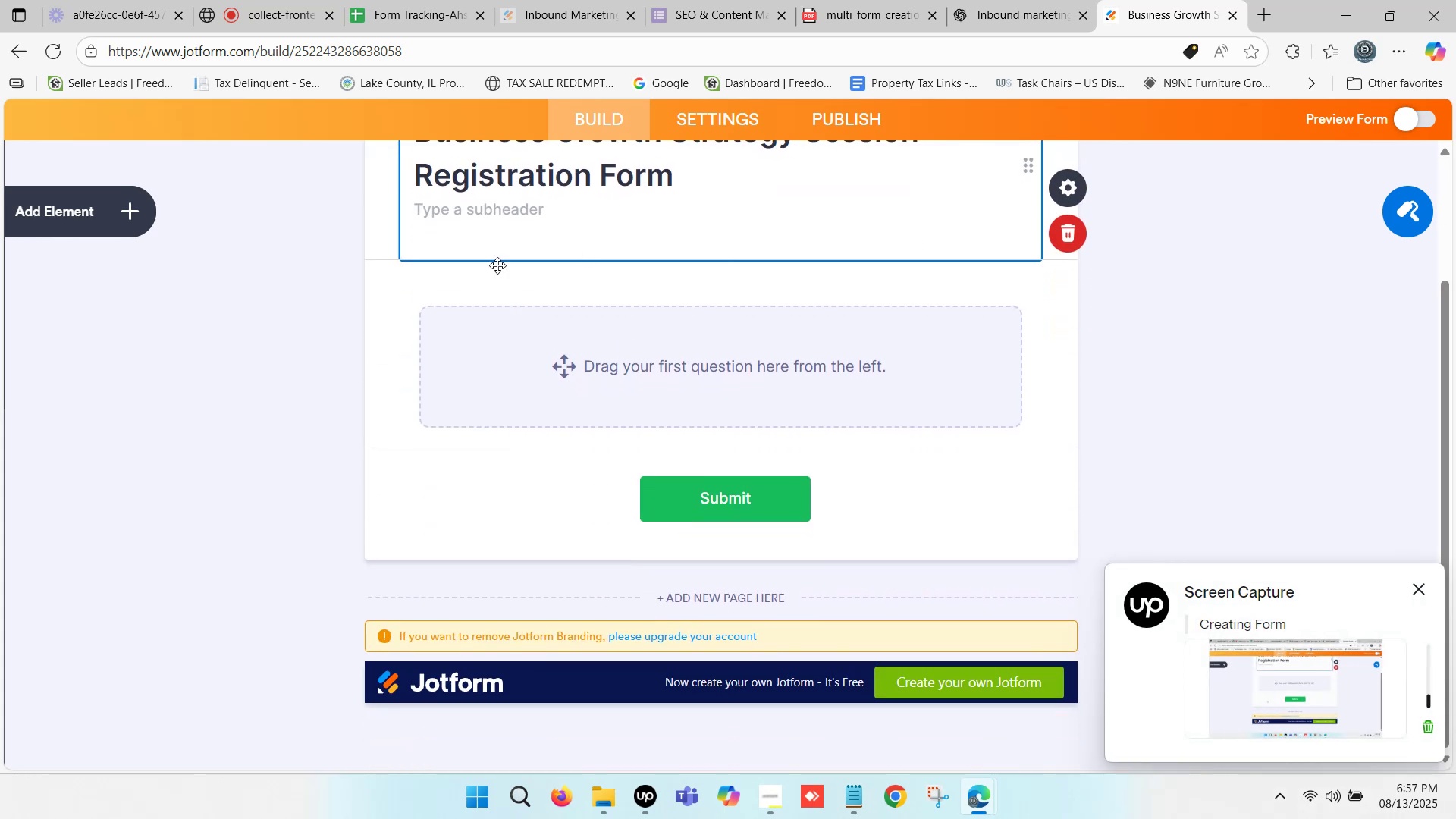 
scroll: coordinate [535, 472], scroll_direction: up, amount: 1.0
 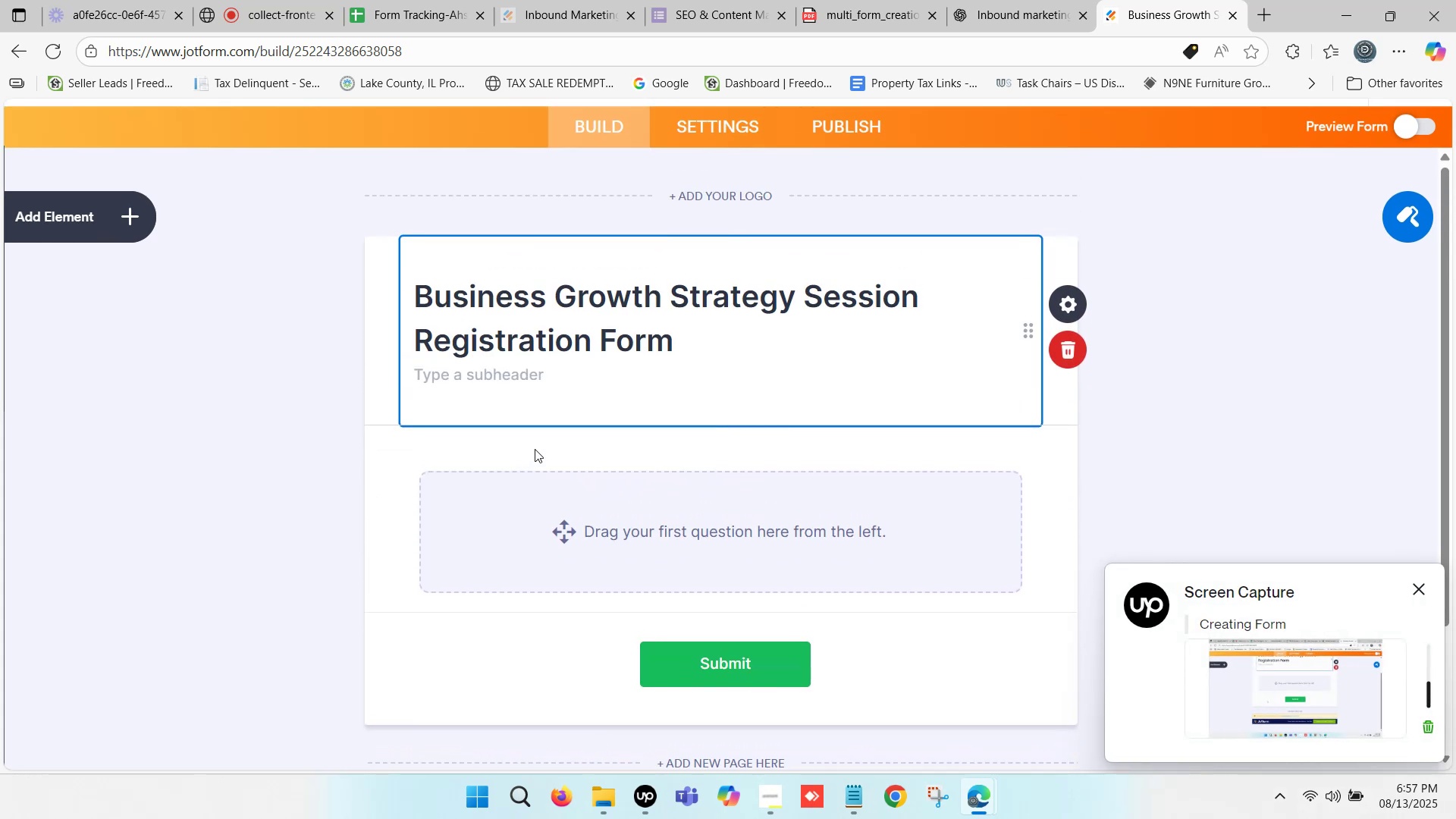 
scroll: coordinate [533, 436], scroll_direction: down, amount: 1.0
 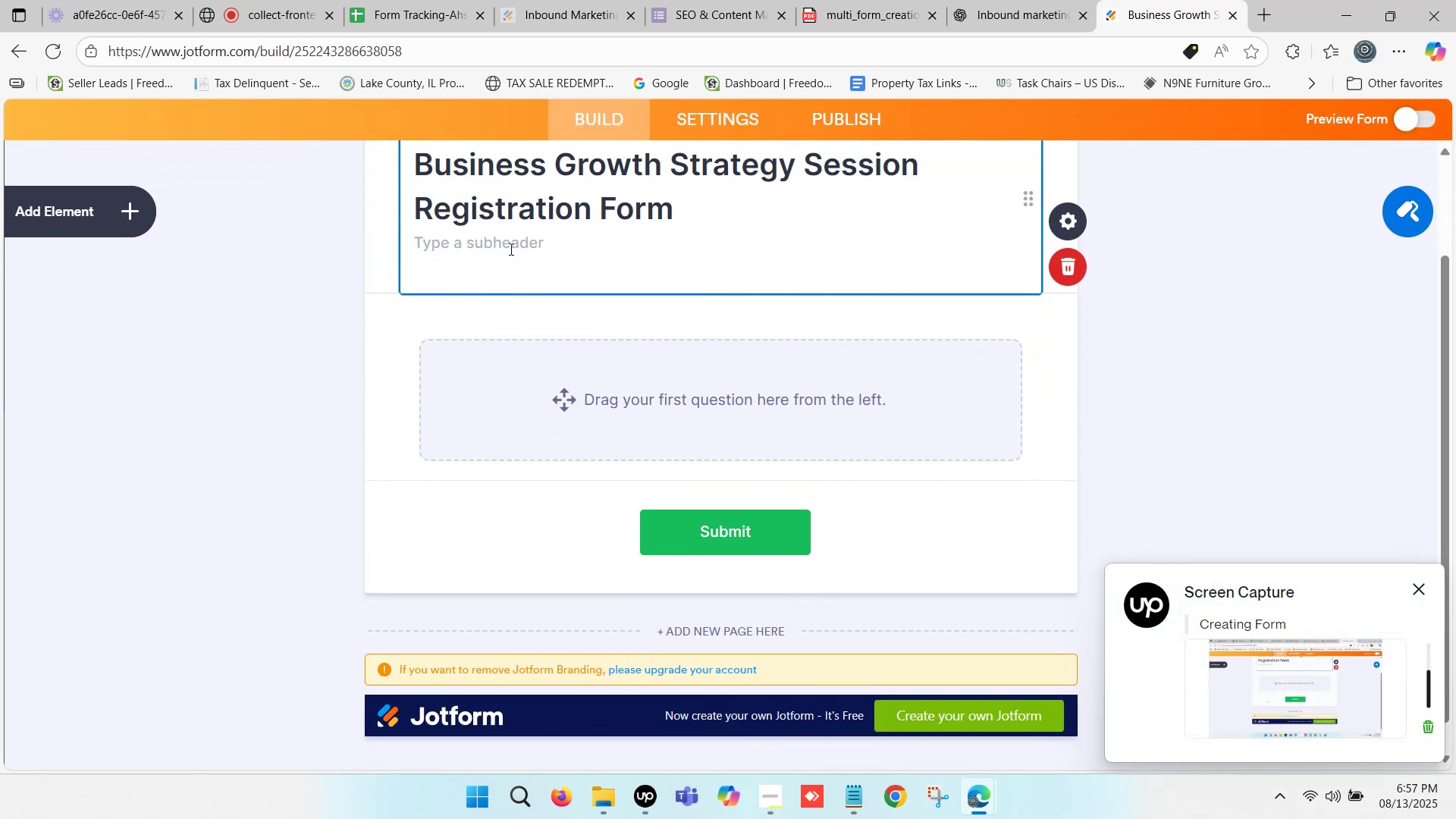 
left_click([510, 249])
 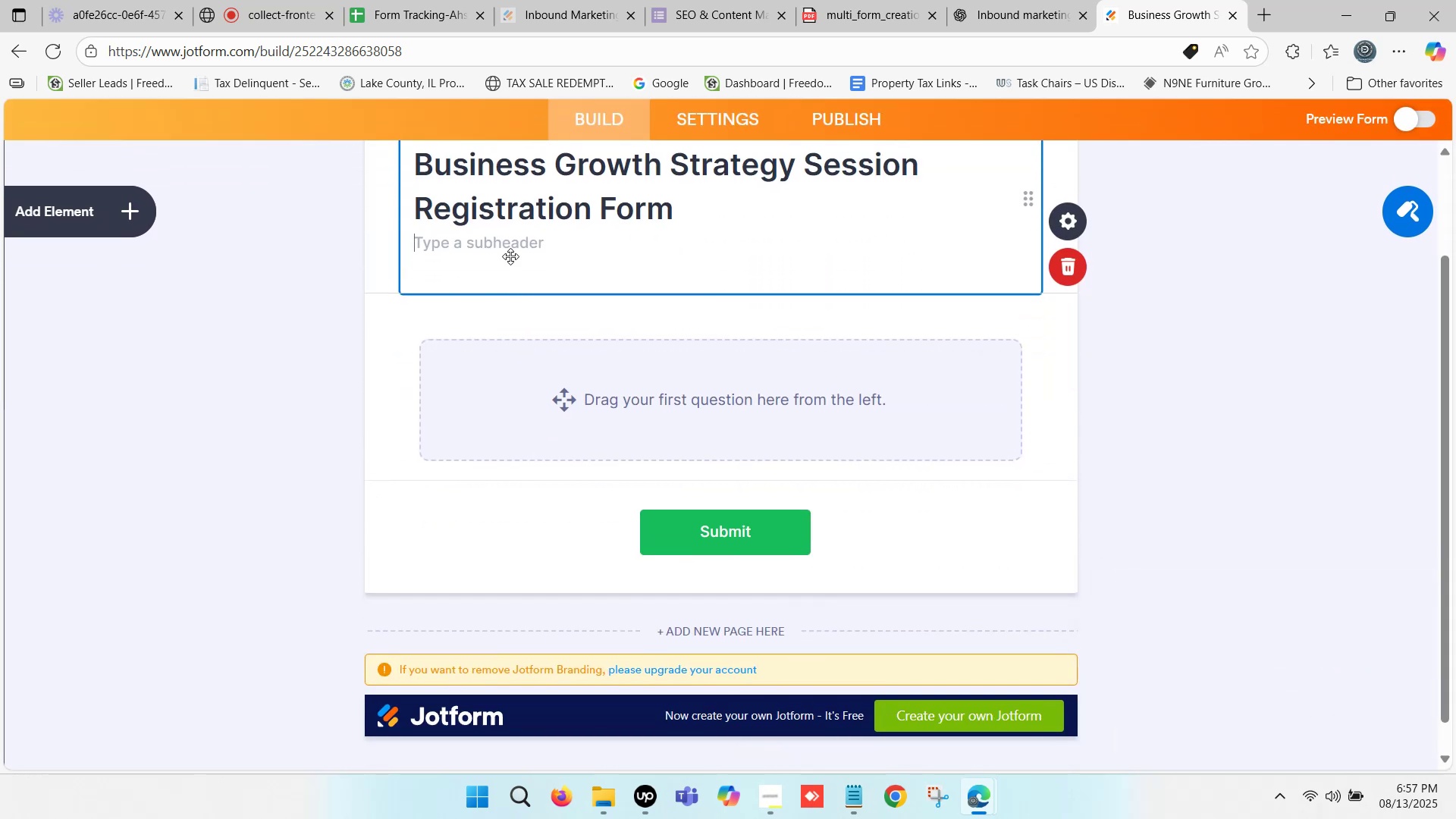 
key(Control+ControlLeft)
 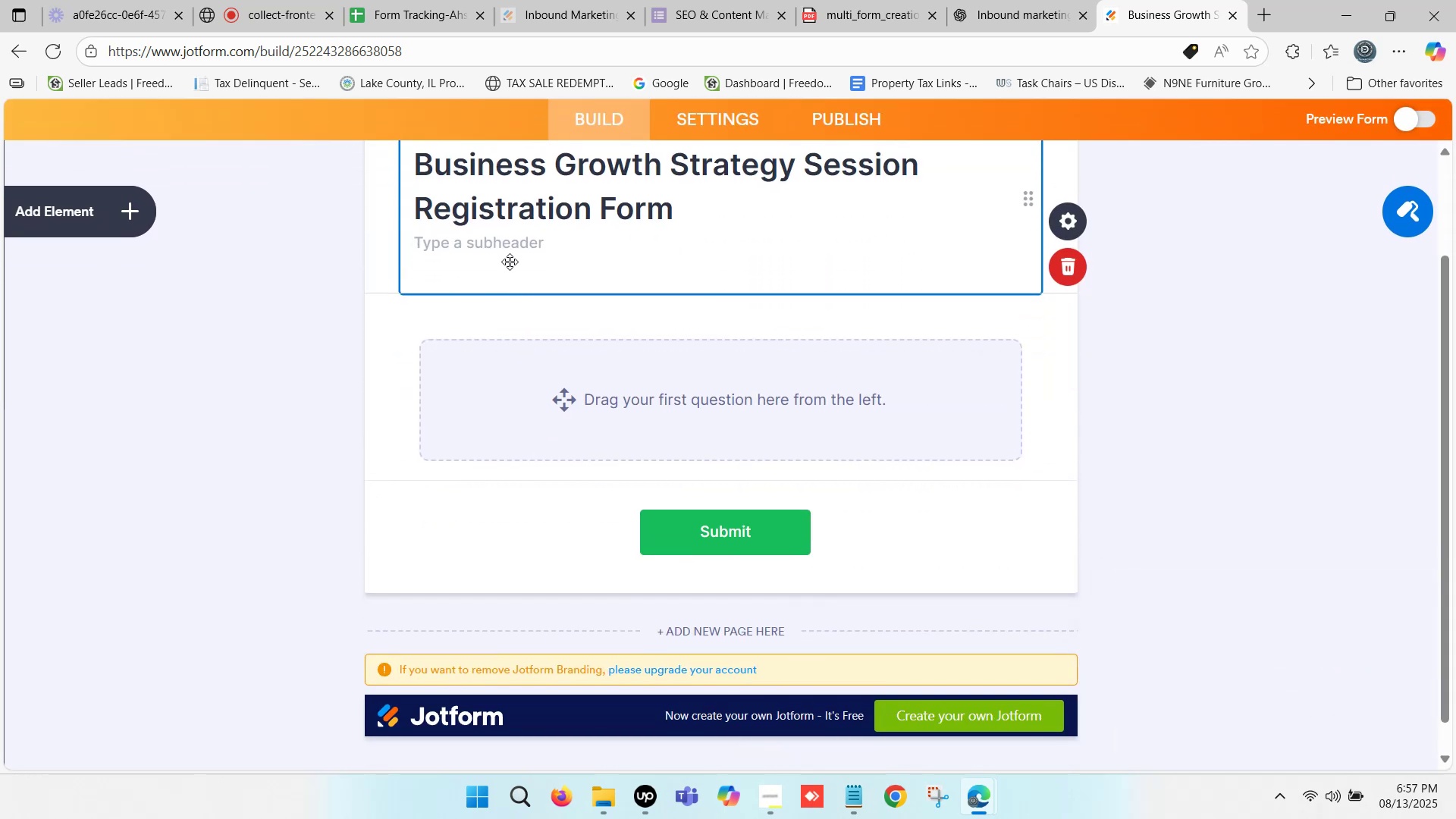 
key(Control+V)
 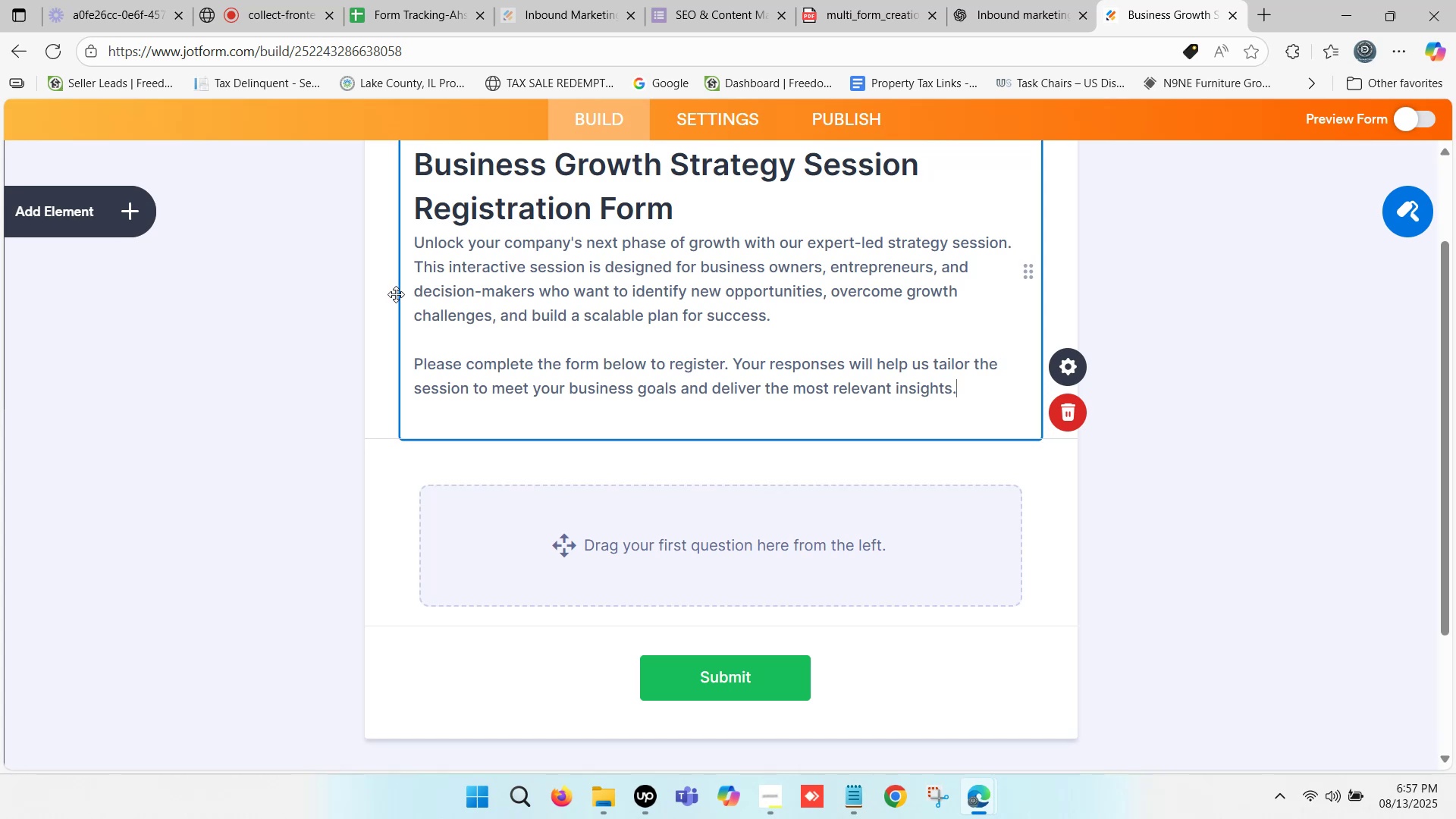 
left_click([326, 299])
 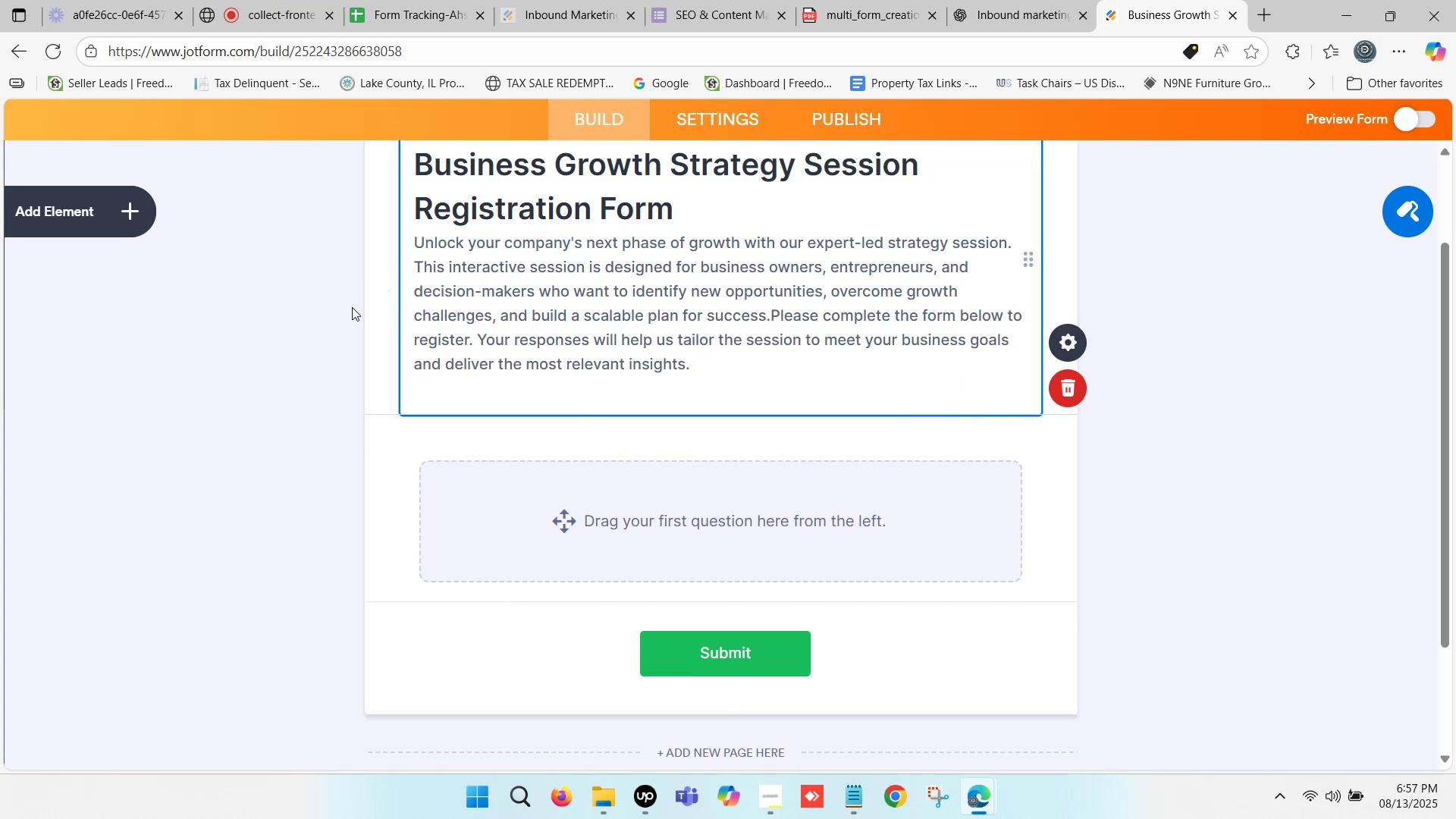 
scroll: coordinate [588, 356], scroll_direction: up, amount: 1.0
 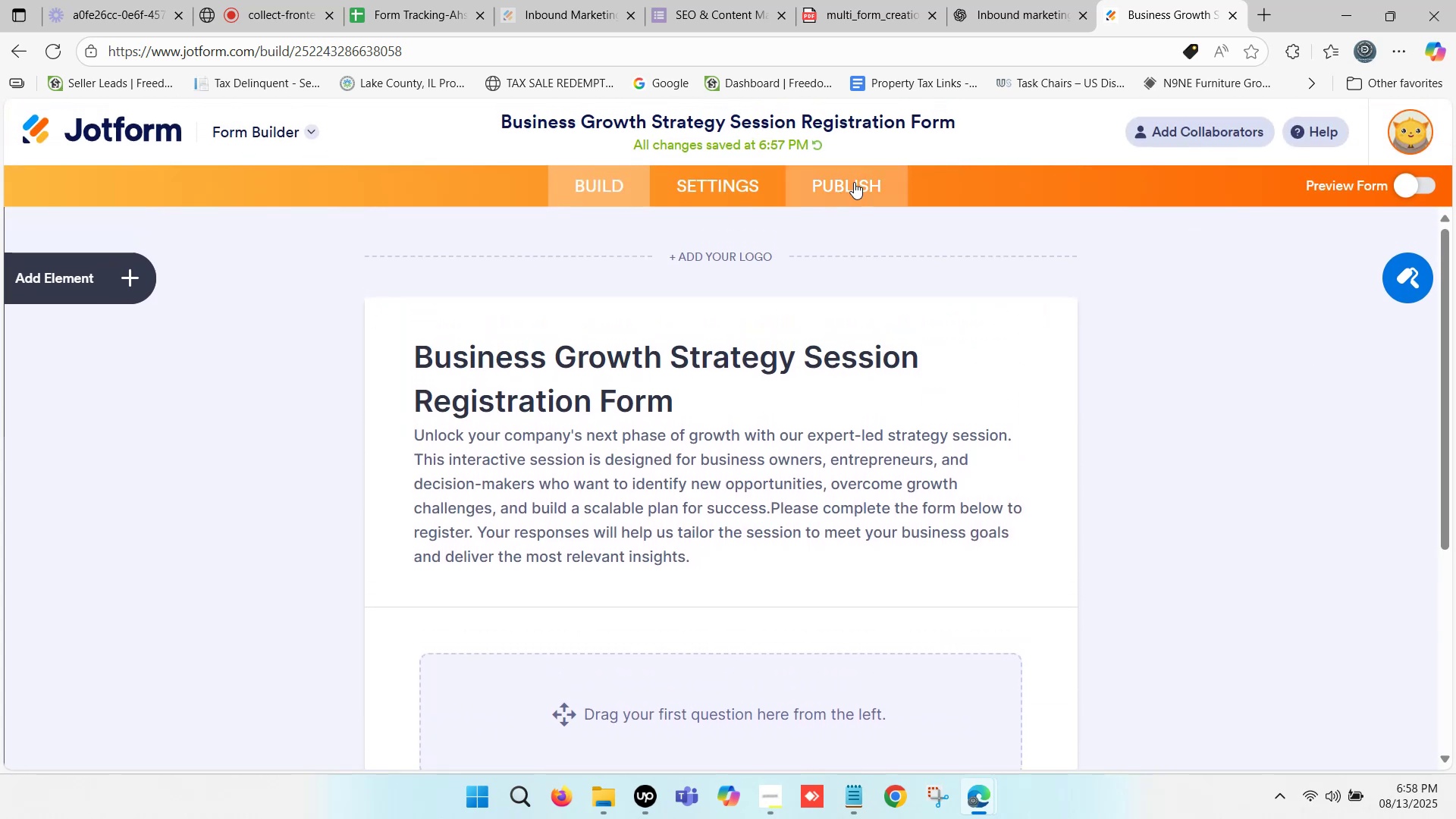 
wait(7.99)
 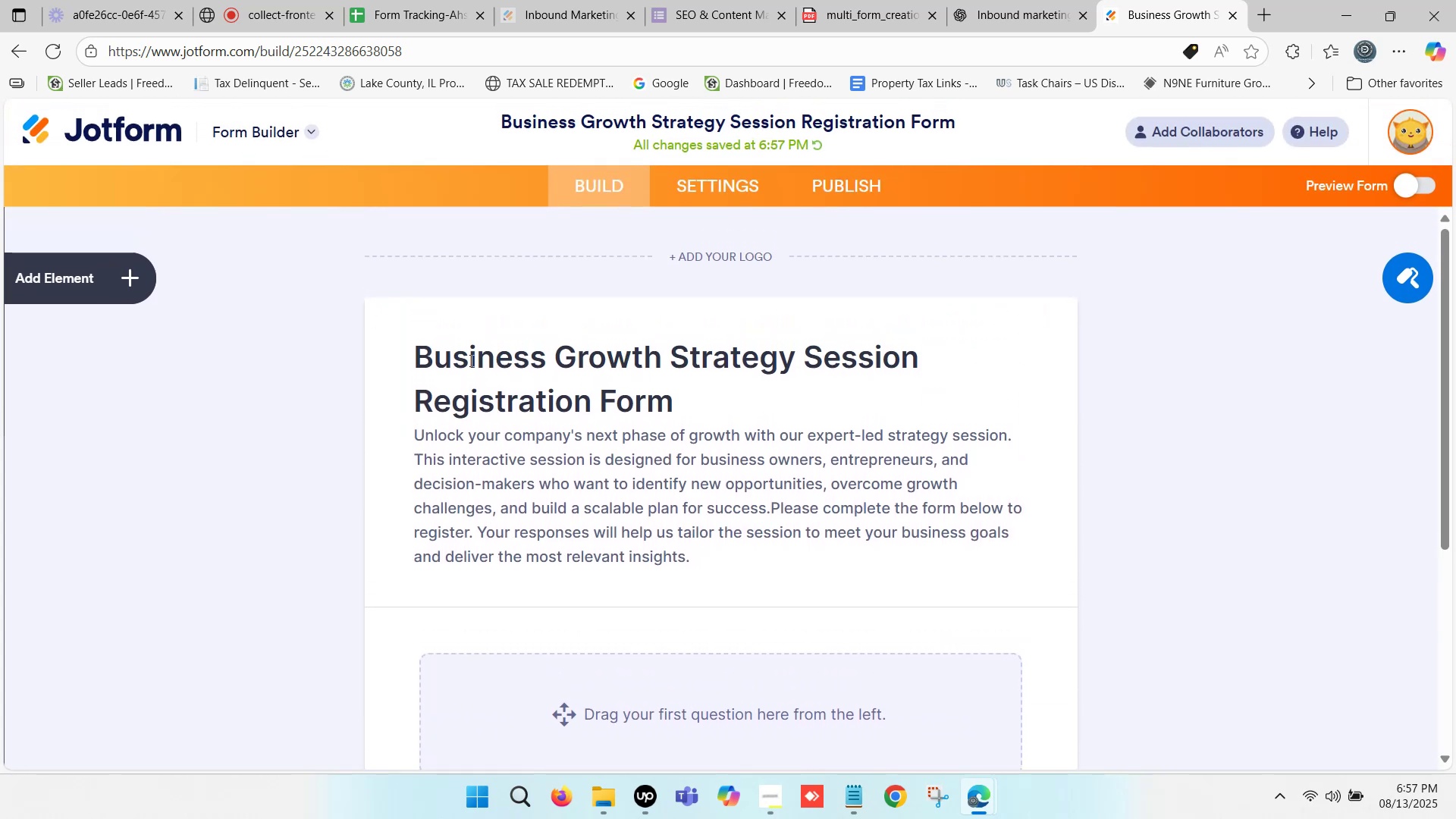 
left_click([1407, 181])
 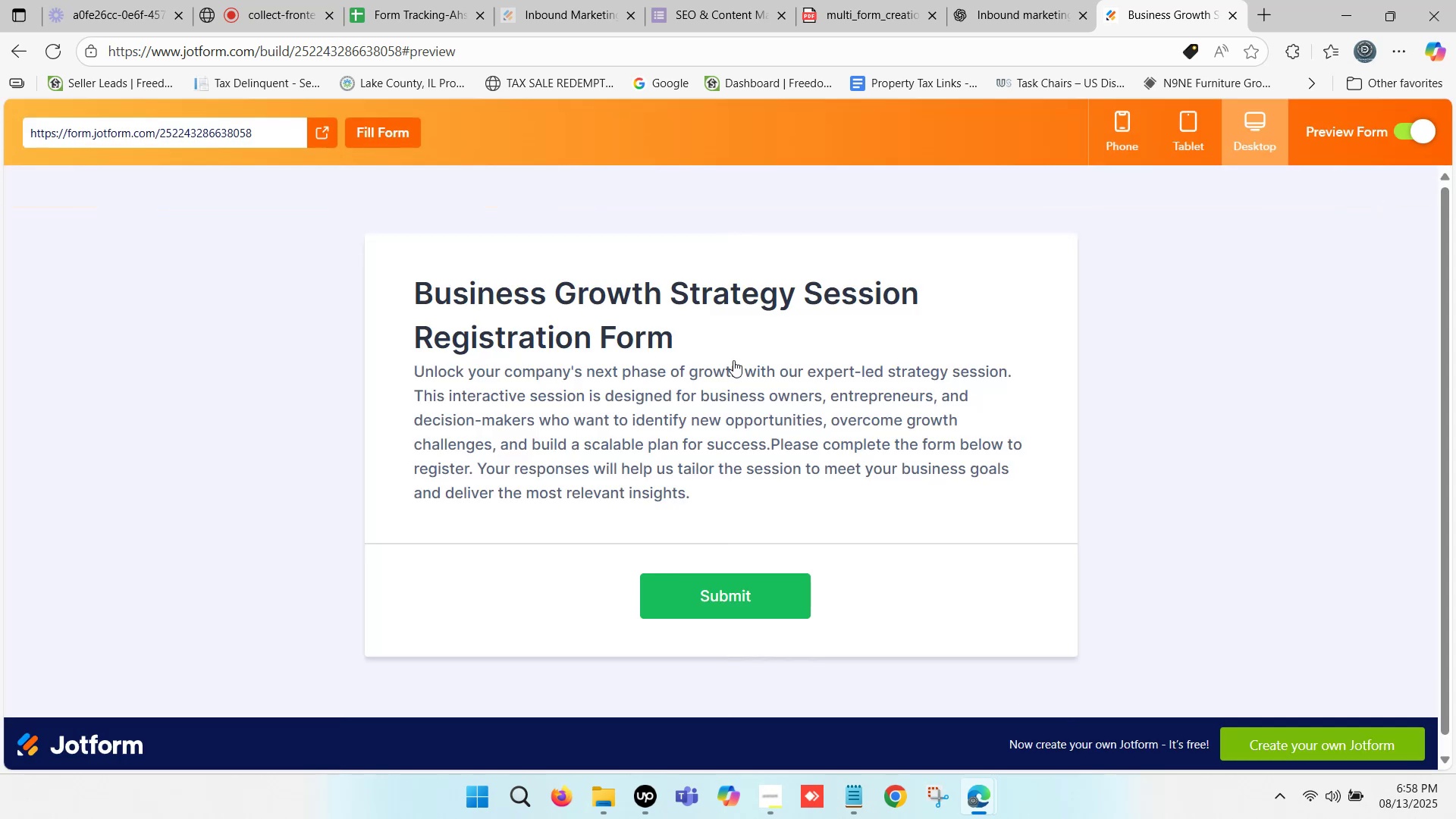 
scroll: coordinate [626, 355], scroll_direction: up, amount: 2.0
 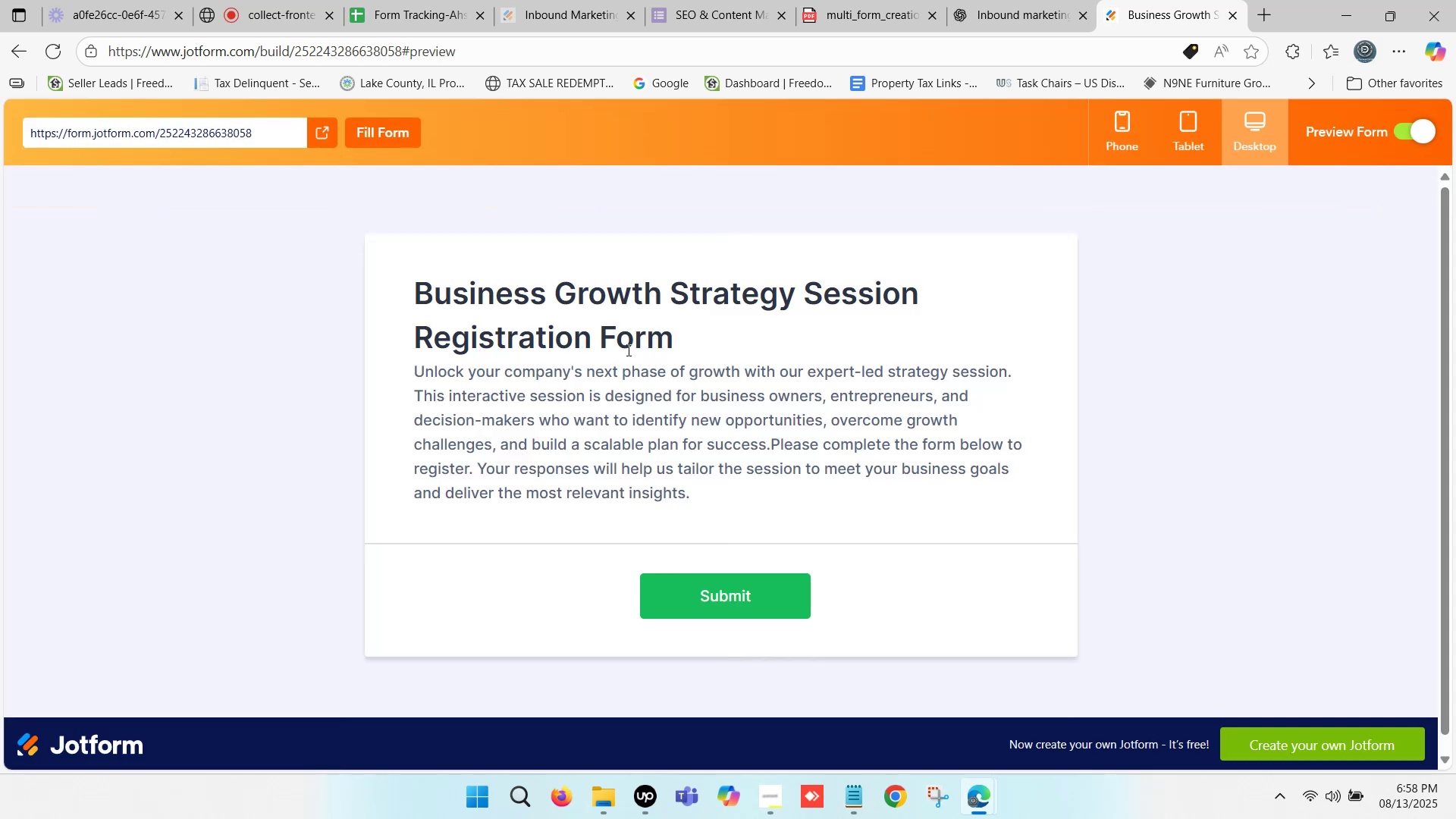 
wait(5.69)
 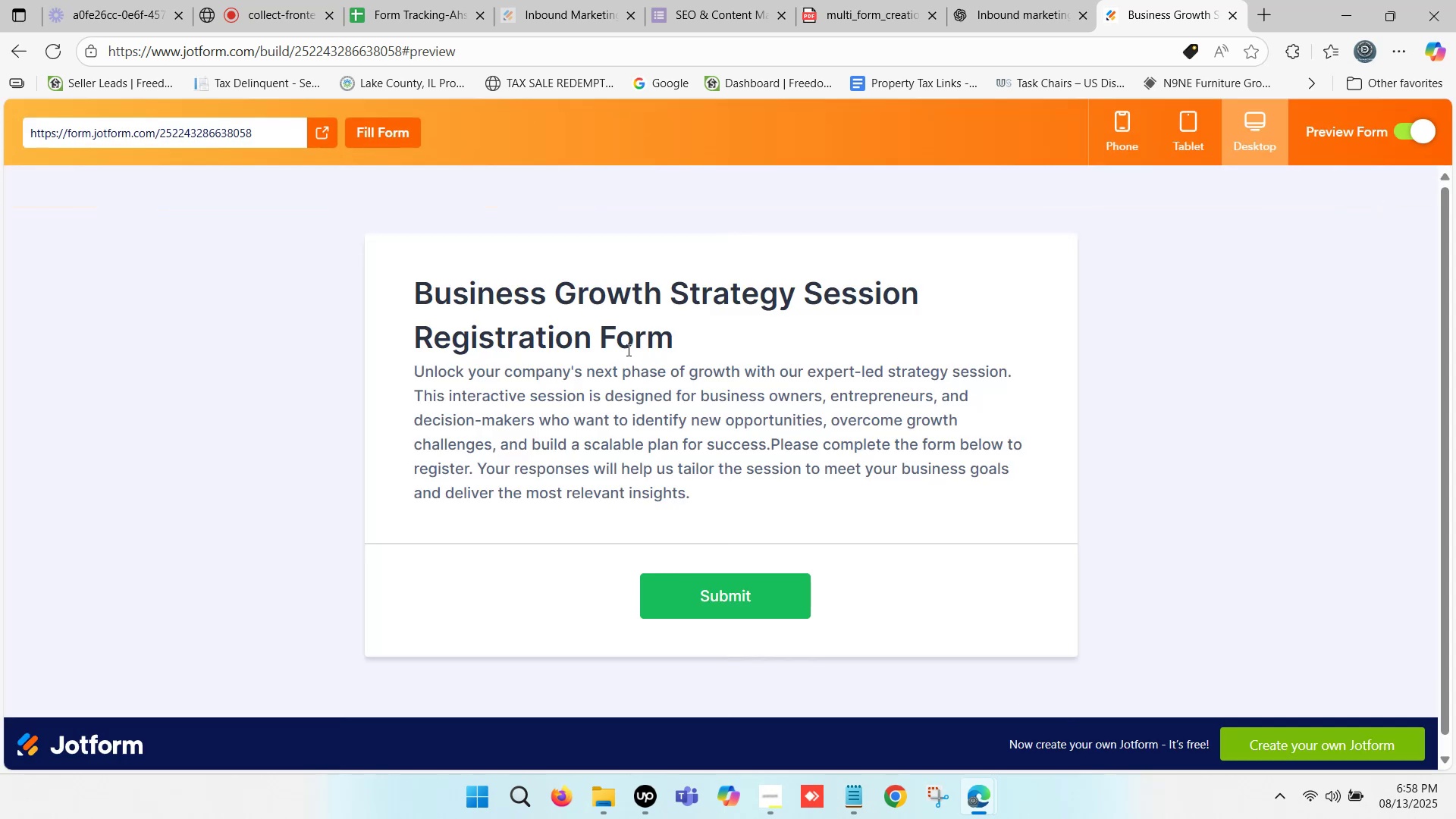 
scroll: coordinate [733, 353], scroll_direction: up, amount: 3.0
 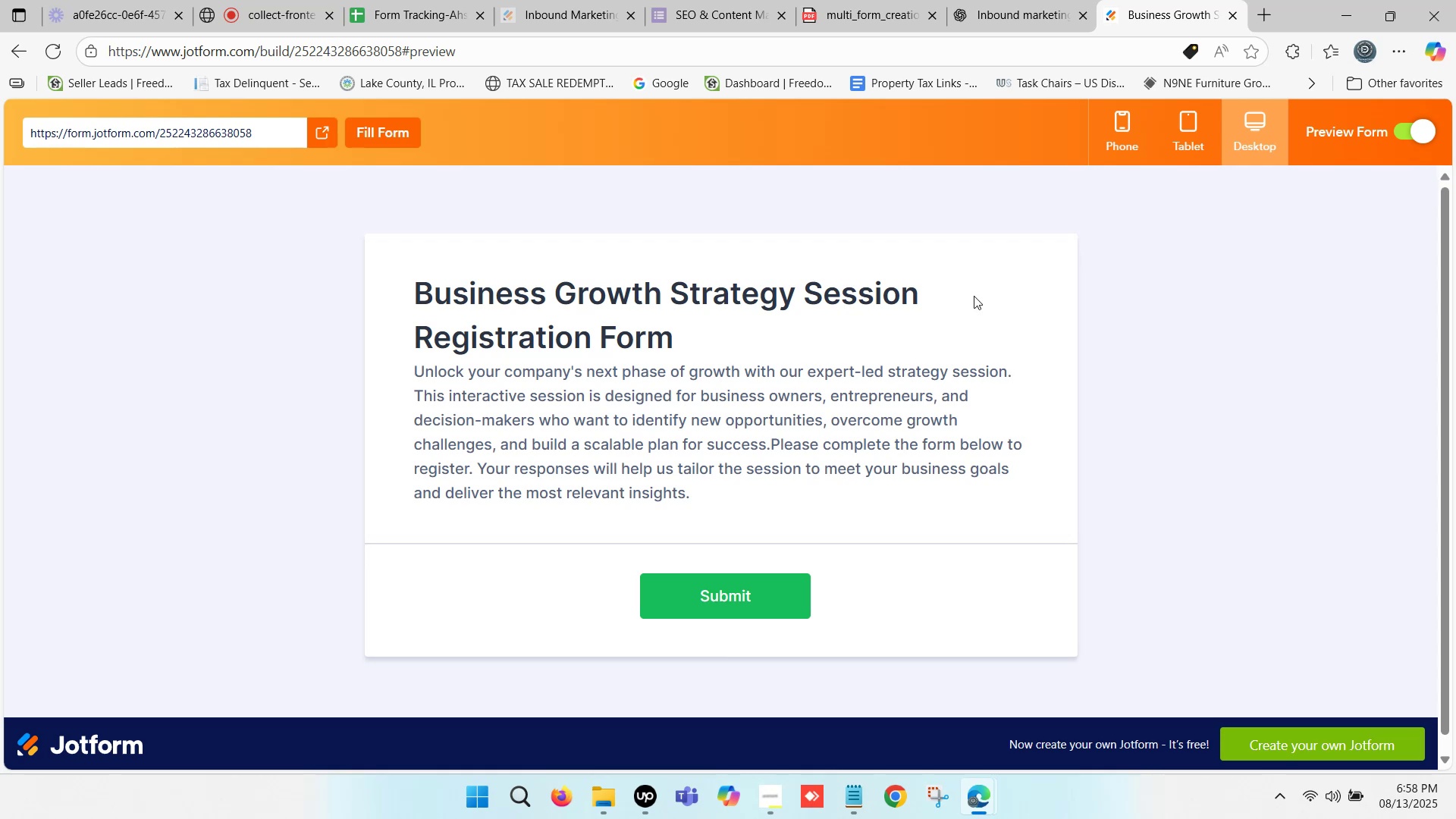 
left_click([1431, 128])
 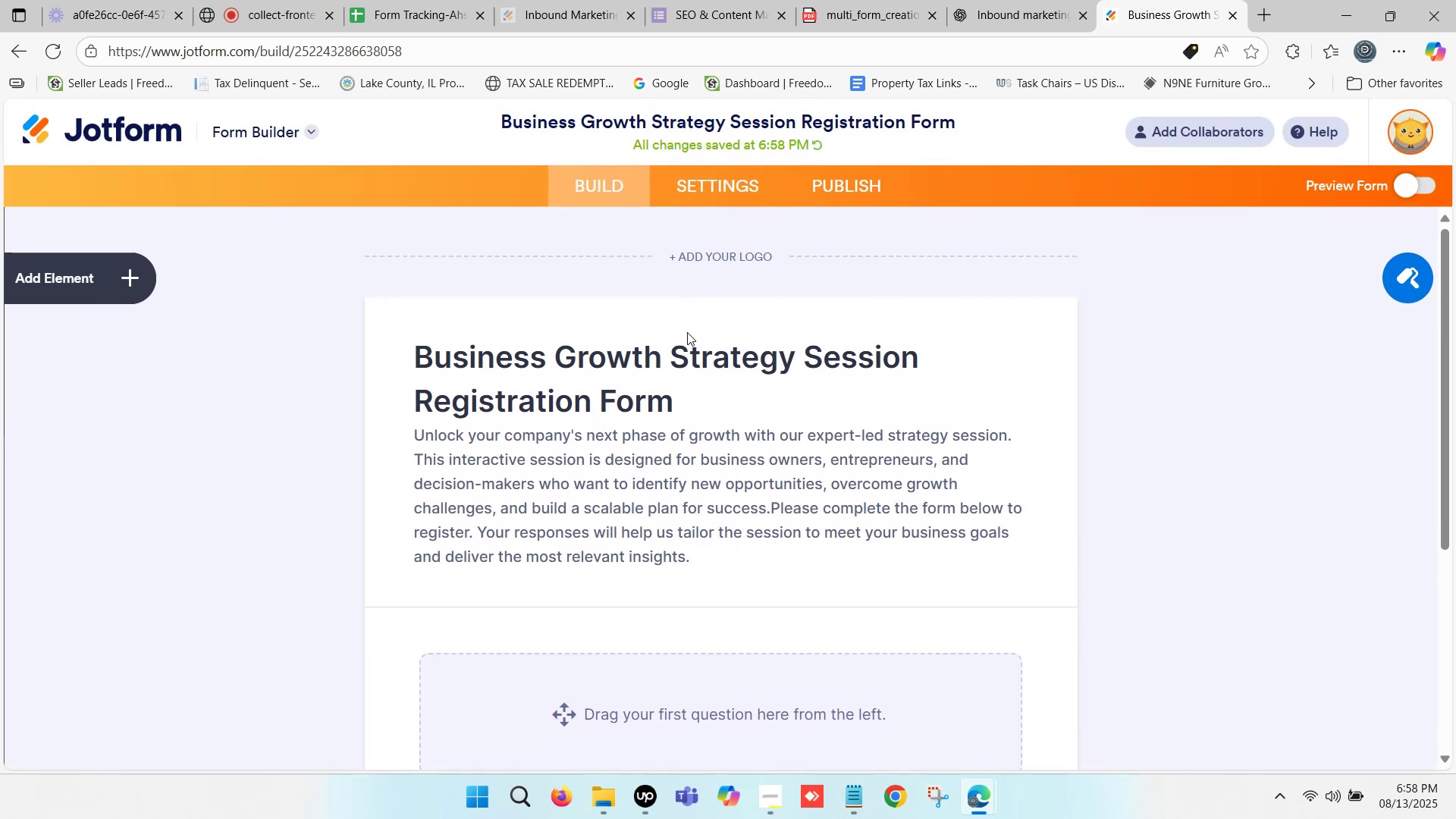 
left_click([640, 471])
 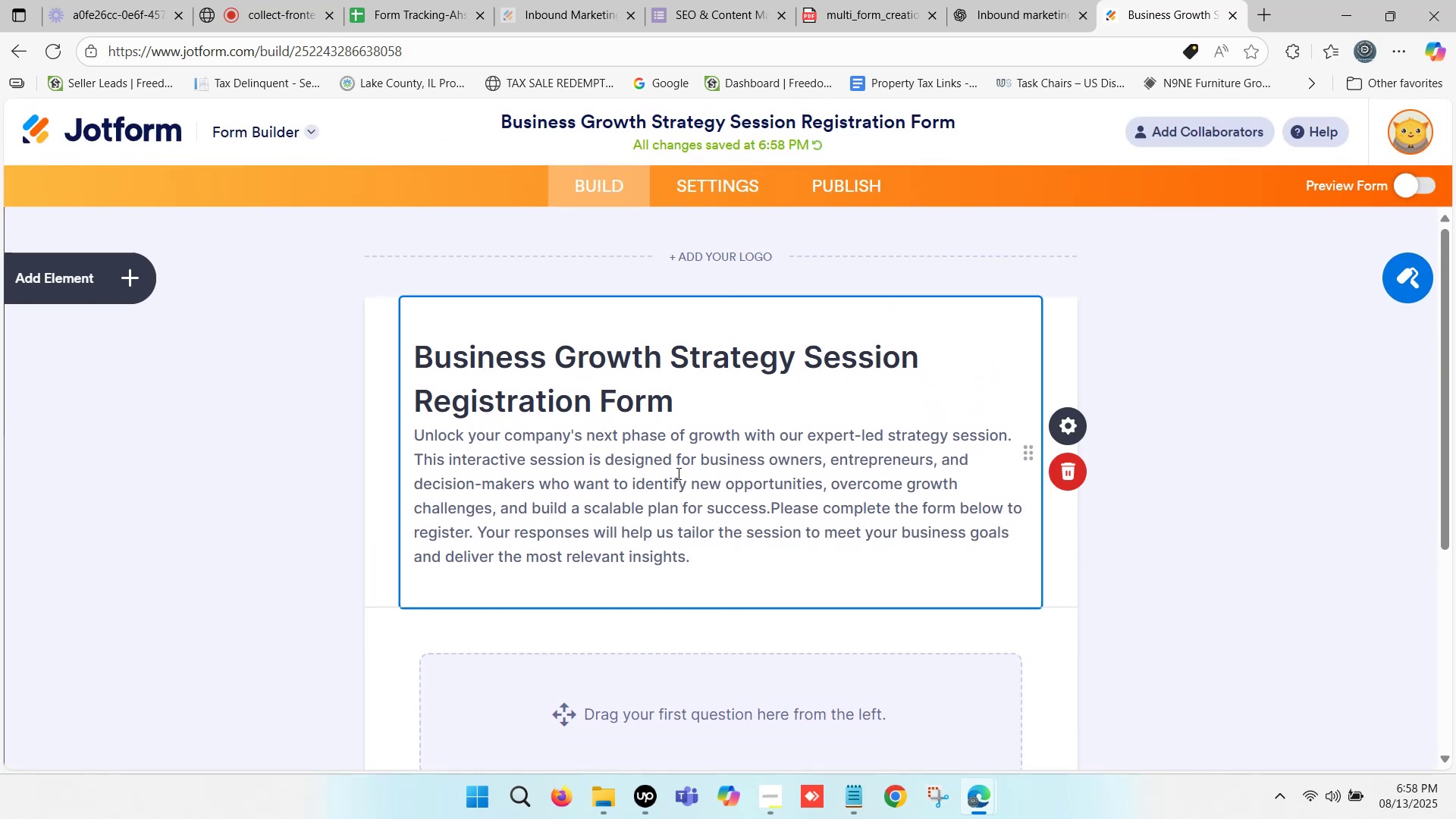 
key(Control+A)
 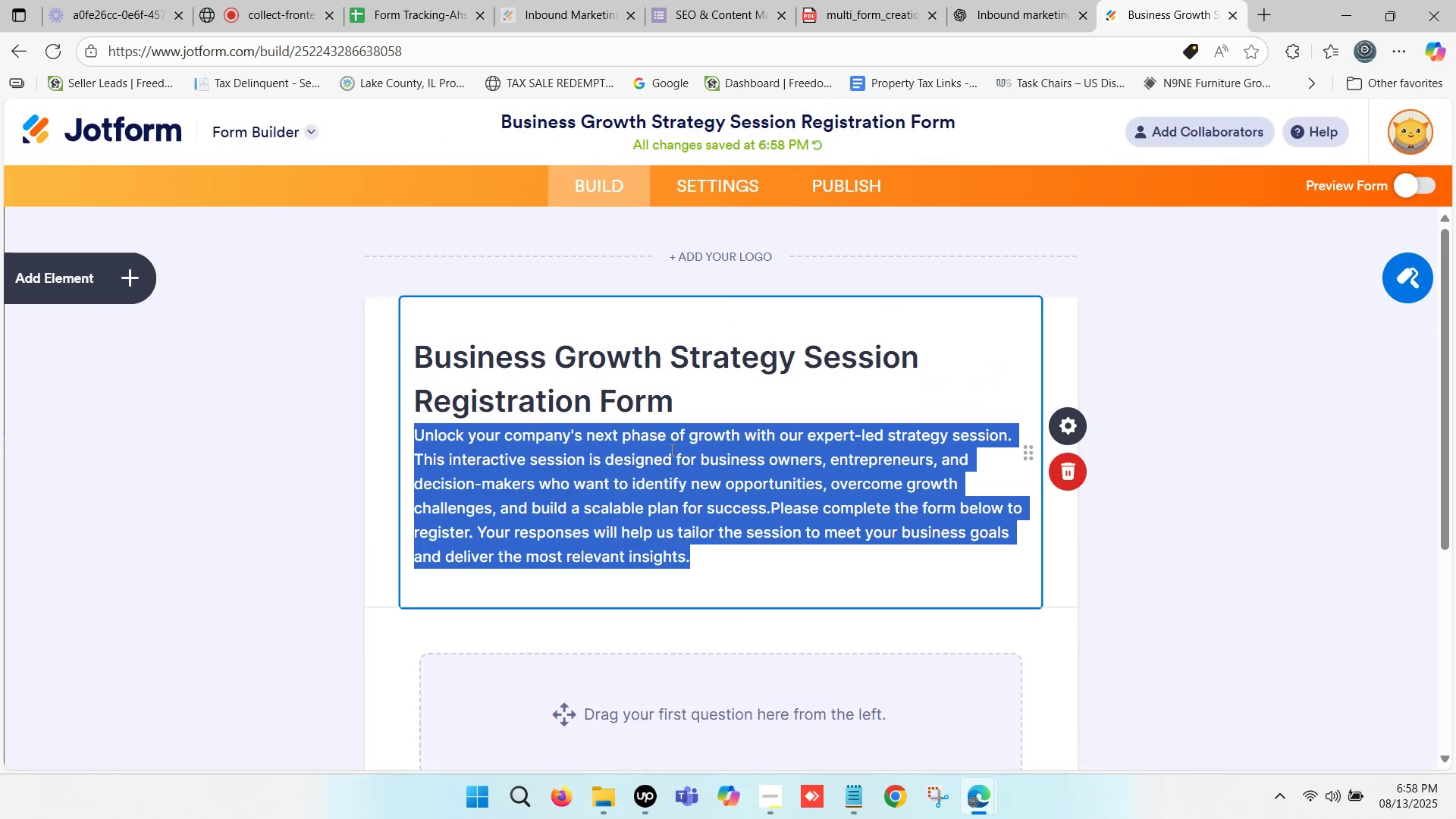 
key(Control+X)
 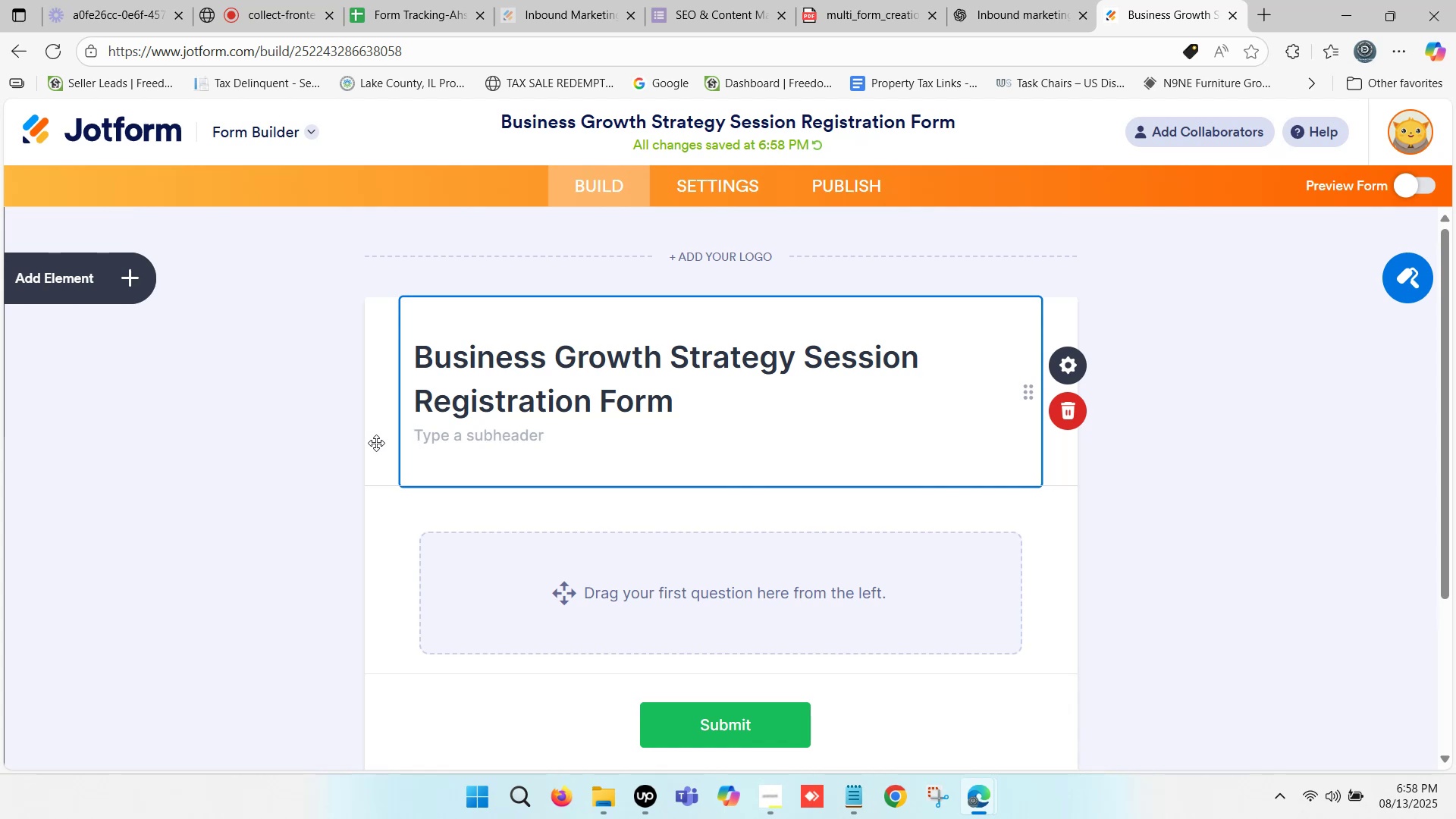 
wait(14.31)
 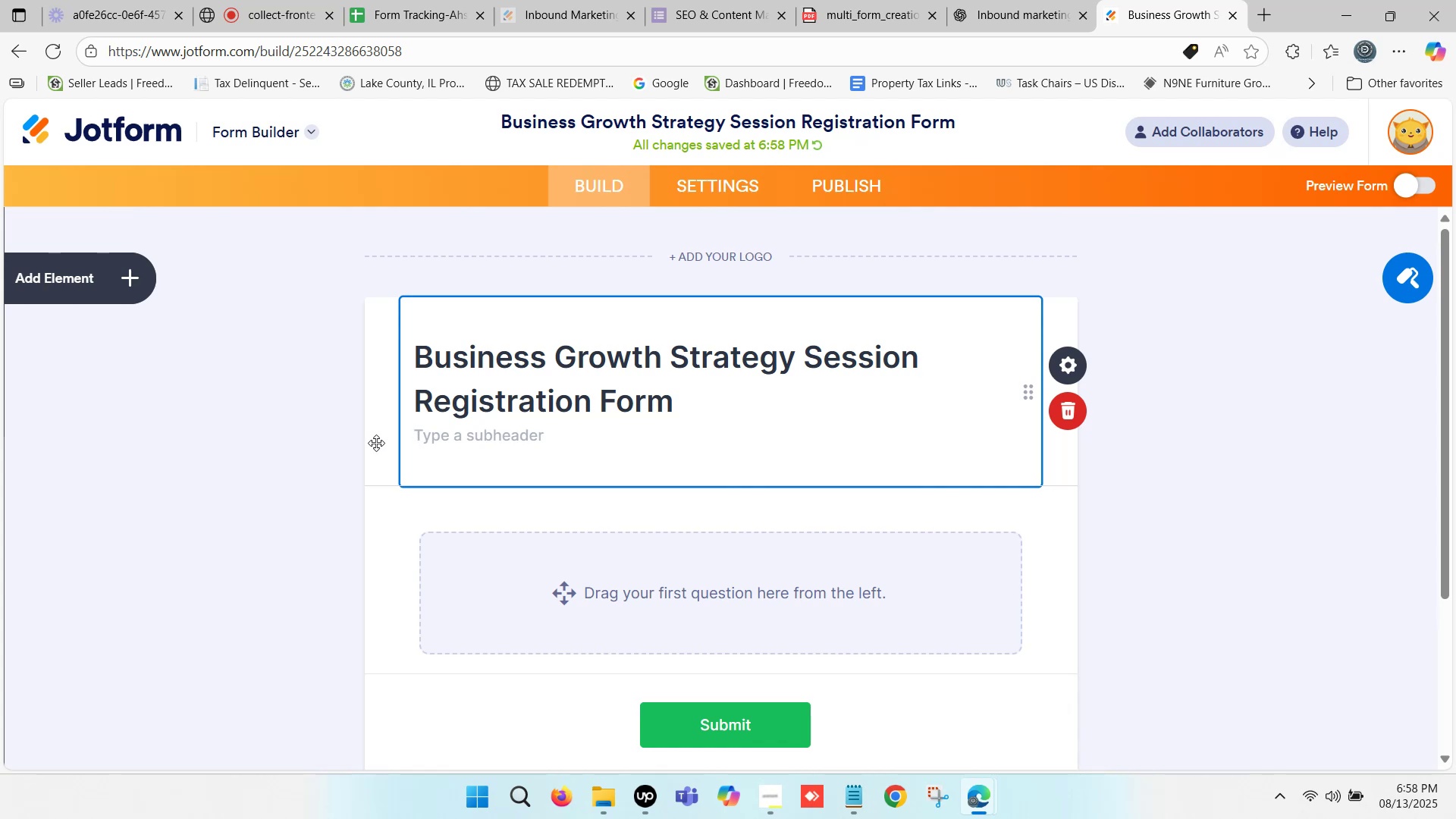 
scroll: coordinate [410, 395], scroll_direction: down, amount: 1.0
 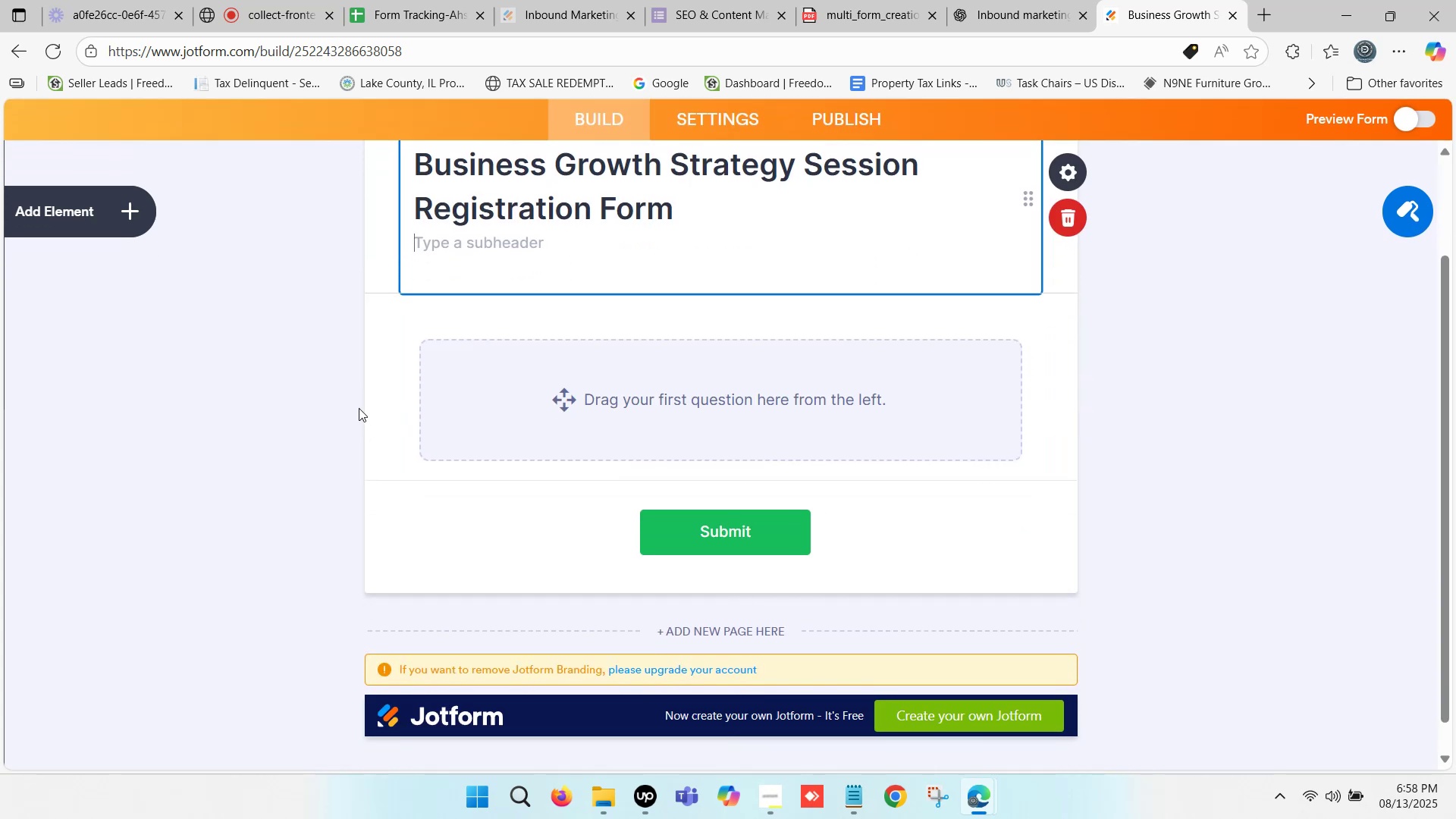 
left_click([371, 388])
 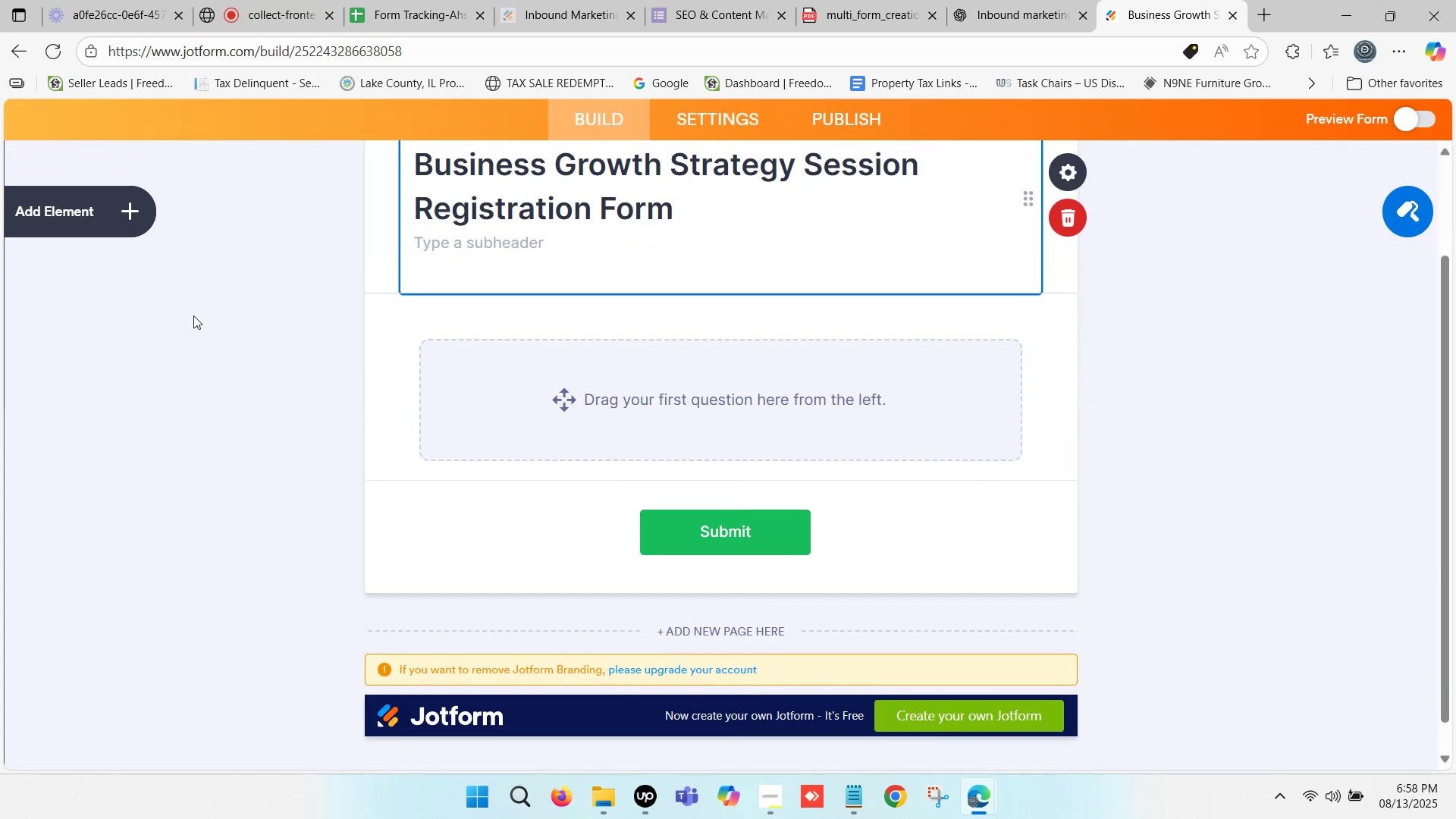 
left_click([61, 208])
 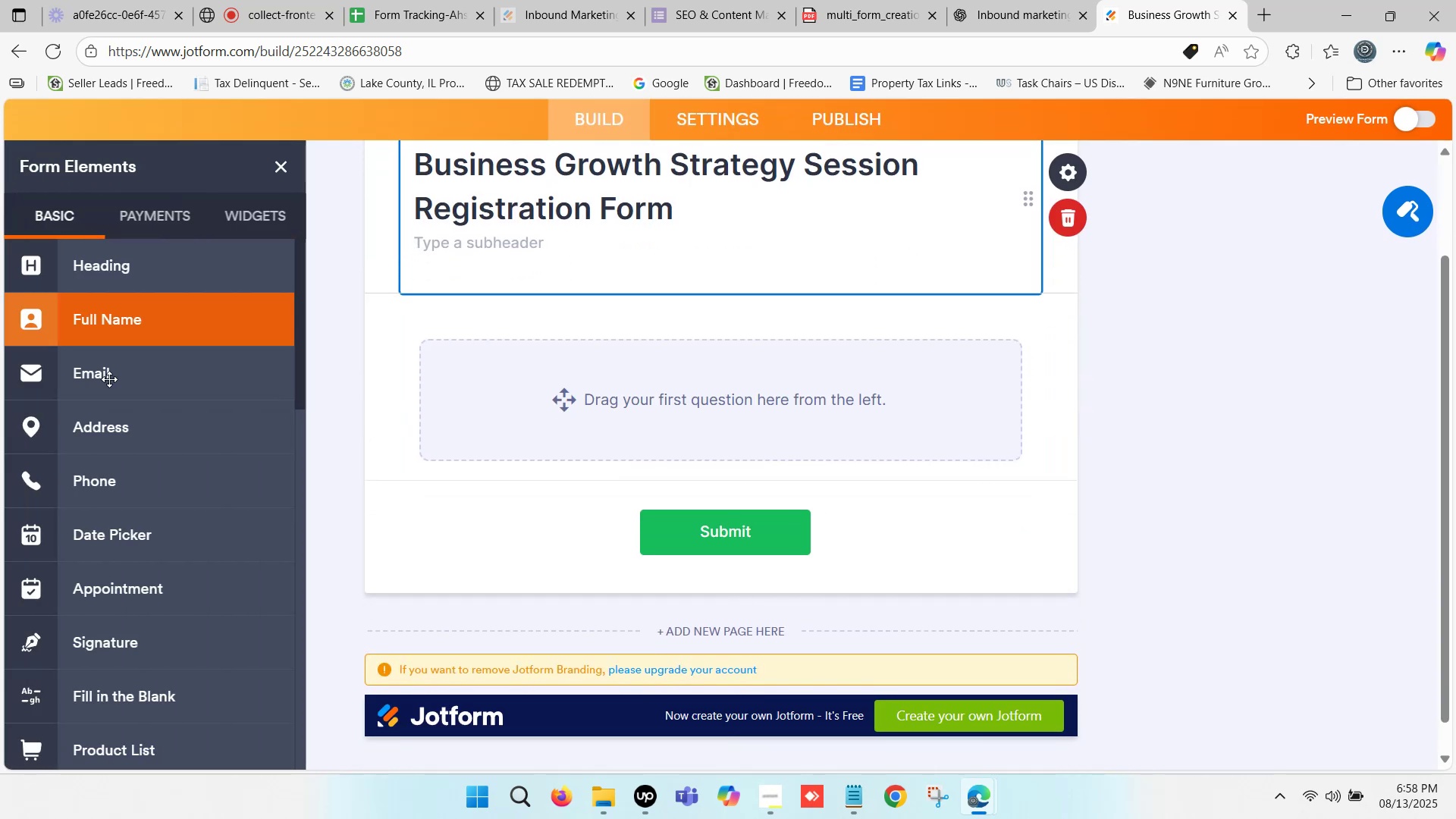 
scroll: coordinate [121, 438], scroll_direction: down, amount: 5.0
 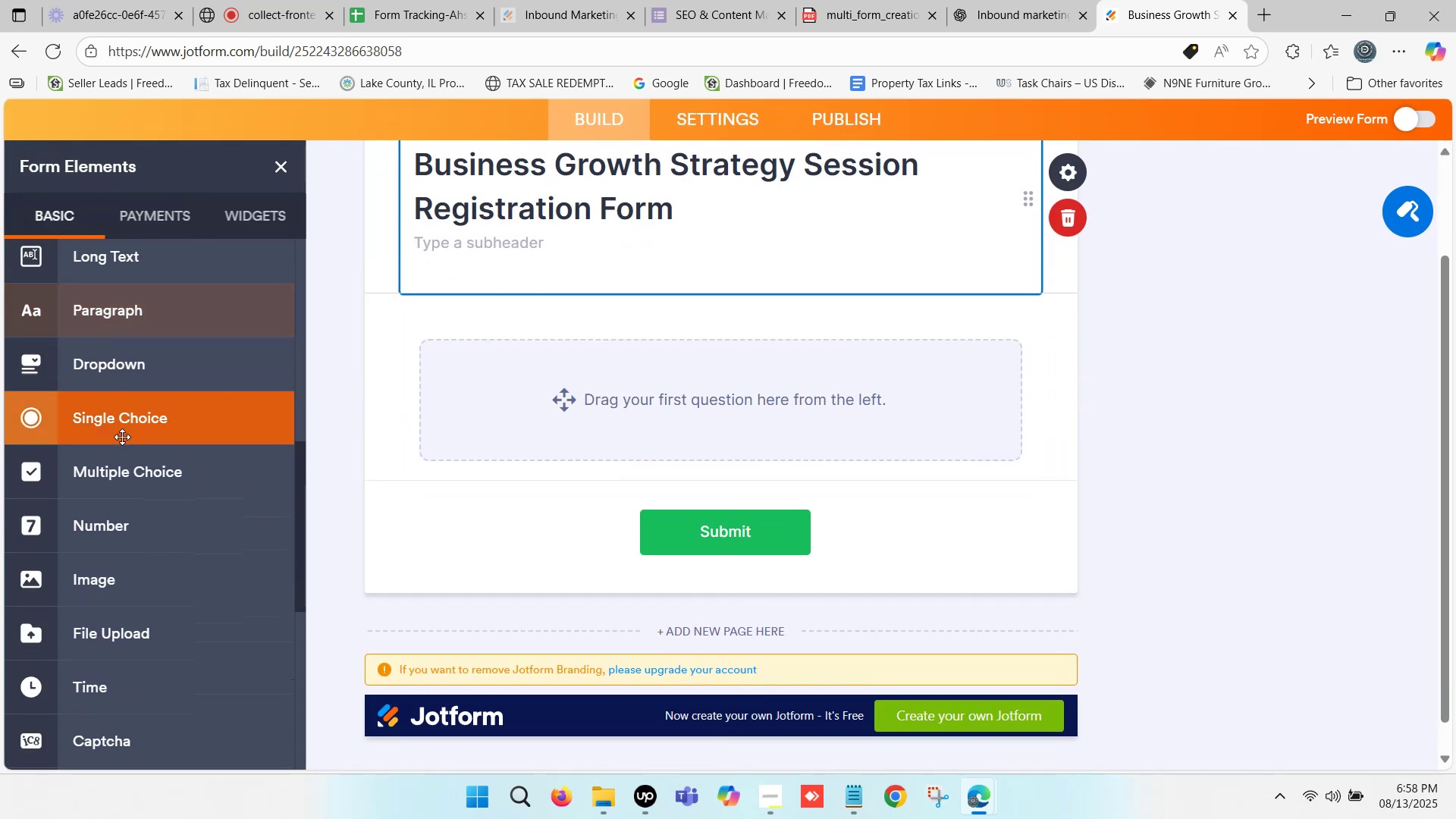 
scroll: coordinate [122, 438], scroll_direction: up, amount: 2.0
 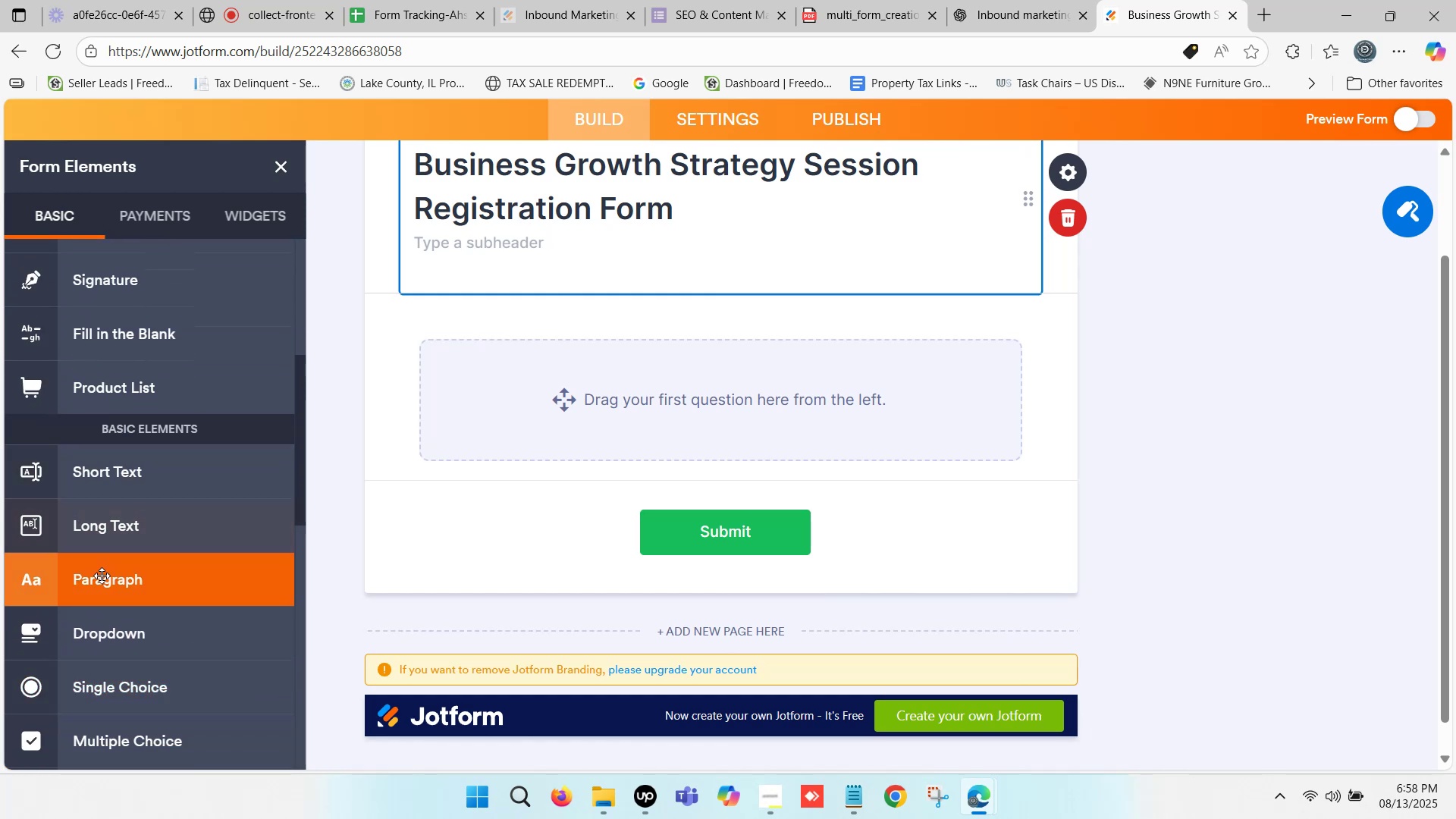 
left_click_drag(start_coordinate=[99, 584], to_coordinate=[542, 330])
 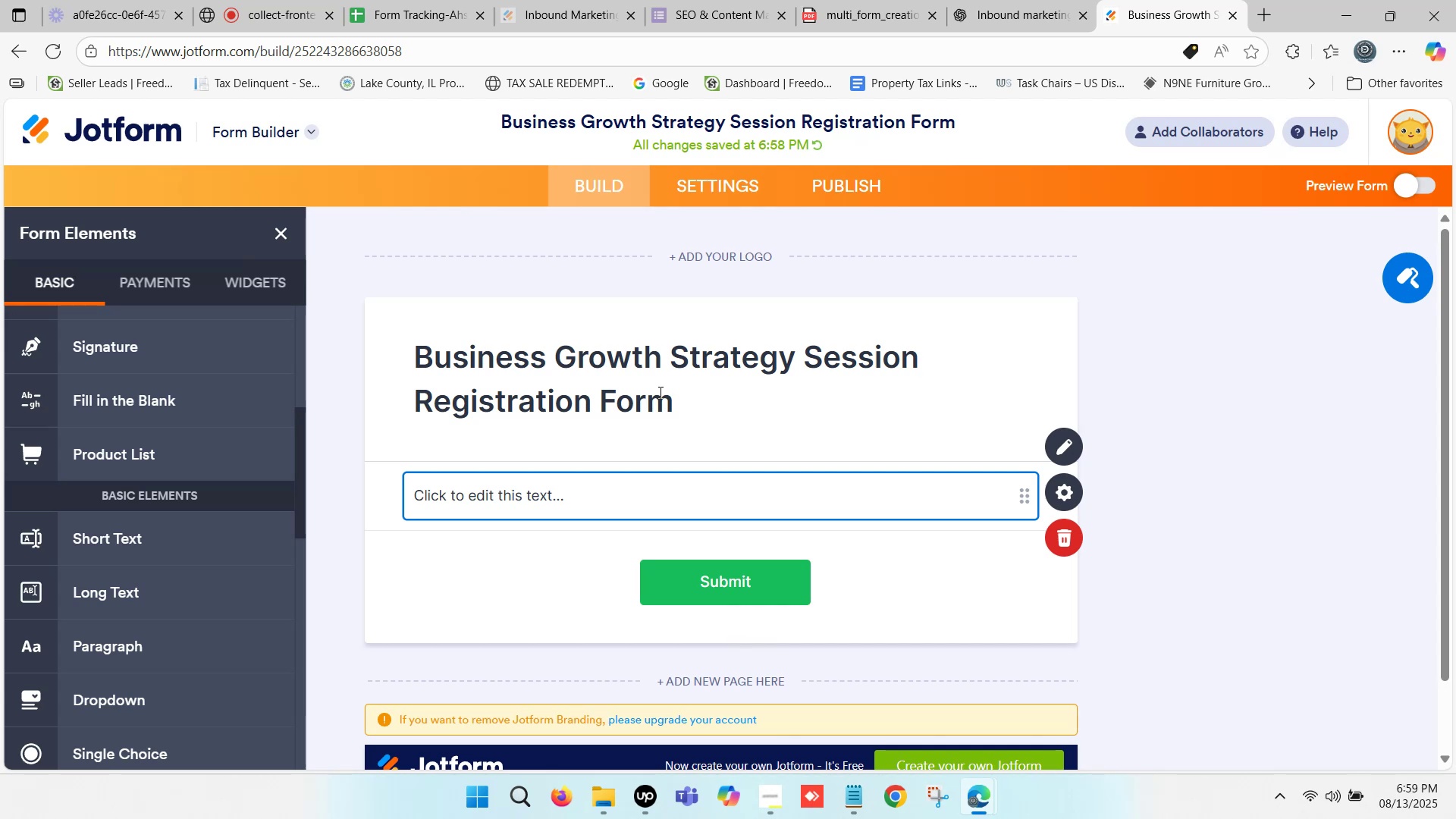 
wait(25.48)
 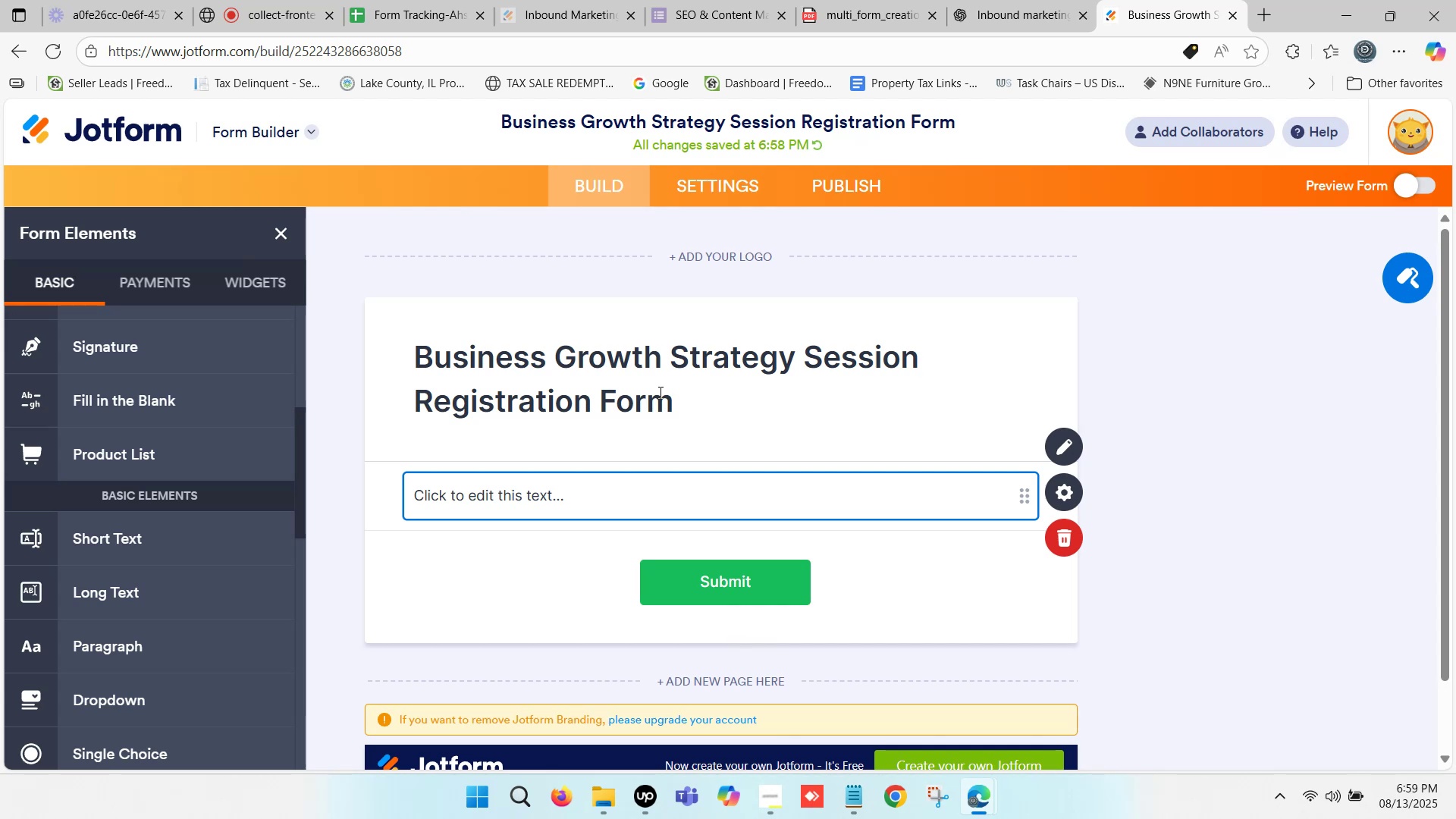 
left_click([507, 491])
 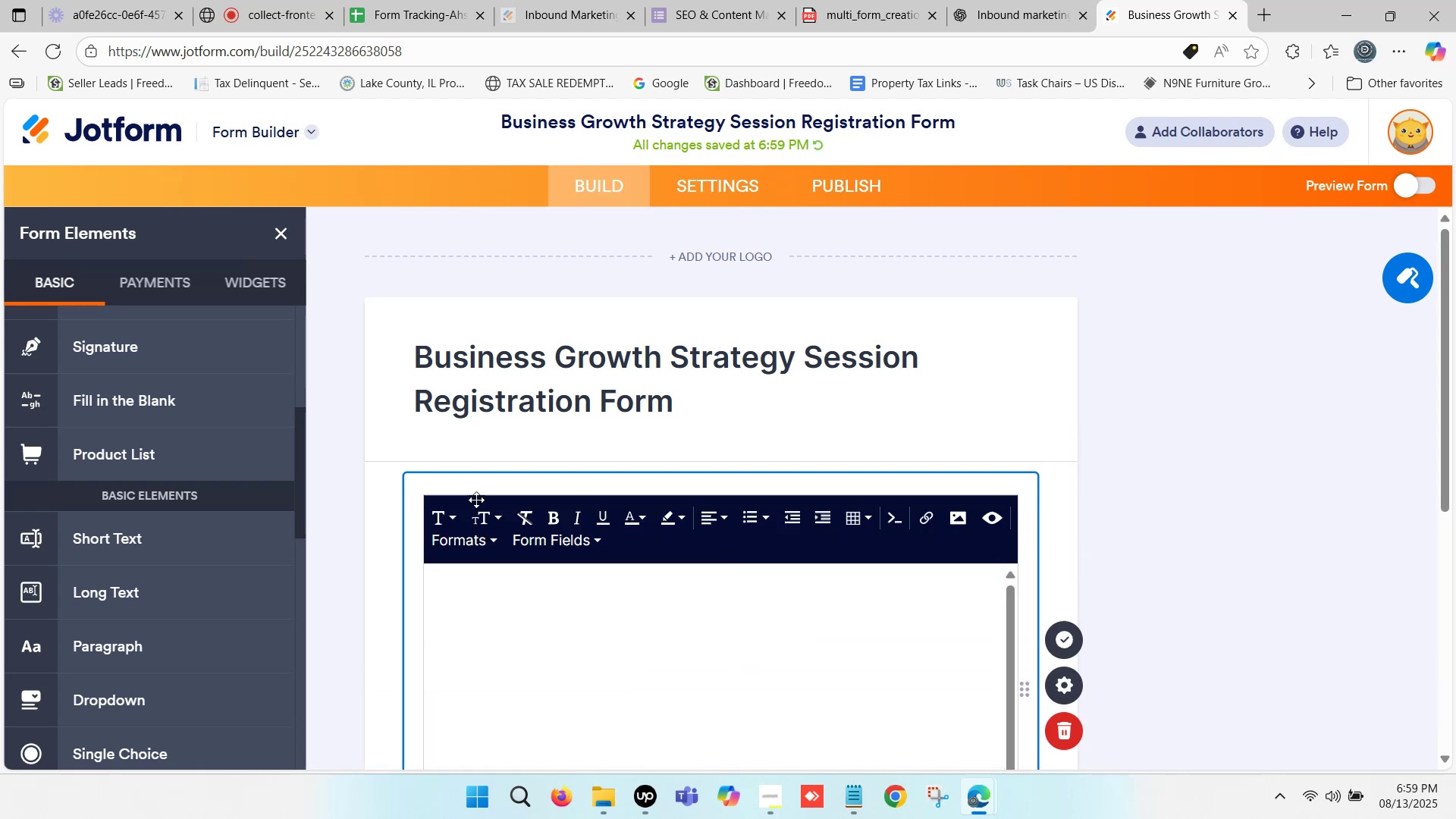 
scroll: coordinate [525, 501], scroll_direction: down, amount: 1.0
 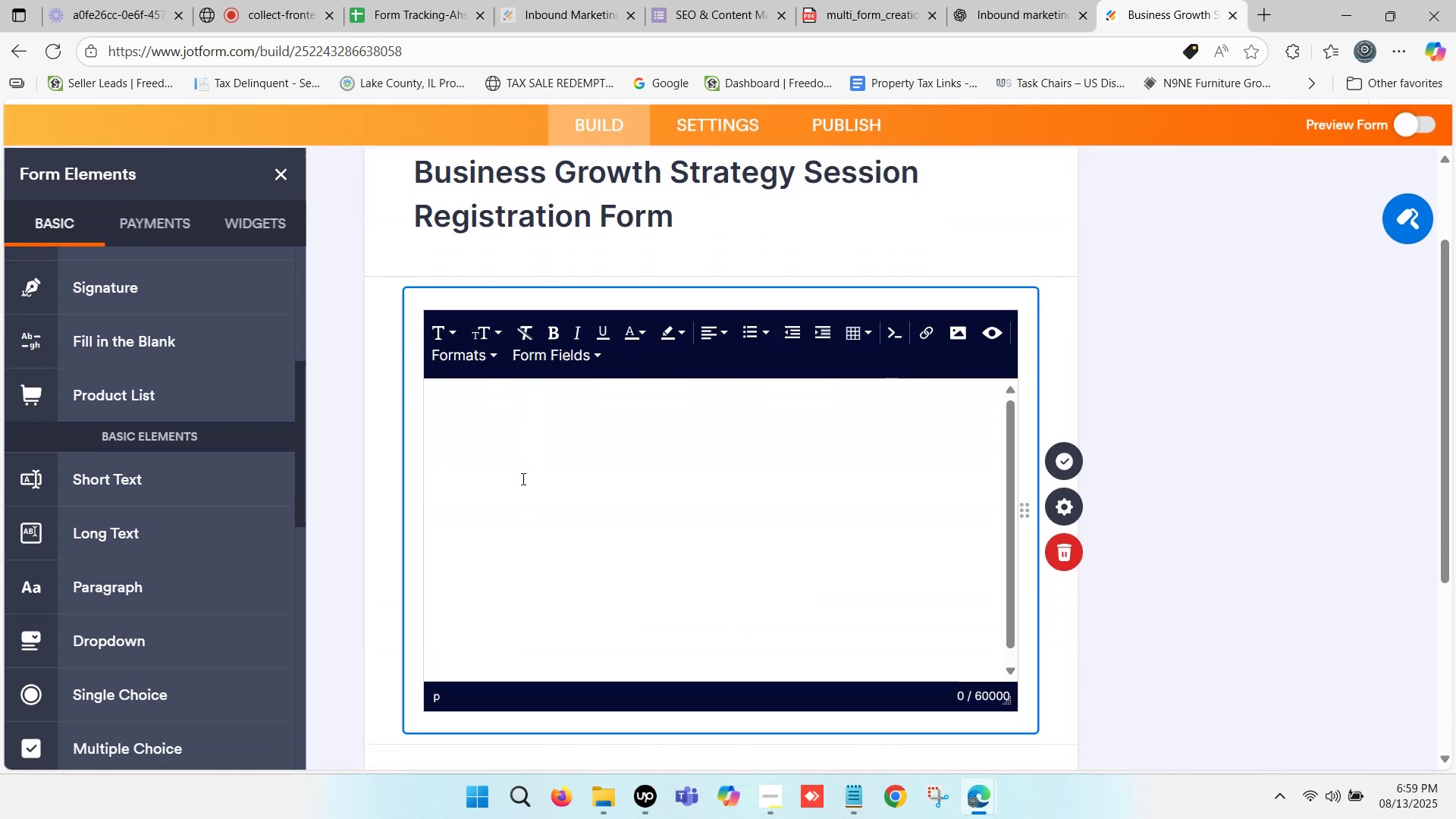 
left_click([525, 443])
 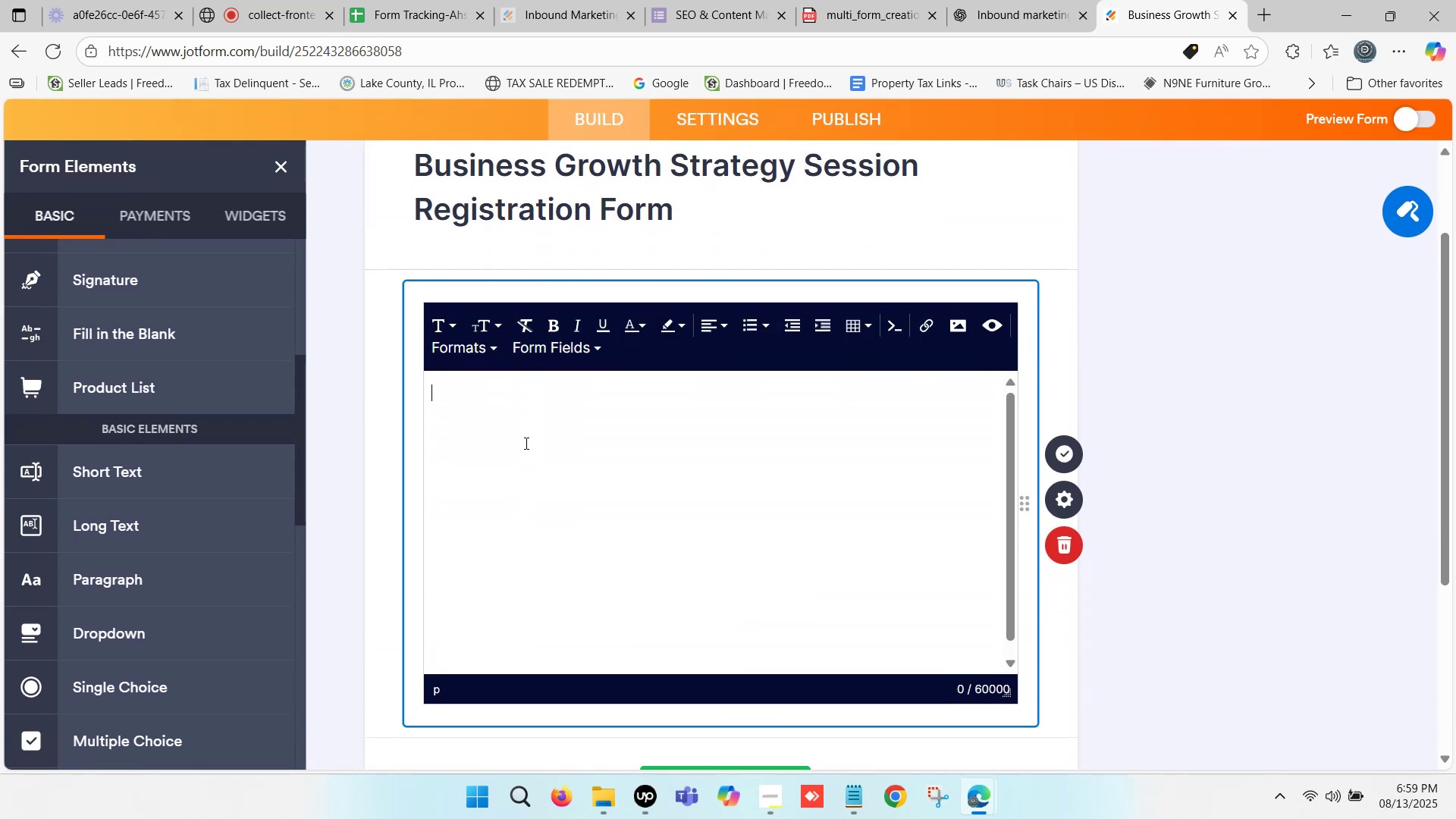 
key(Control+V)
 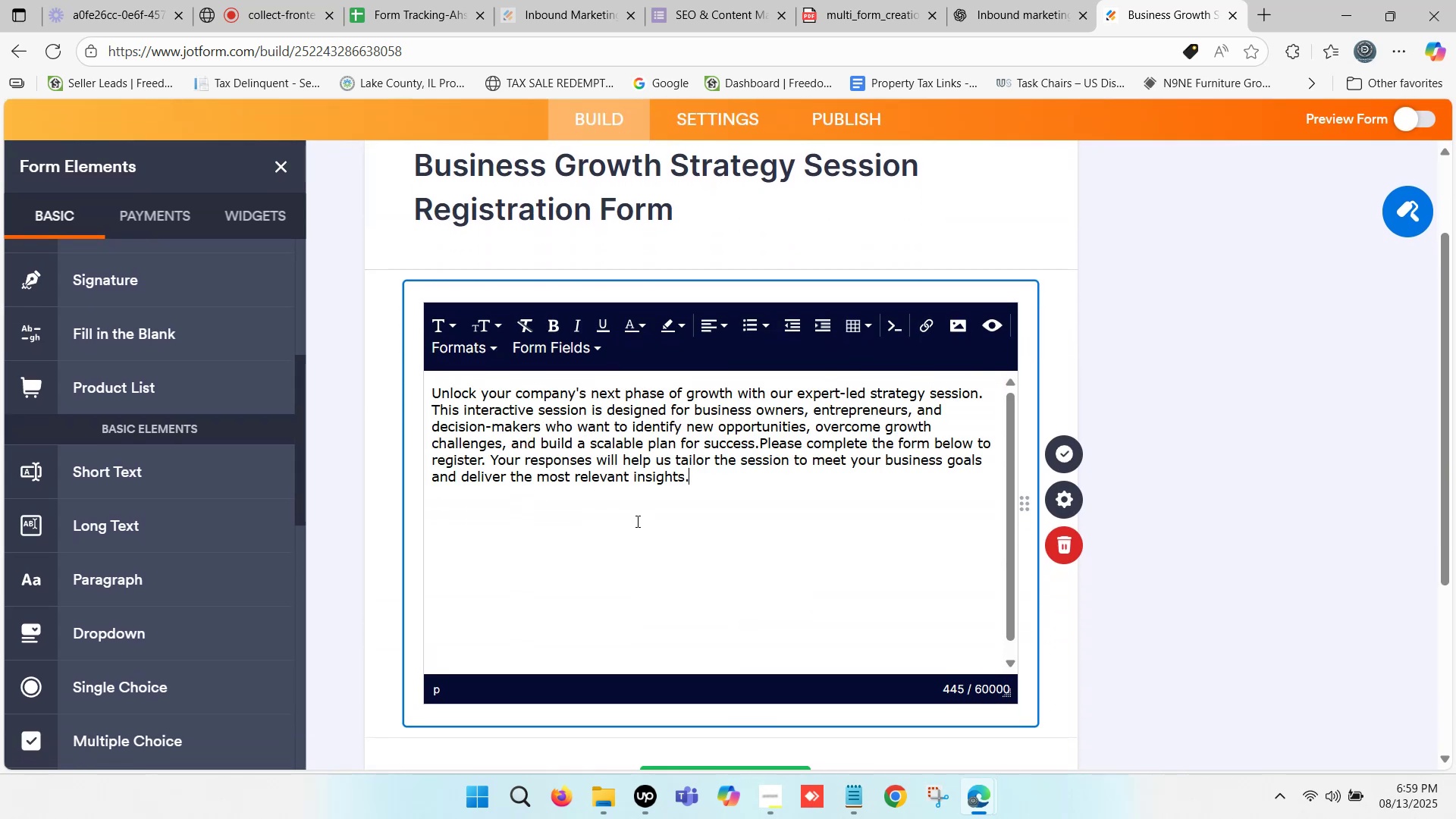 
left_click([610, 509])
 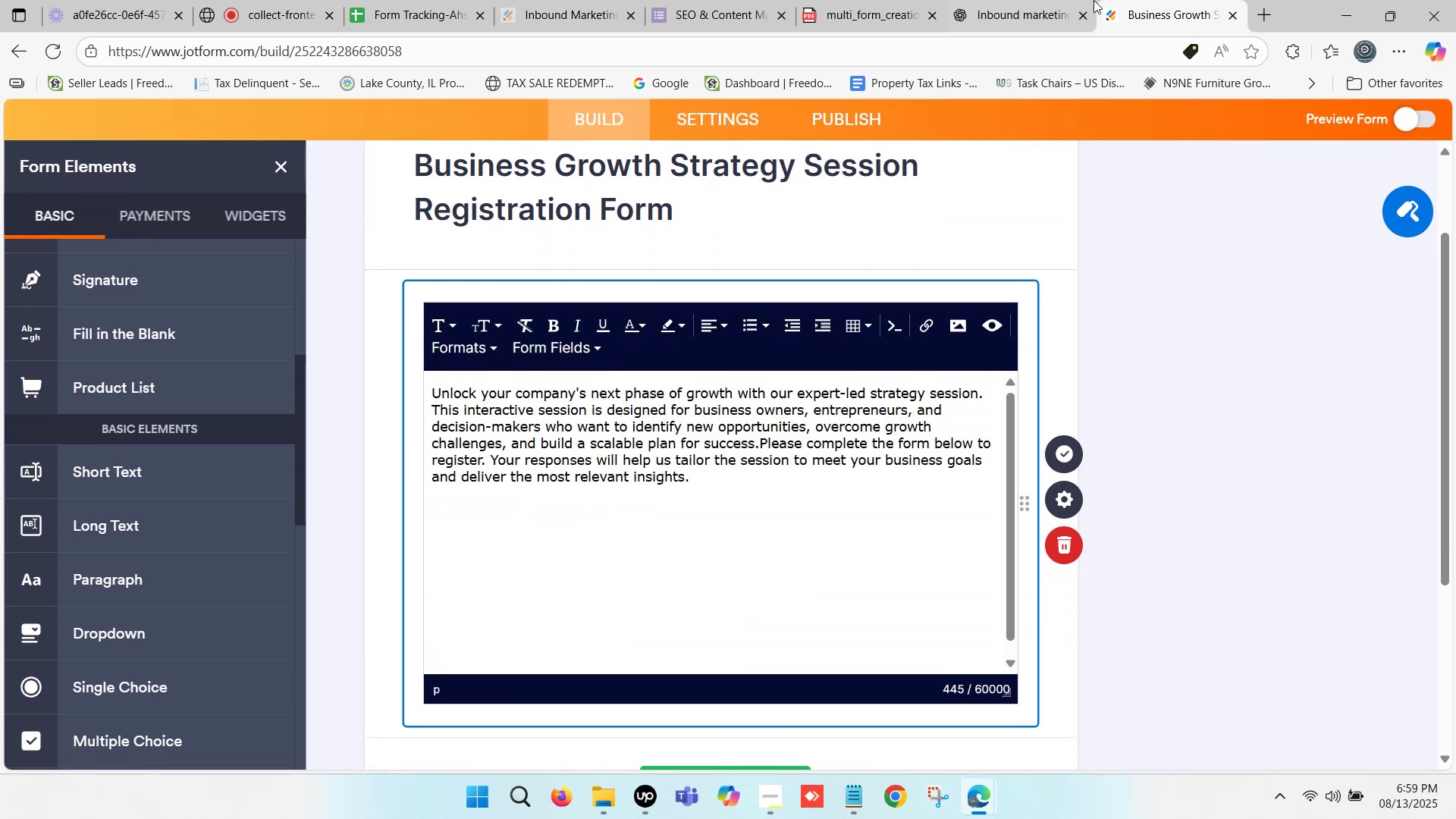 
left_click([994, 0])
 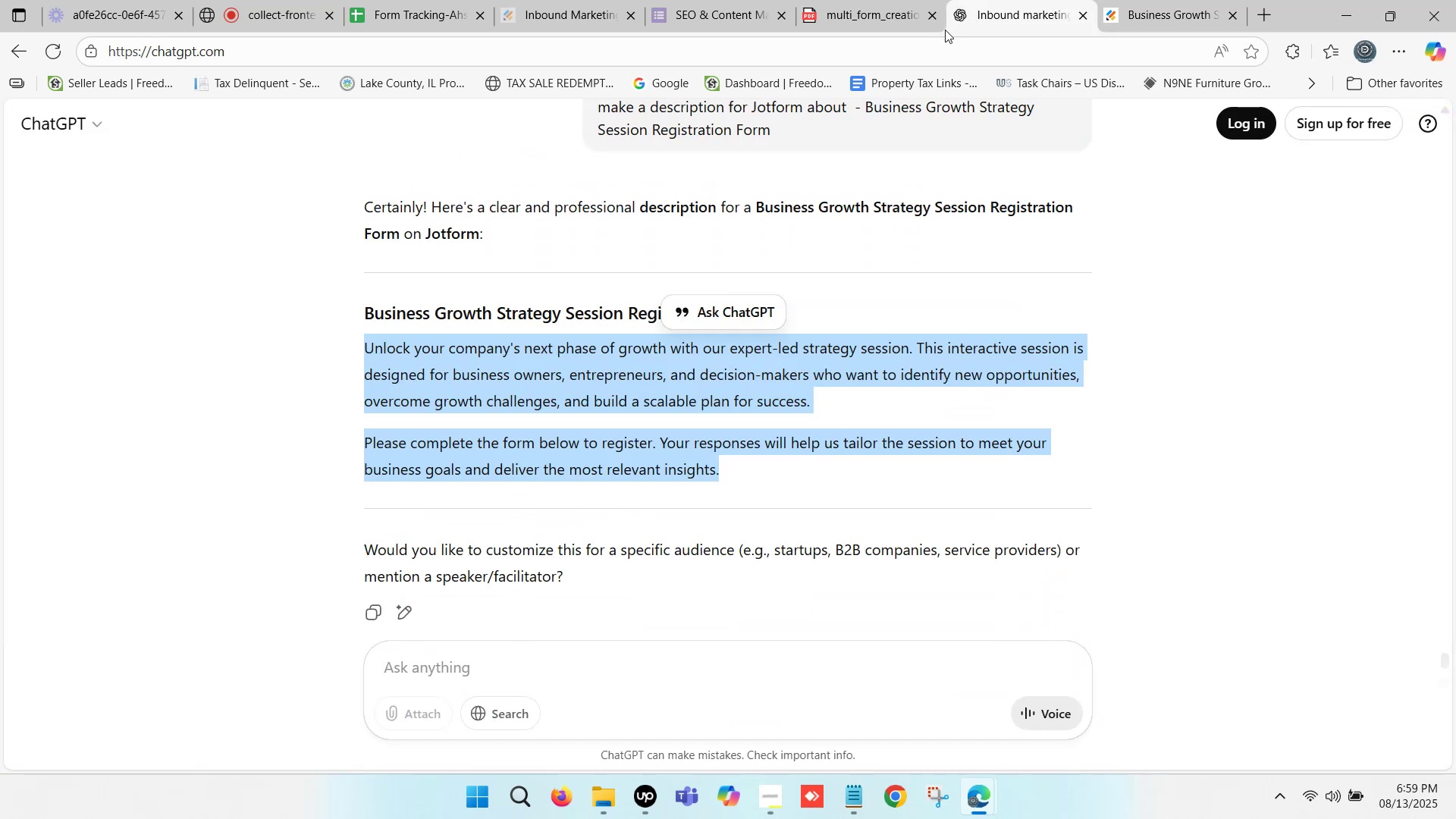 
key(Control+ControlLeft)
 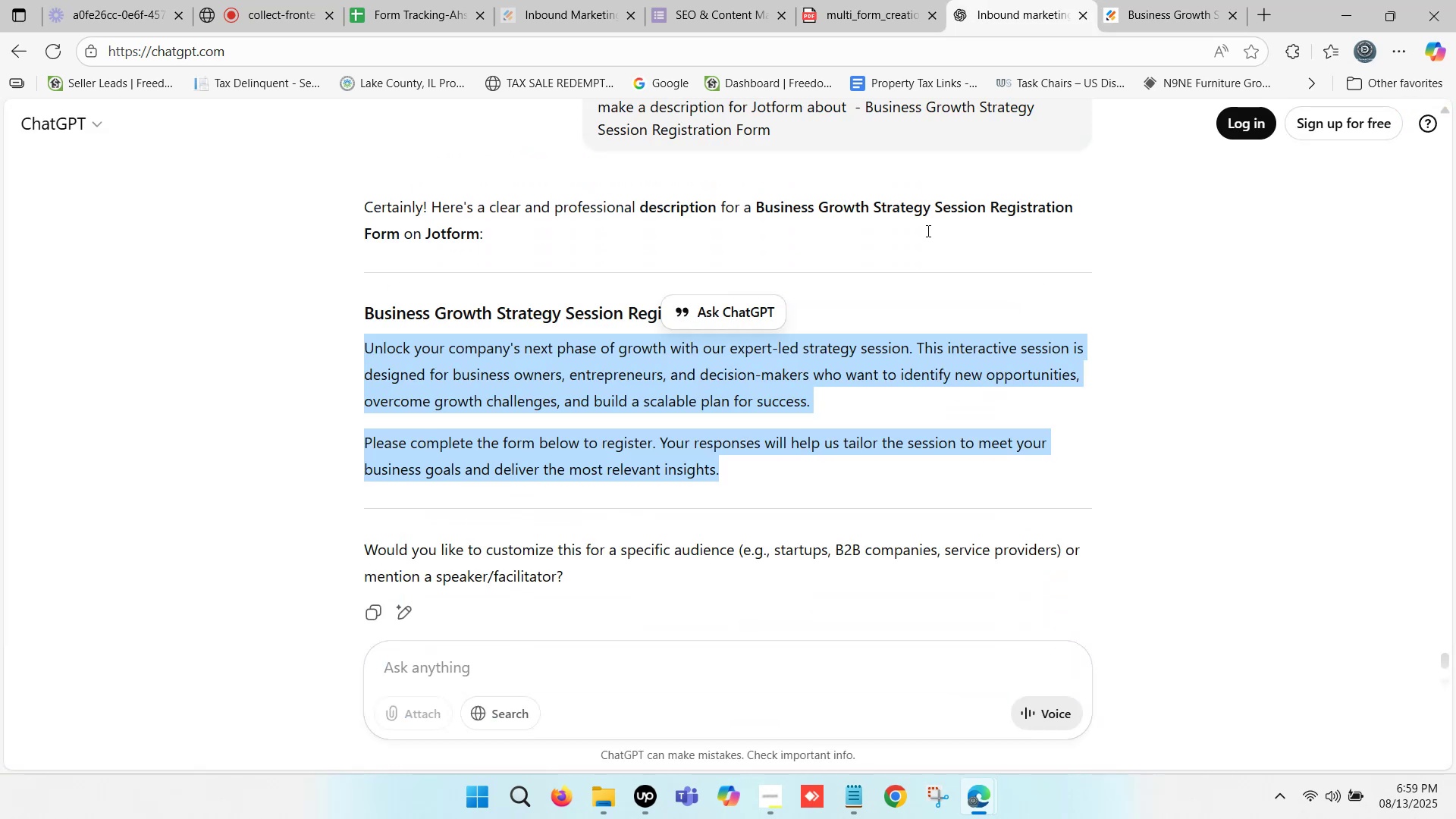 
key(Control+C)
 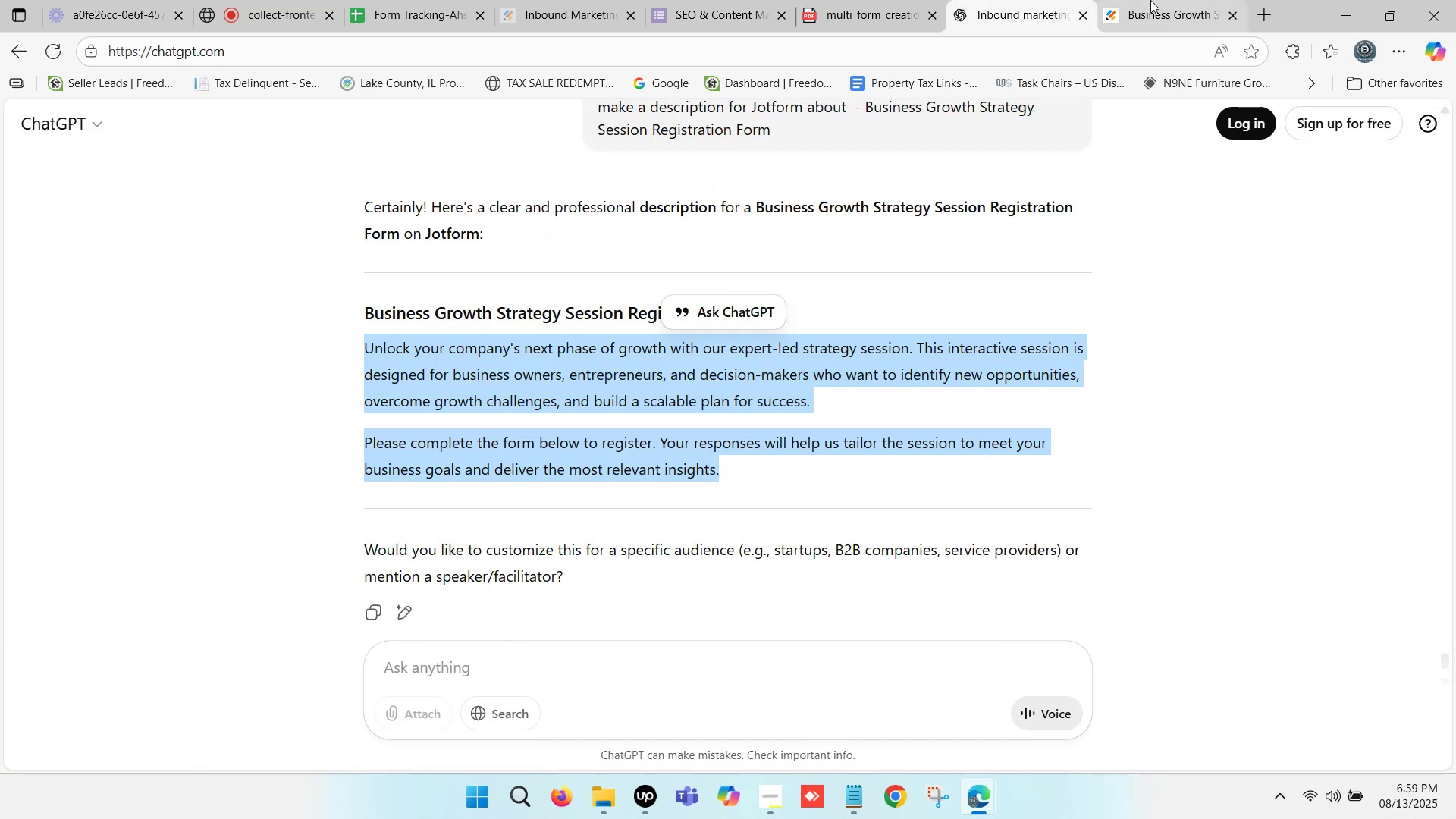 
left_click([1174, 0])
 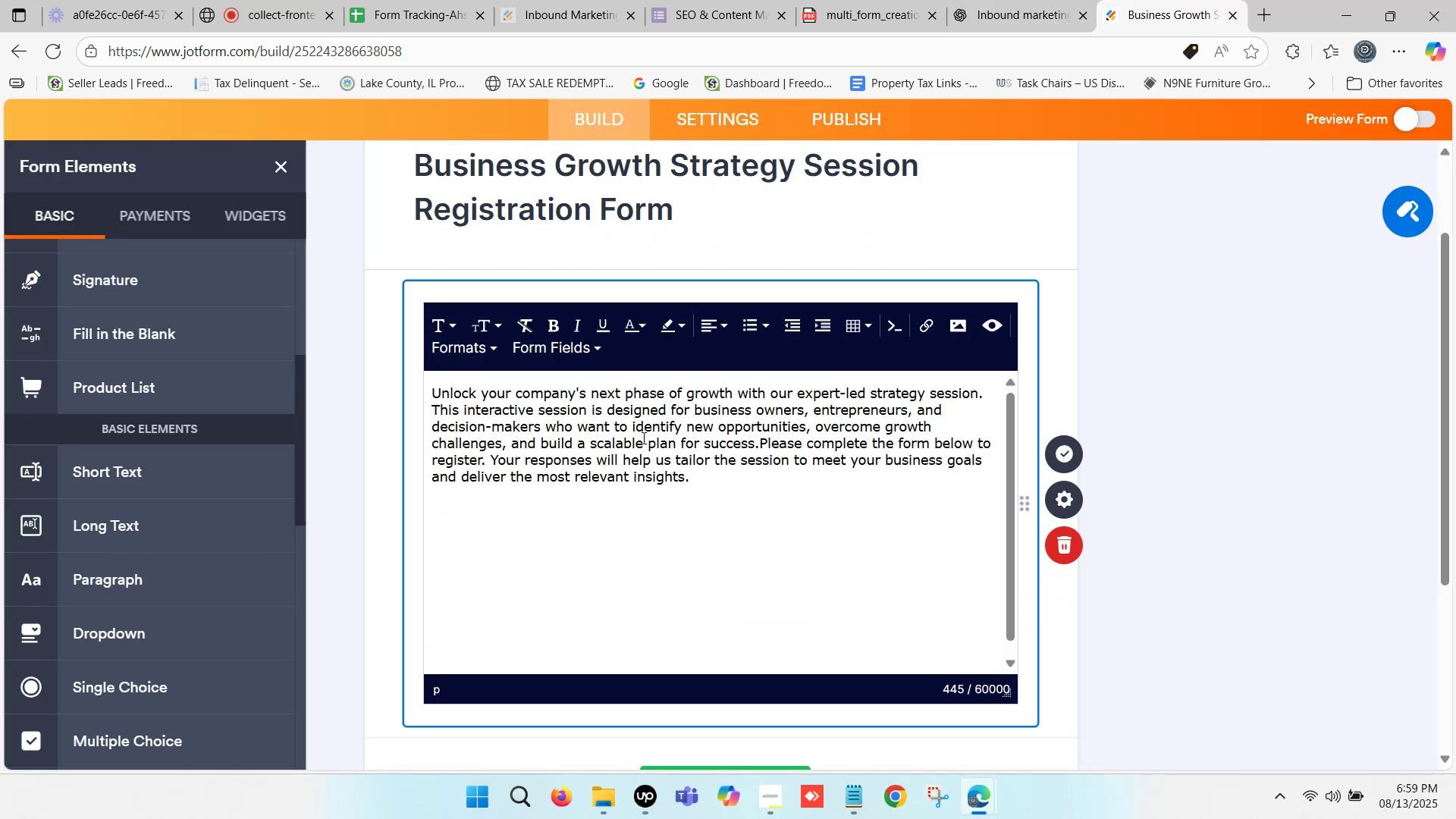 
left_click([645, 445])
 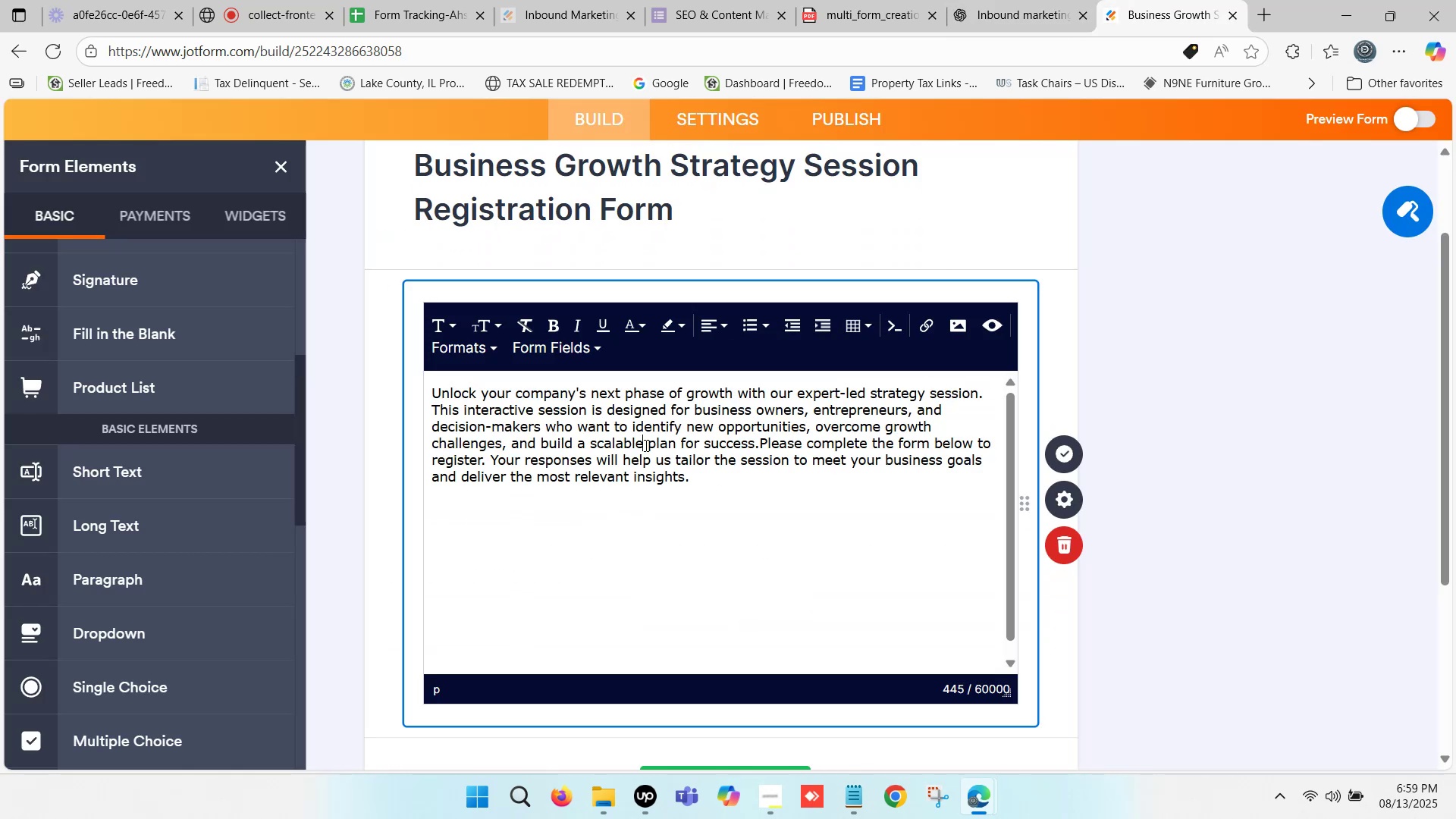 
key(Control+A)
 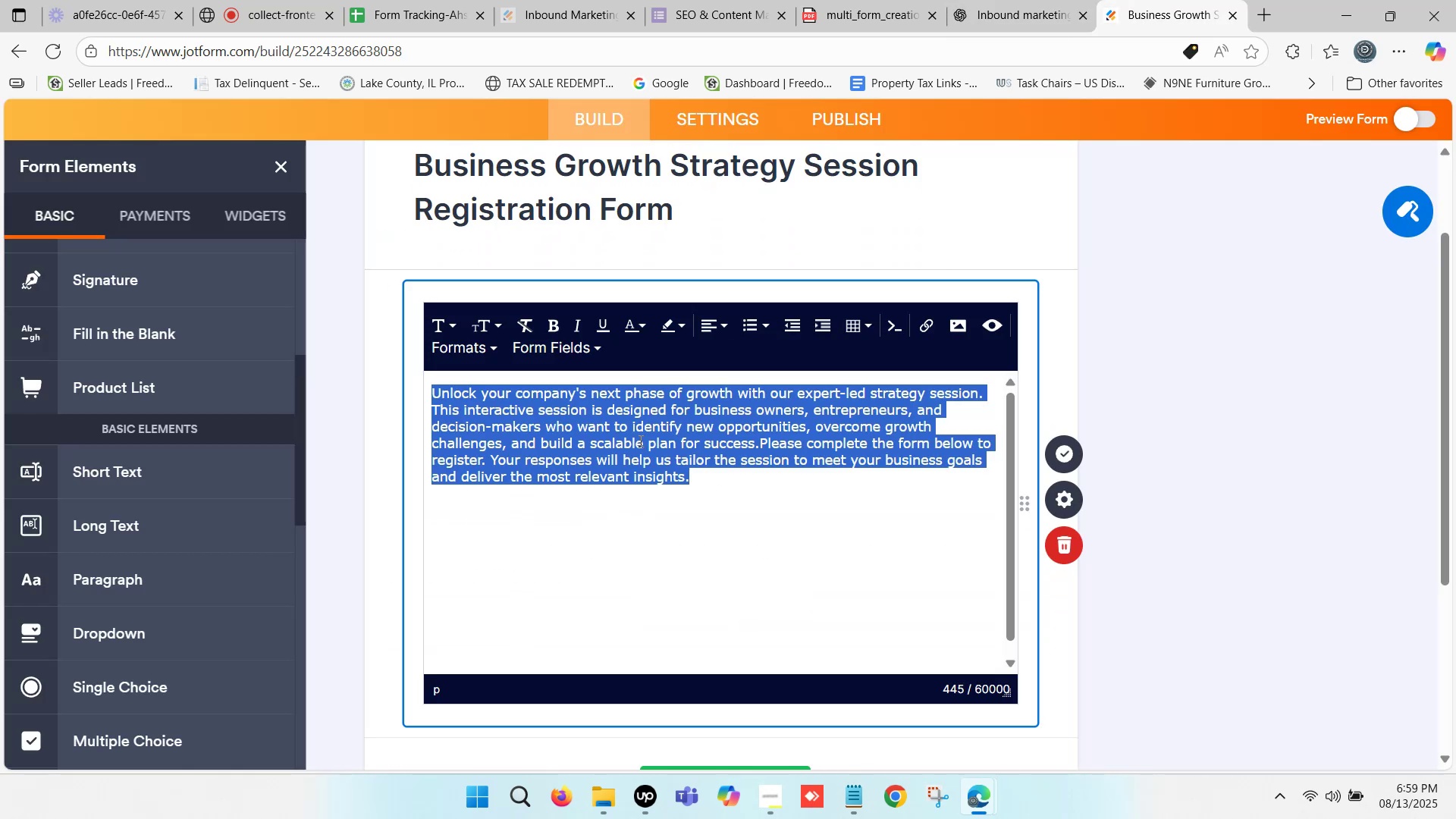 
key(Control+ControlLeft)
 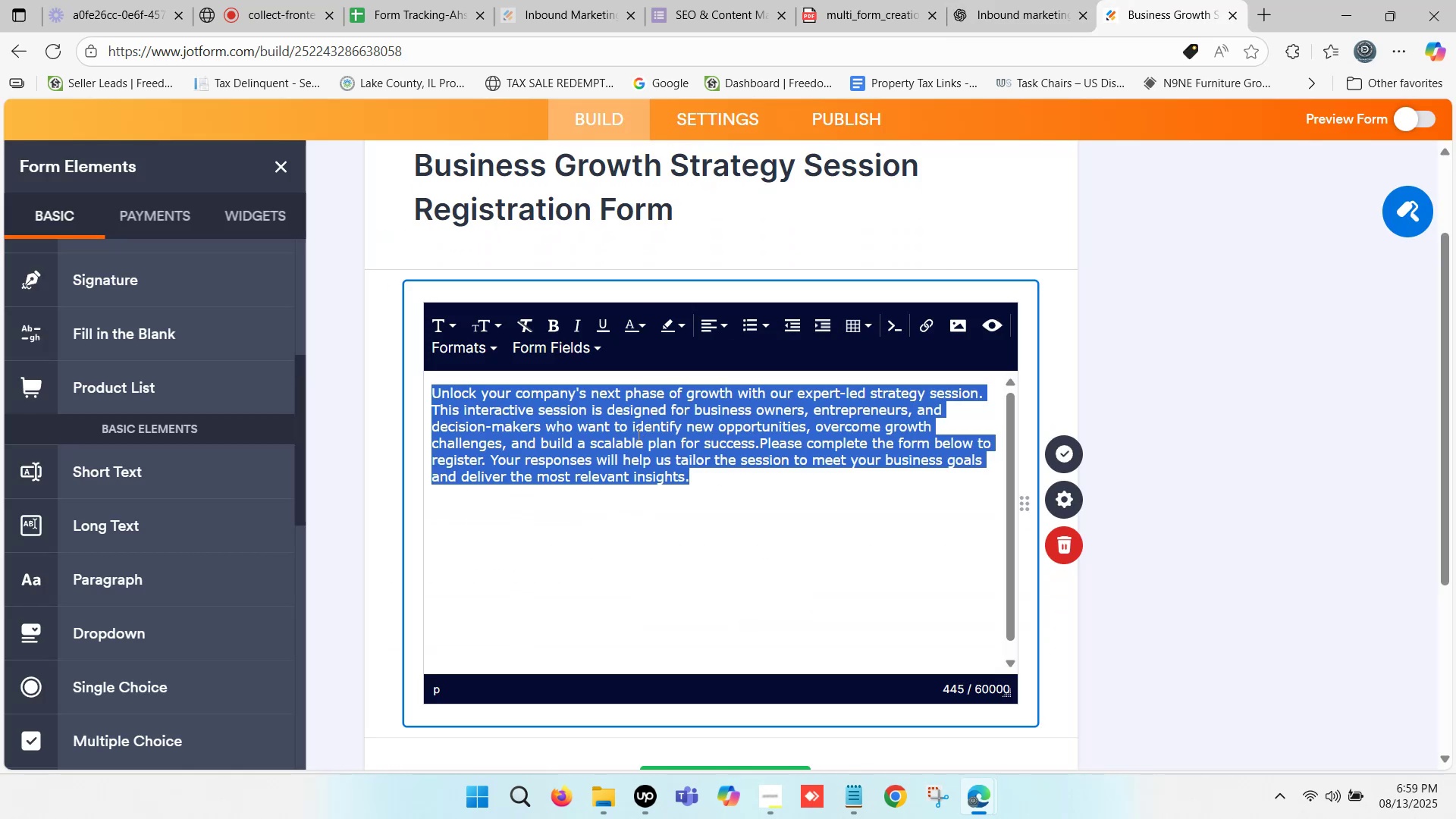 
key(Control+V)
 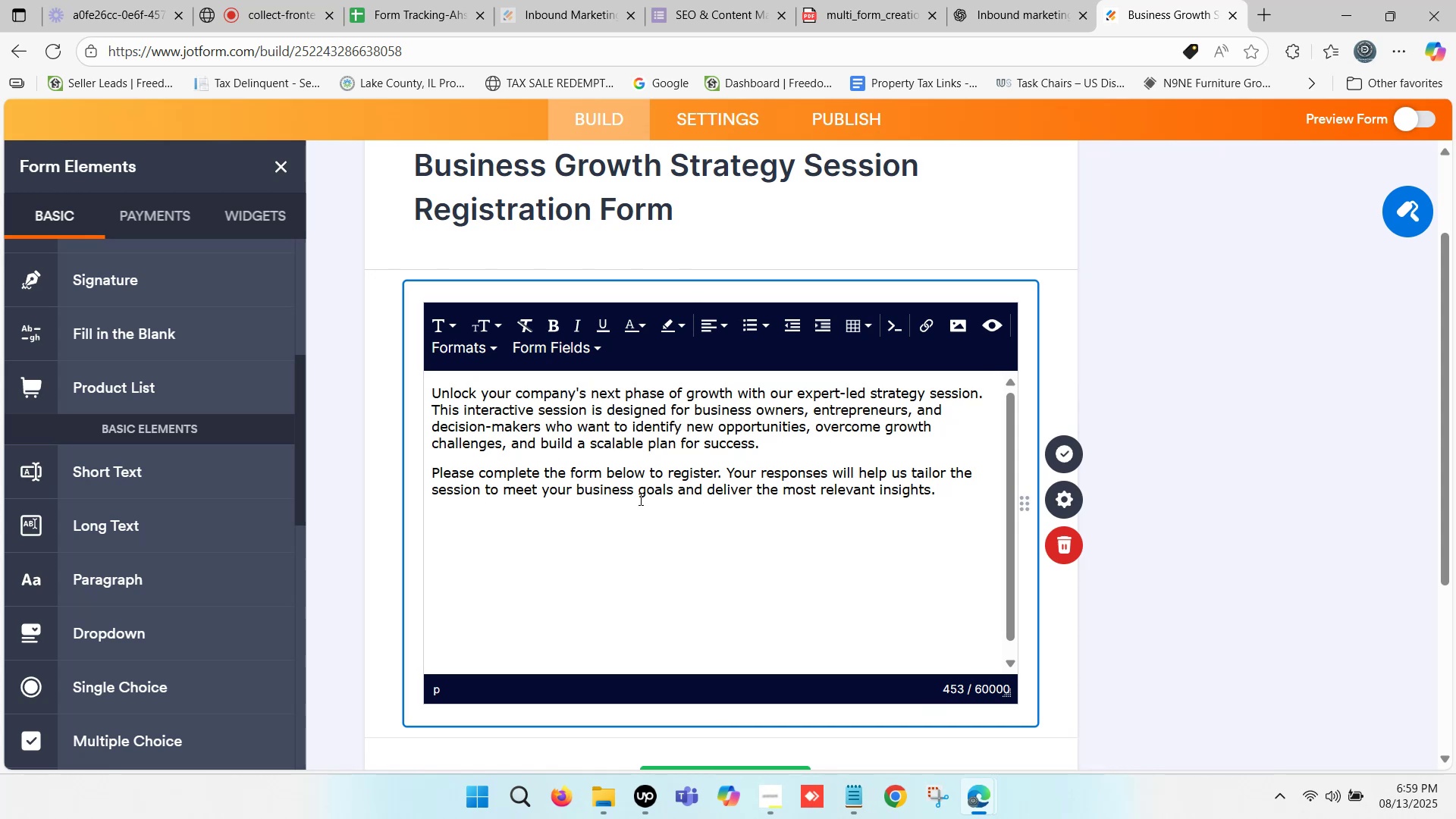 
left_click([688, 522])
 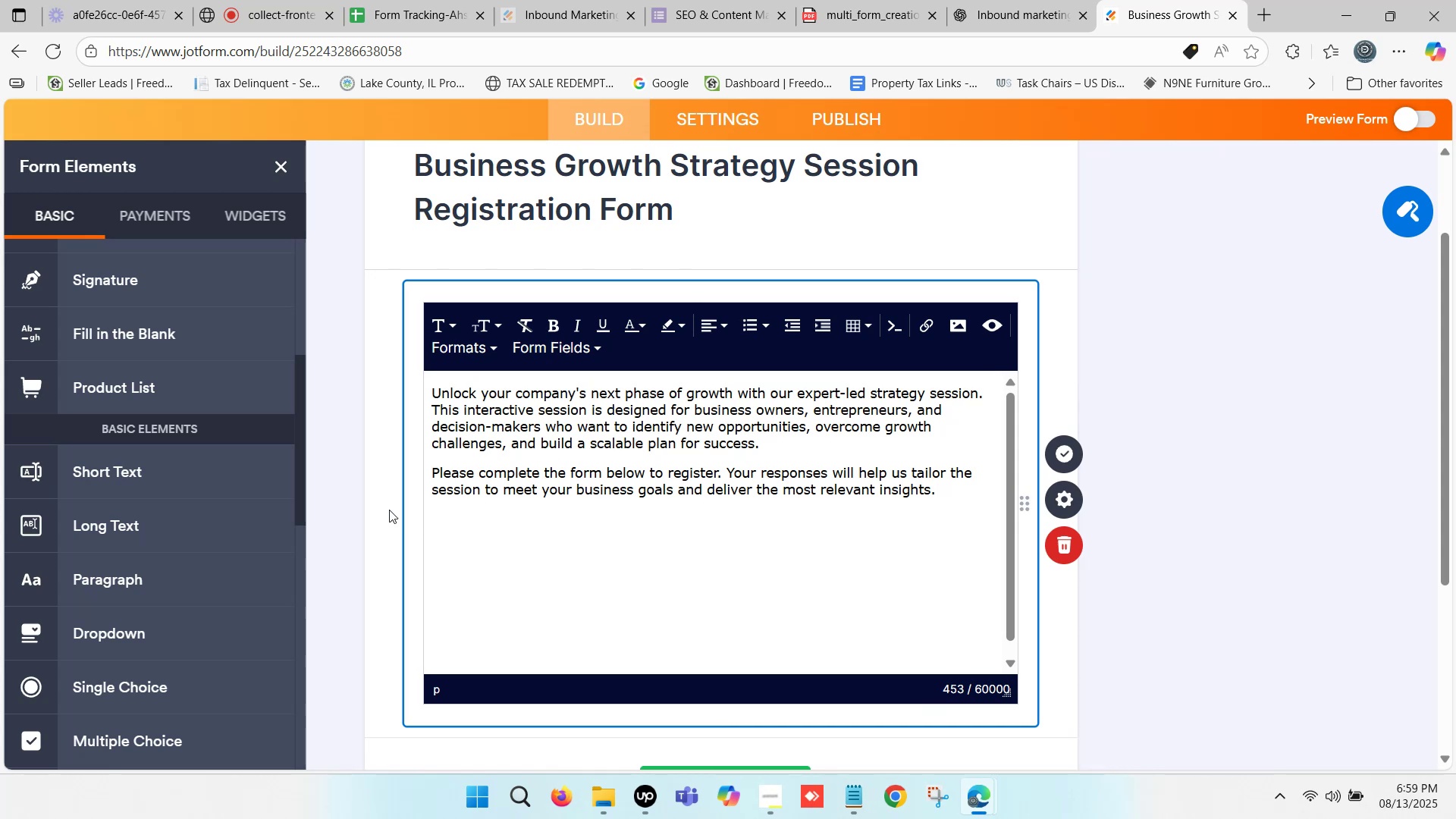 
left_click([383, 504])
 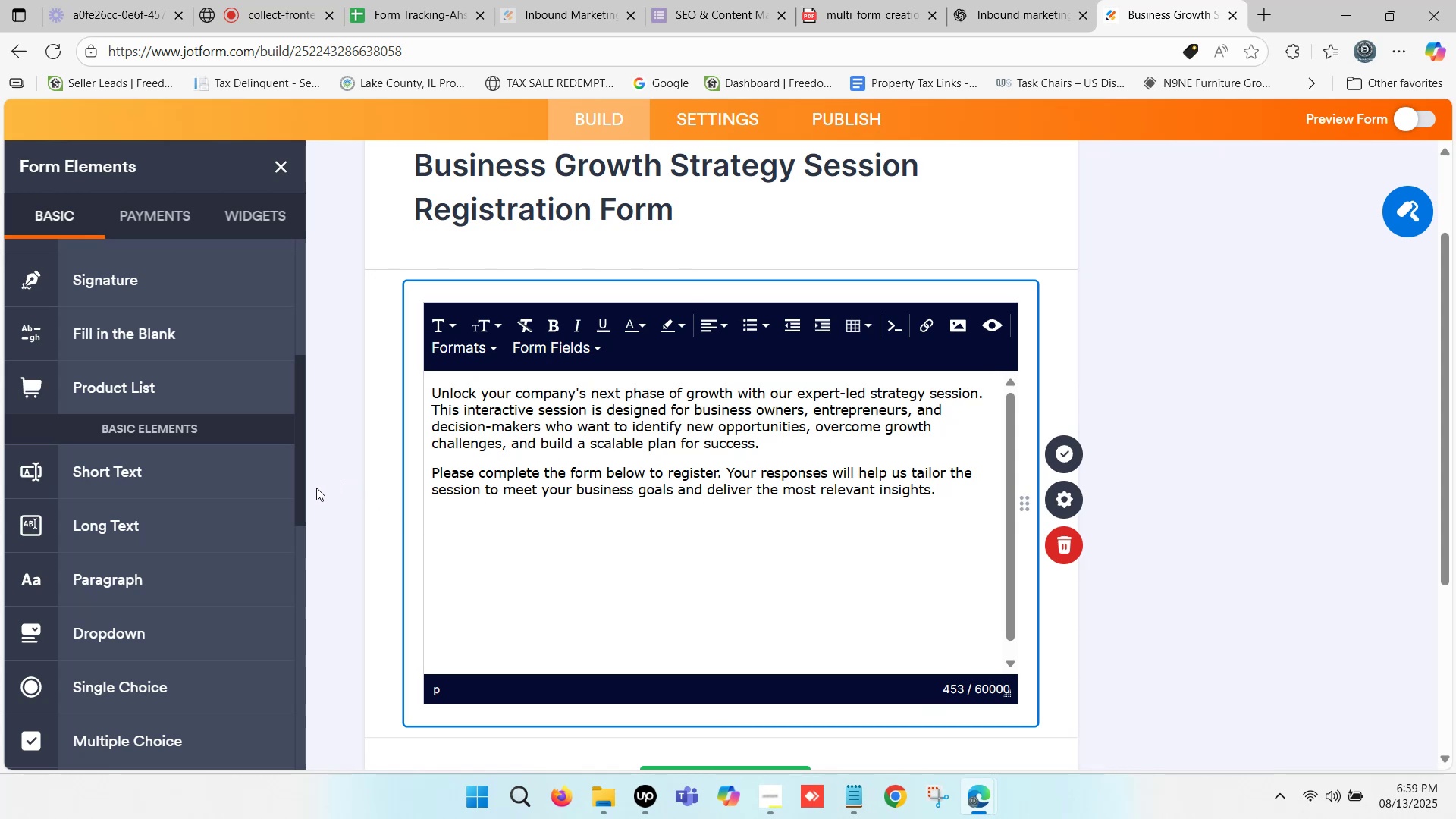 
wait(6.81)
 